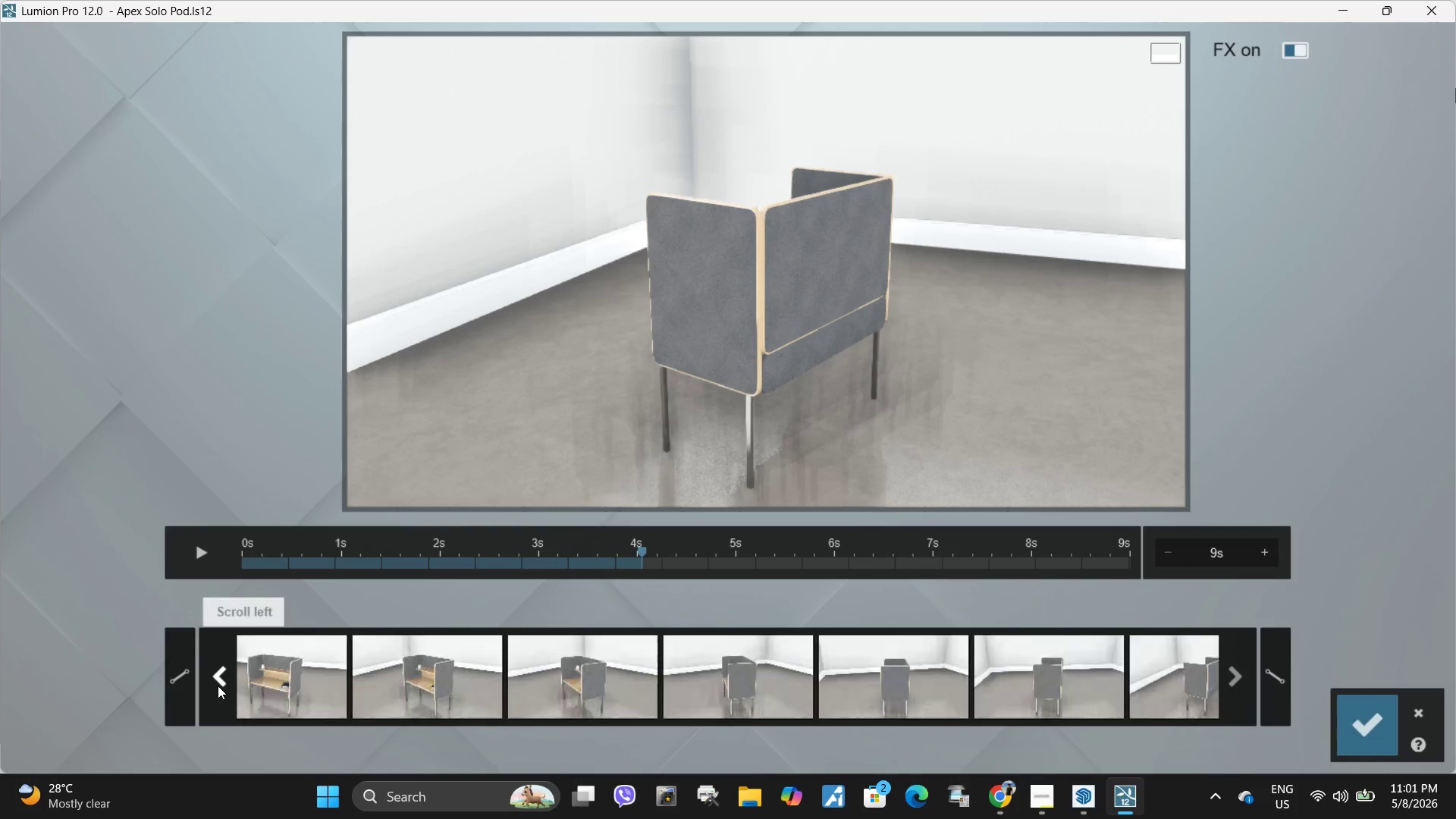 
triple_click([218, 686])
 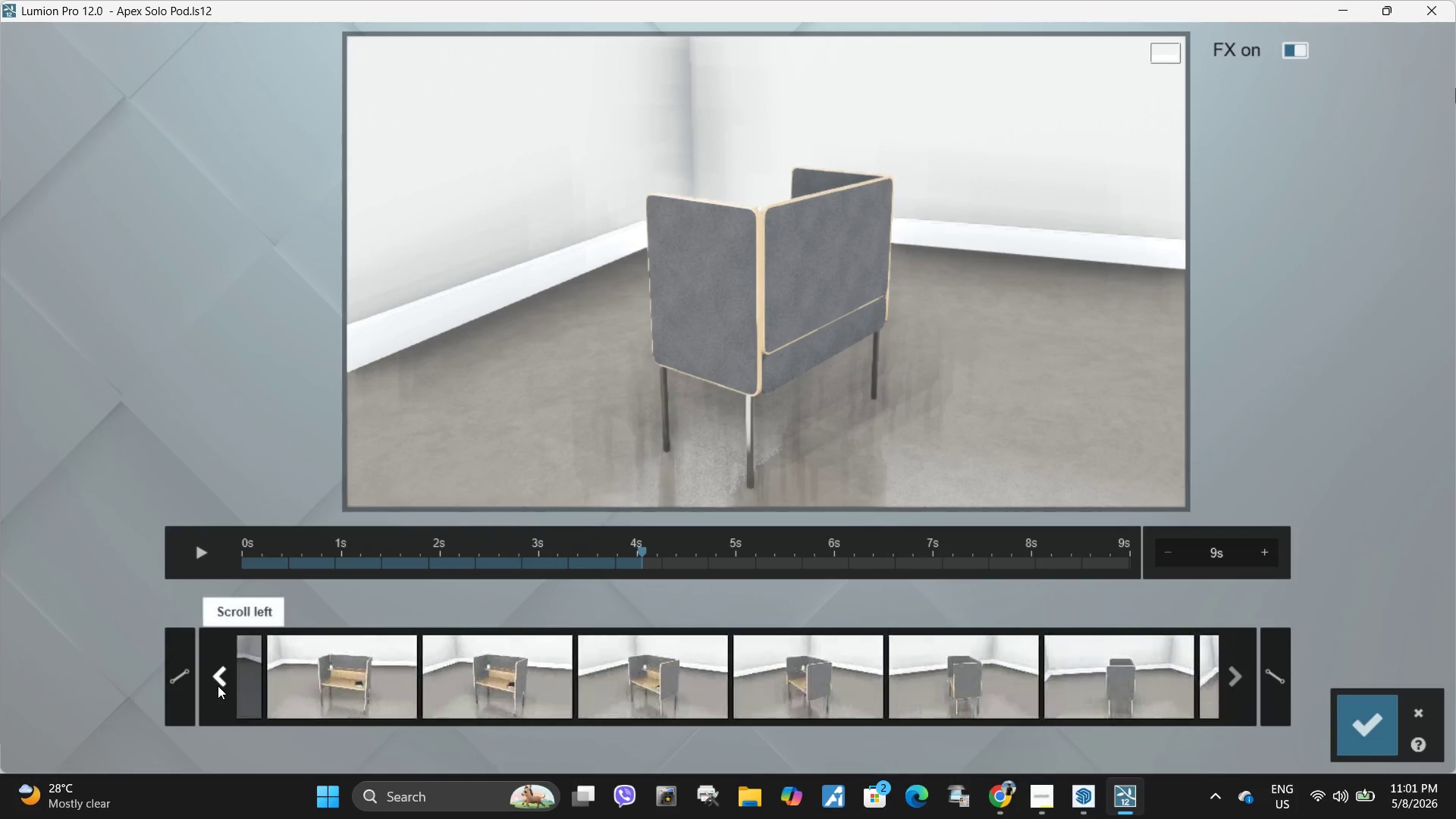 
triple_click([218, 686])
 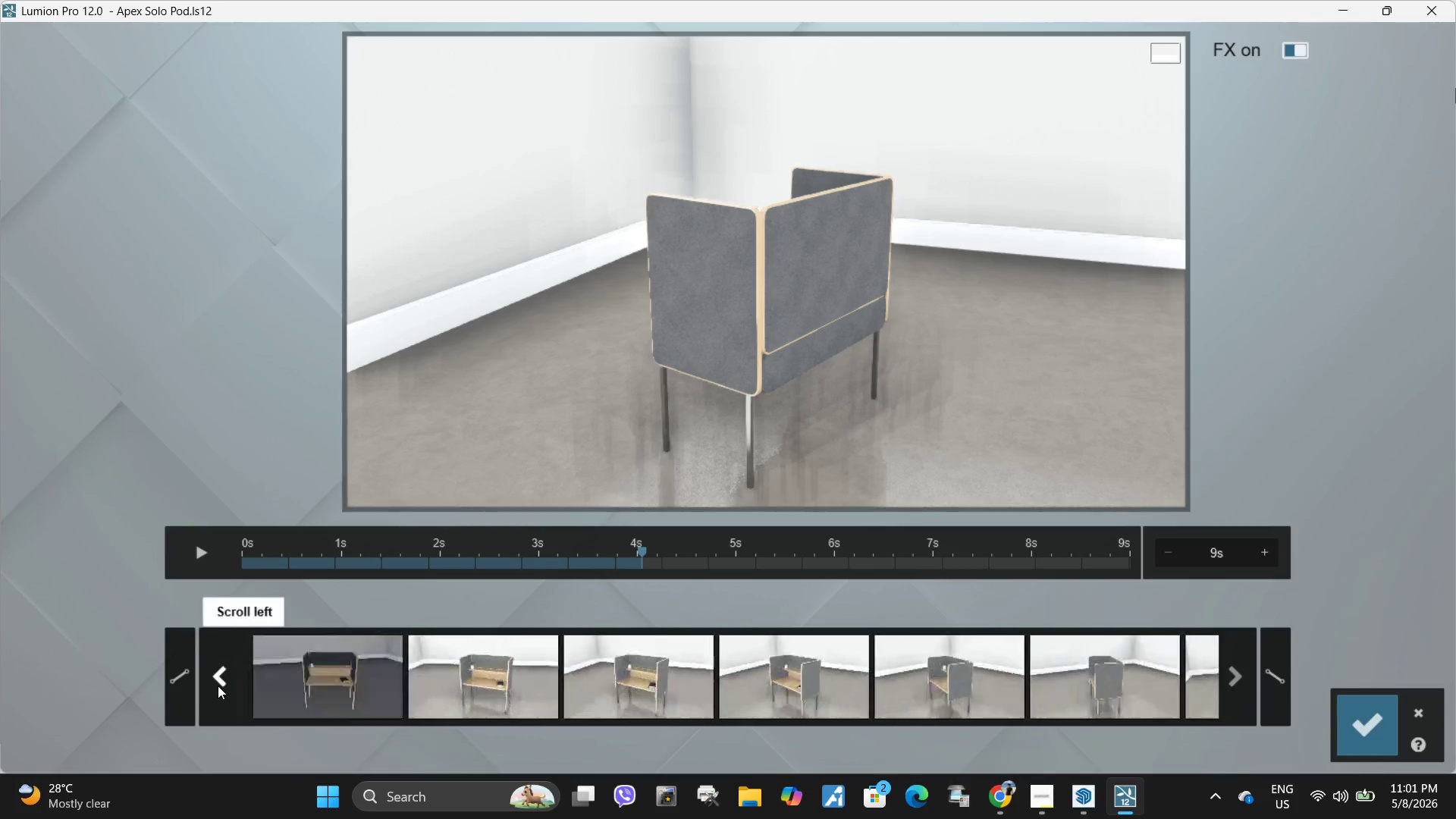 
triple_click([218, 686])
 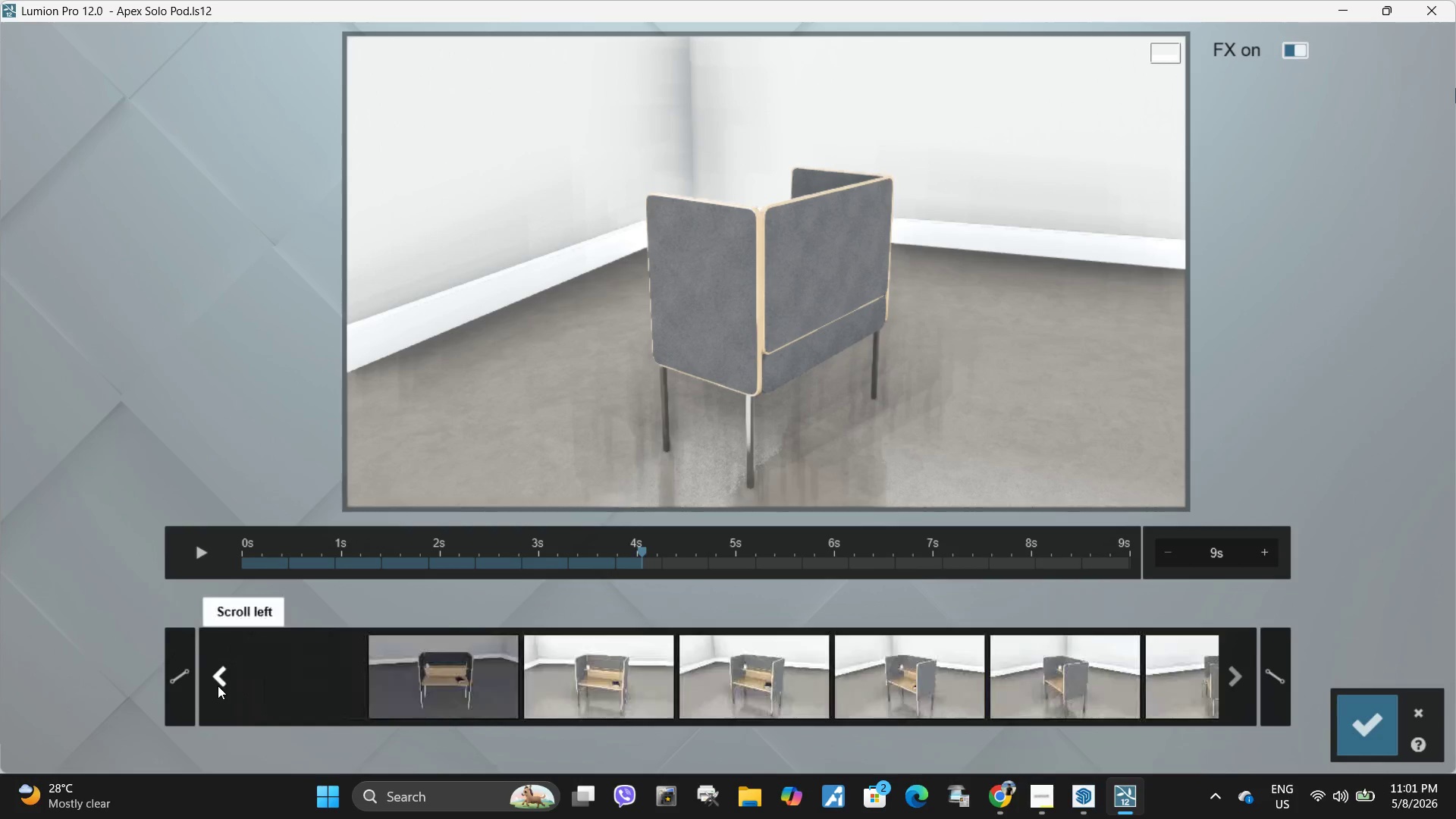 
triple_click([218, 686])
 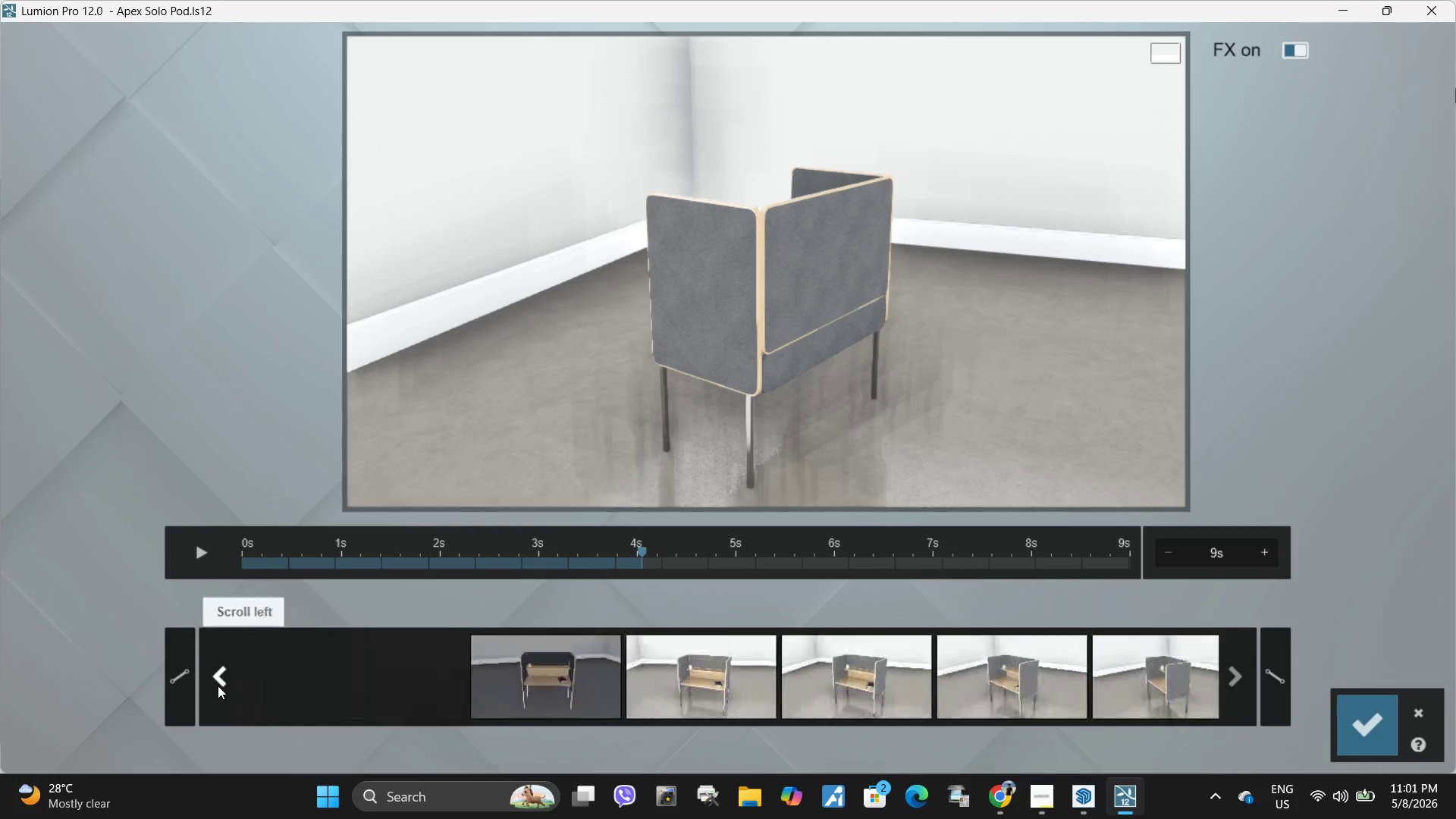 
triple_click([218, 686])
 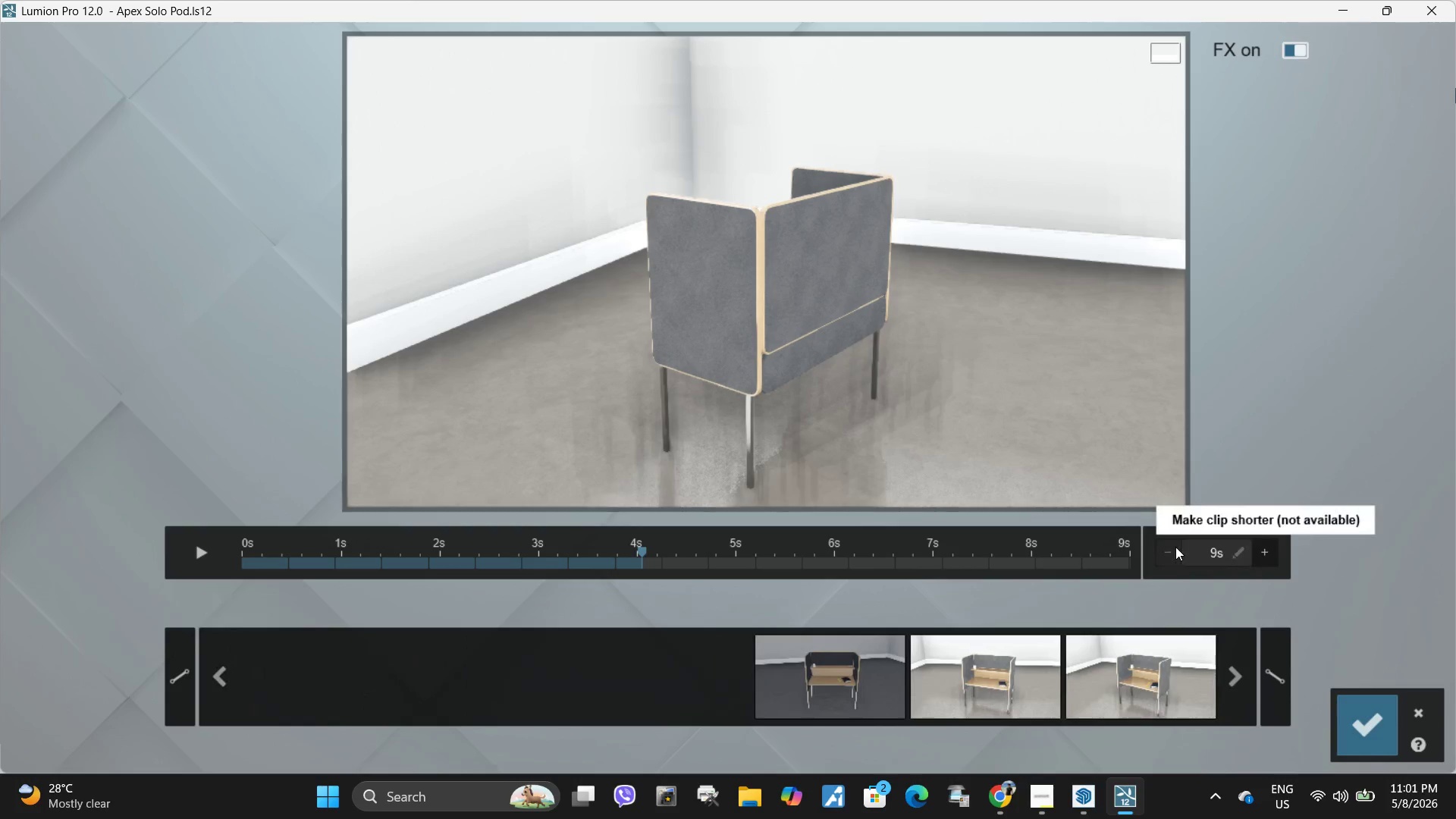 
left_click([1174, 553])
 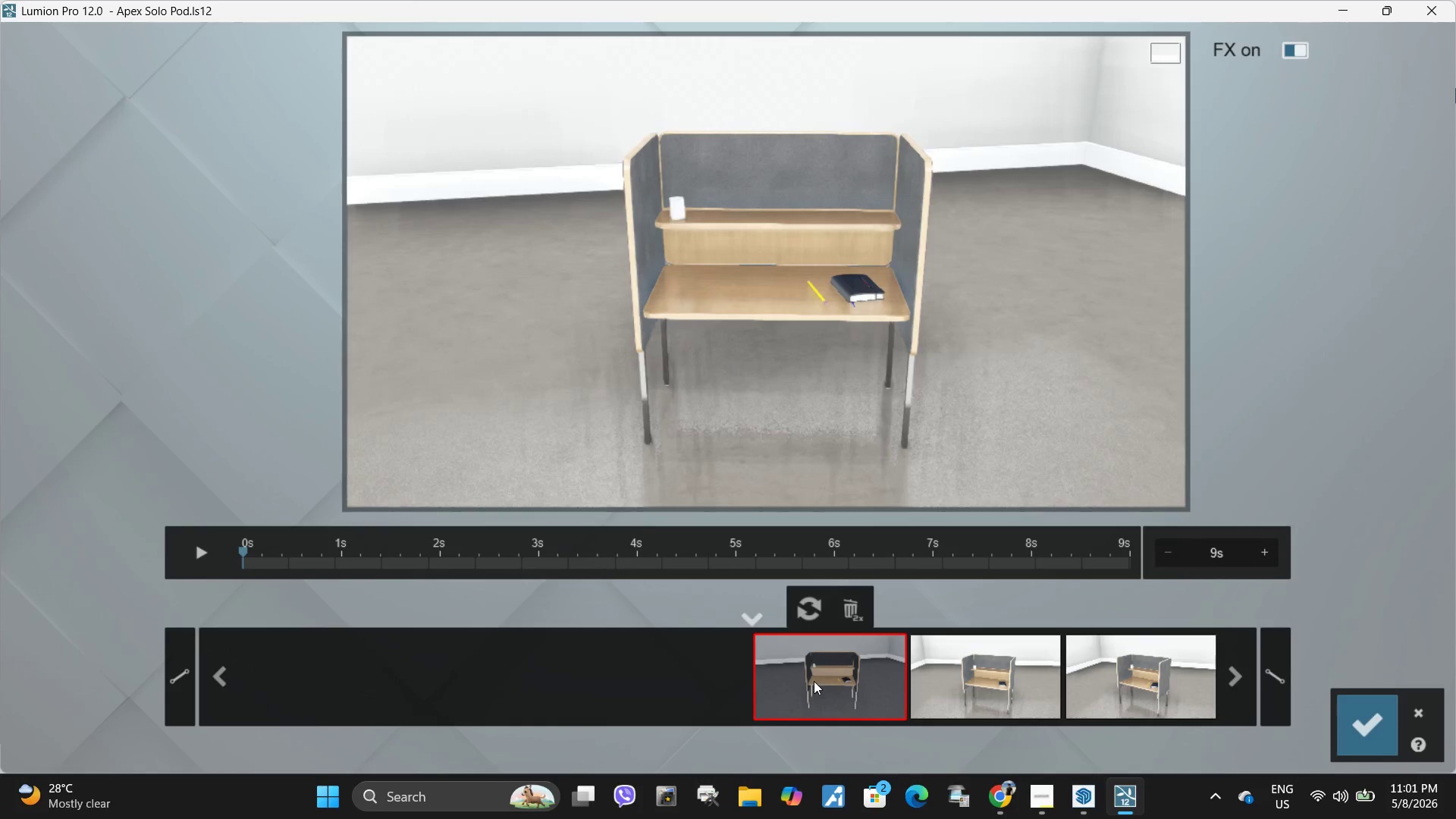 
double_click([983, 675])
 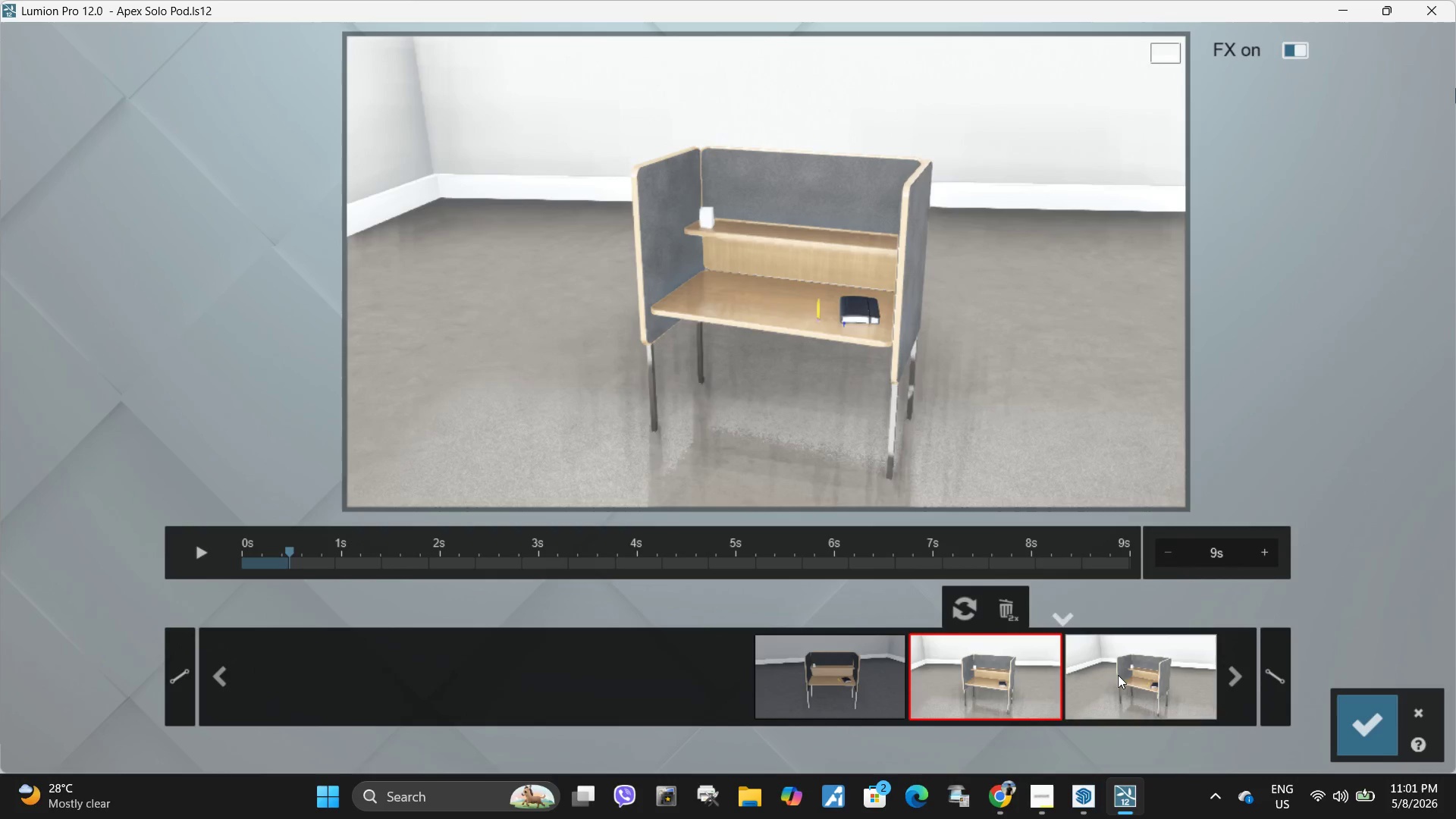 
left_click([1142, 675])
 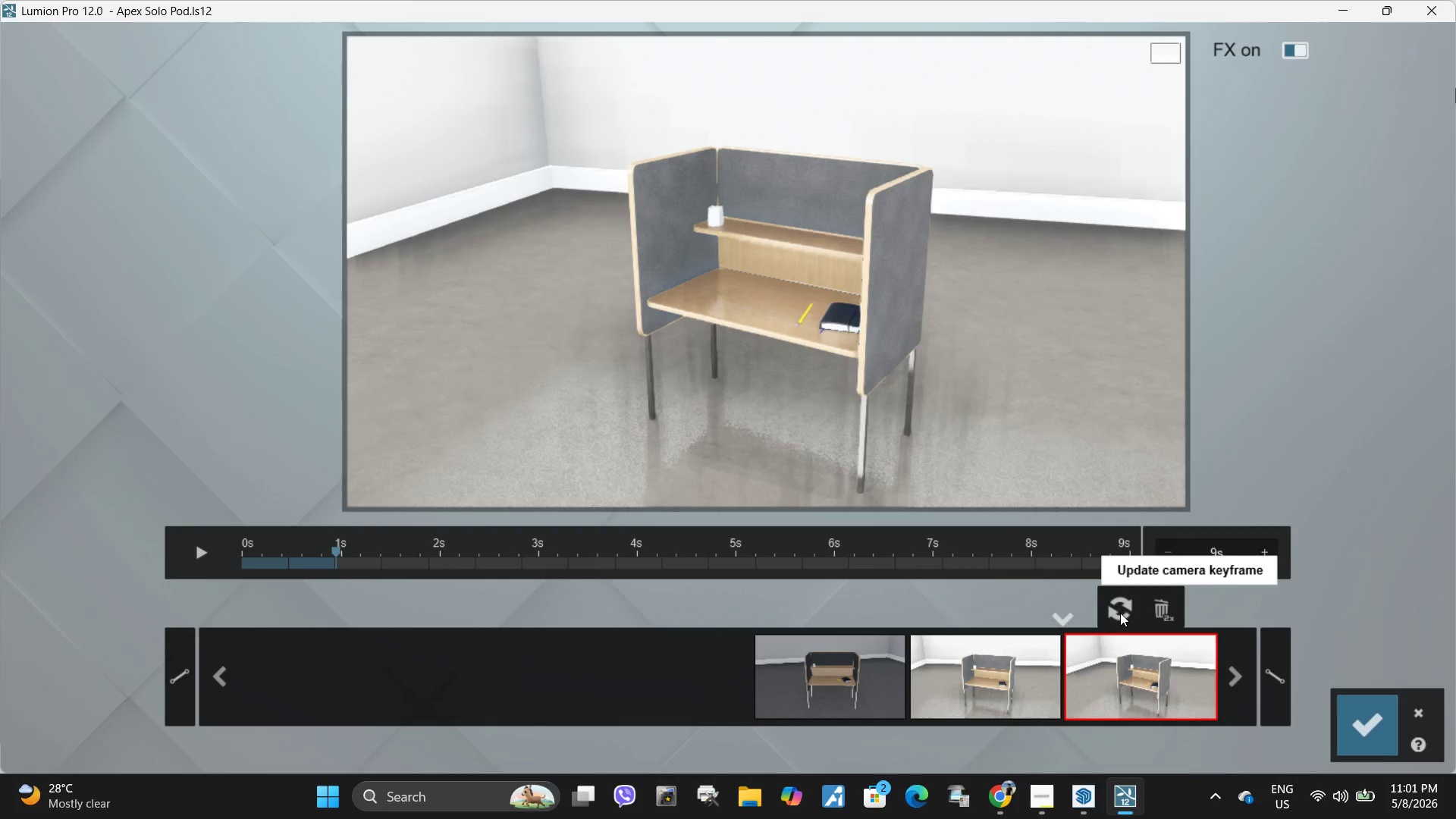 
left_click([1012, 672])
 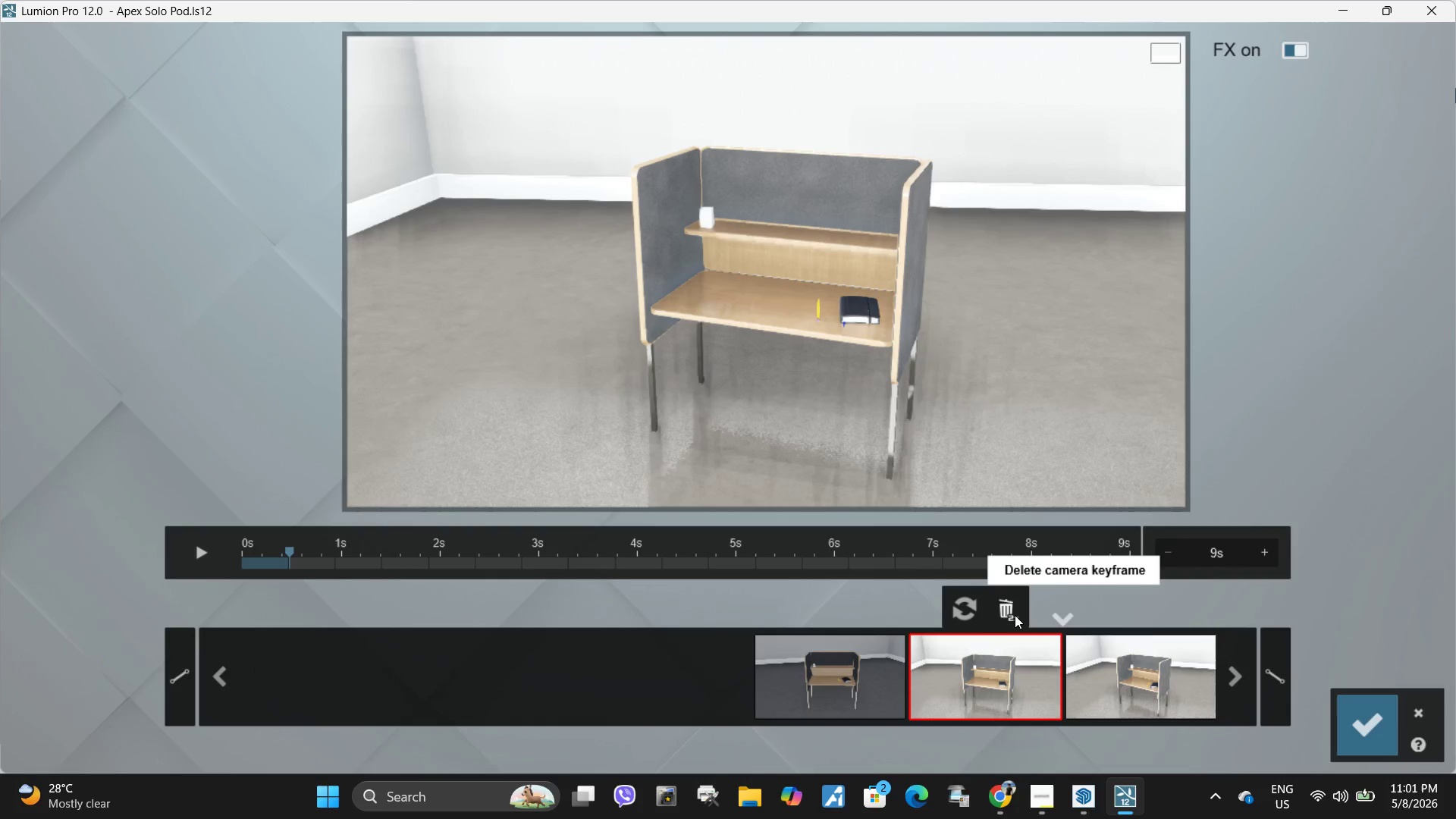 
left_click([1015, 615])
 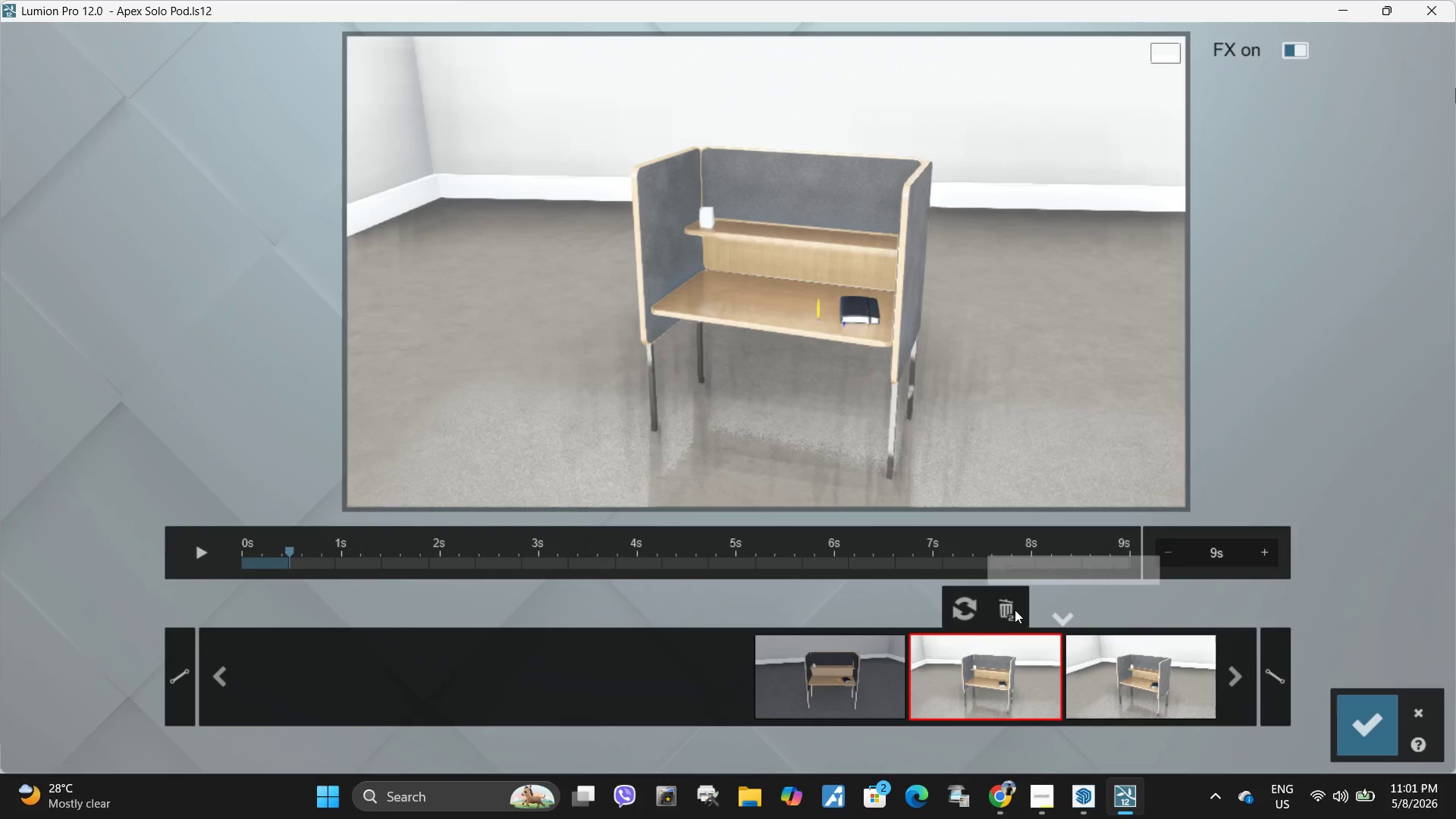 
double_click([1003, 604])
 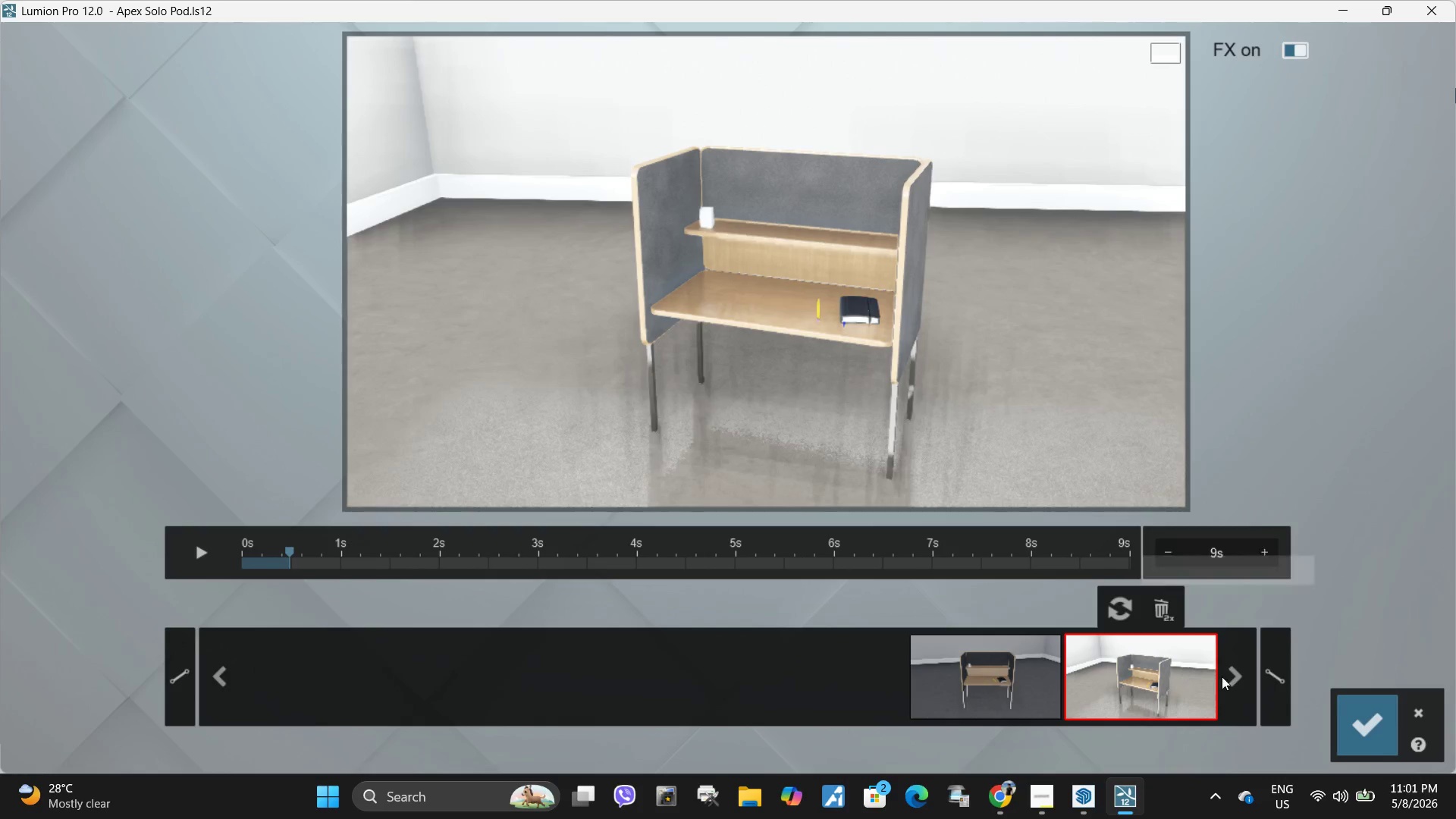 
double_click([1235, 684])
 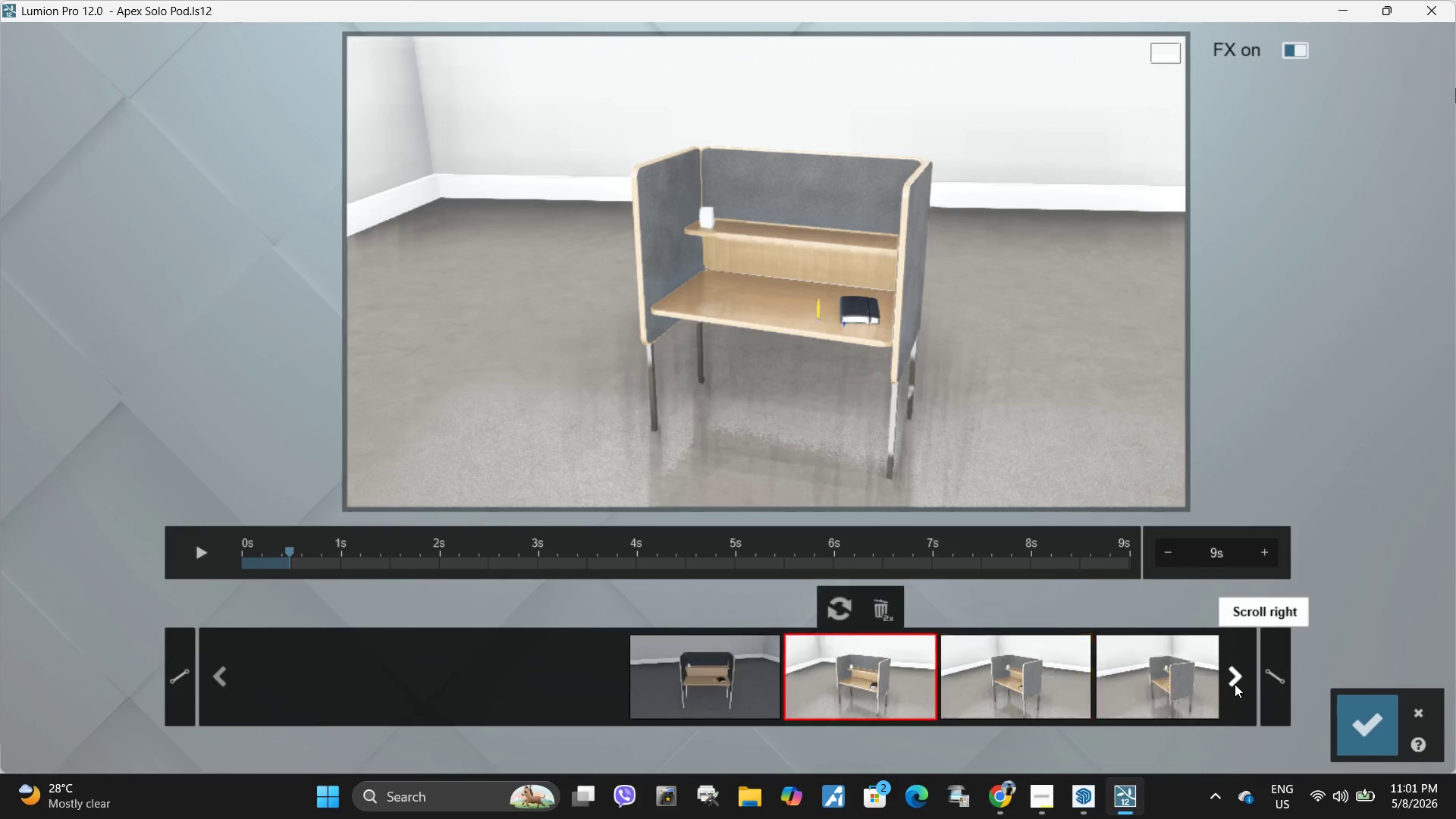 
triple_click([1235, 684])
 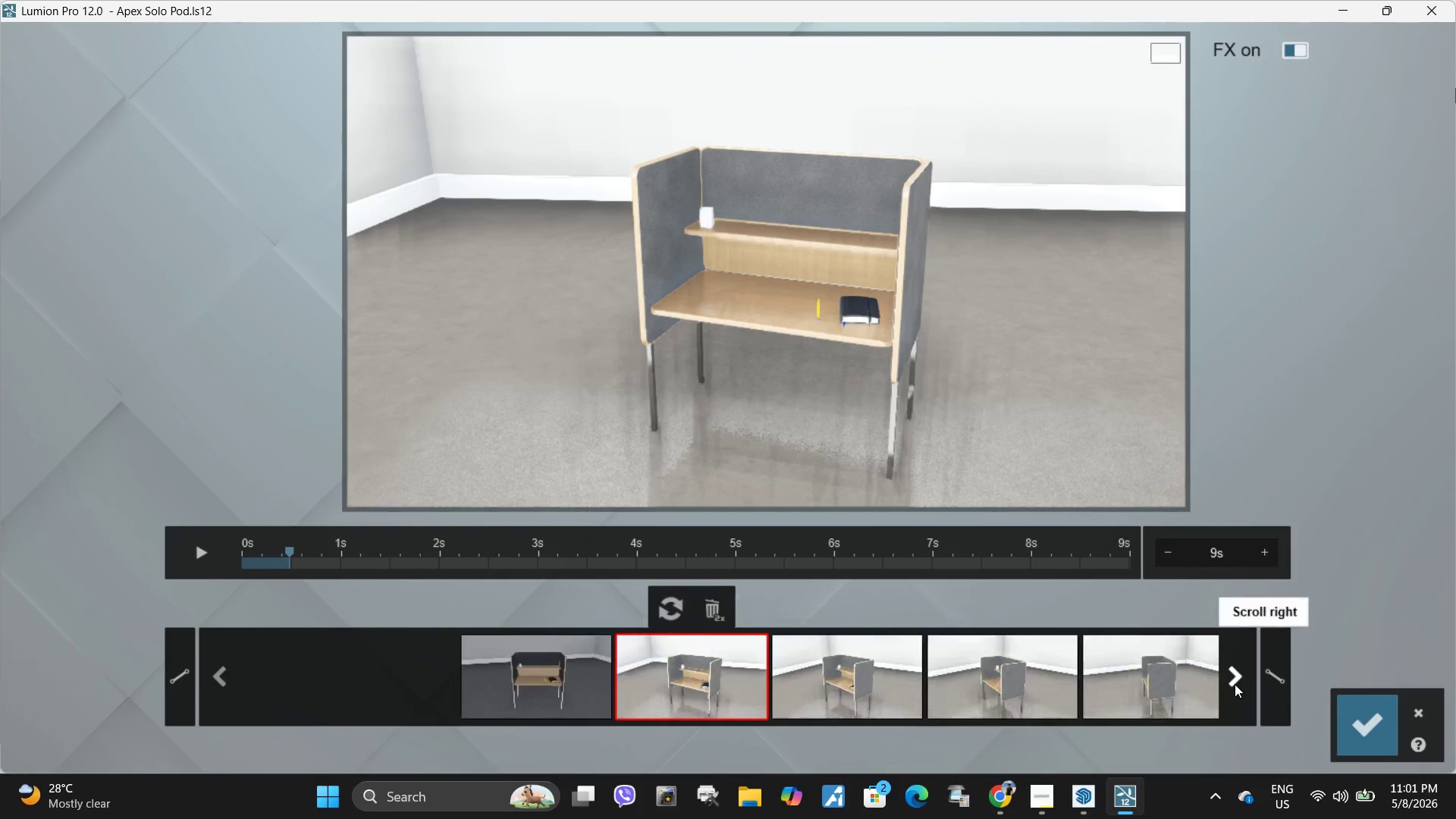 
triple_click([1235, 684])
 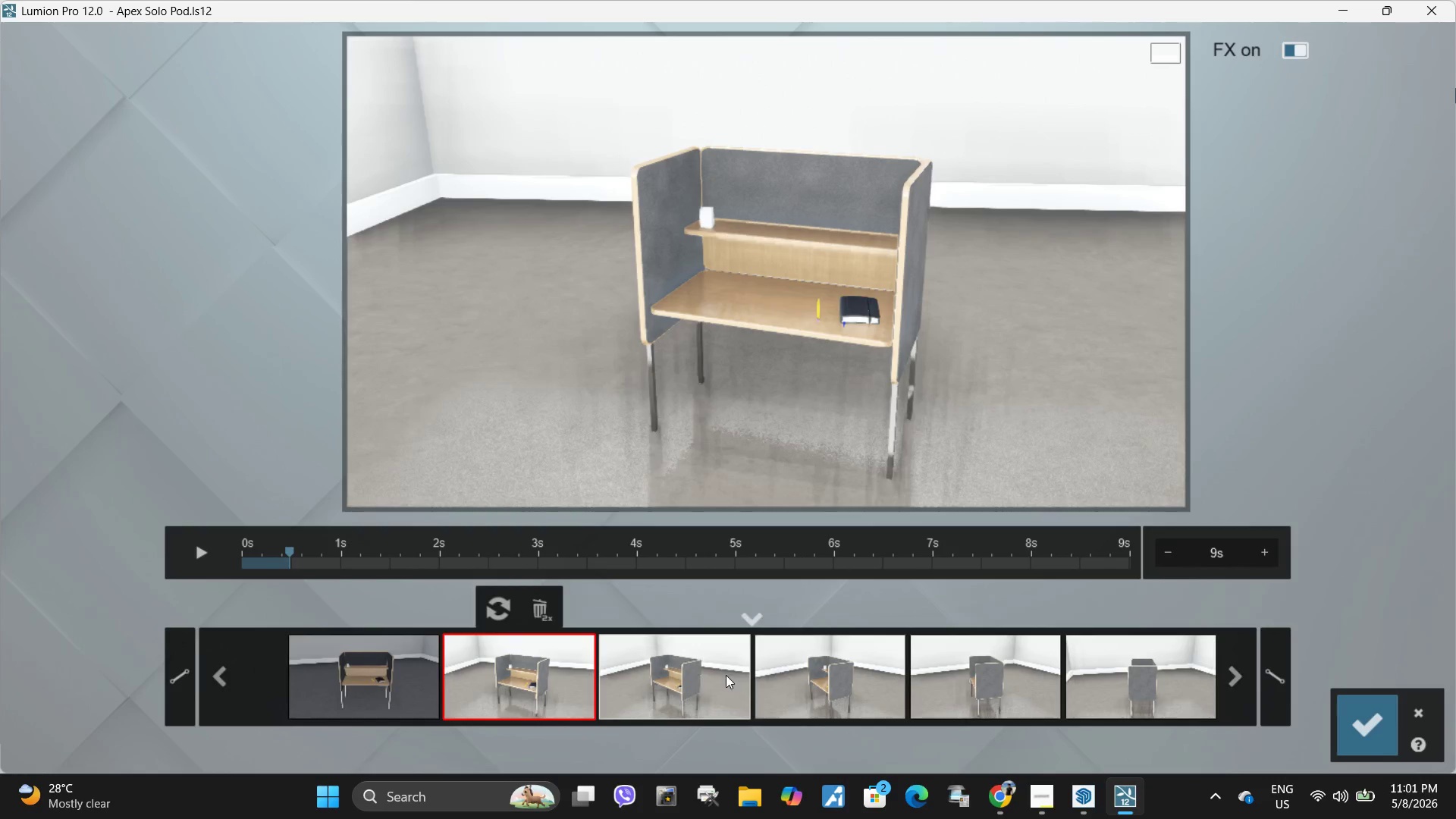 
left_click([677, 683])
 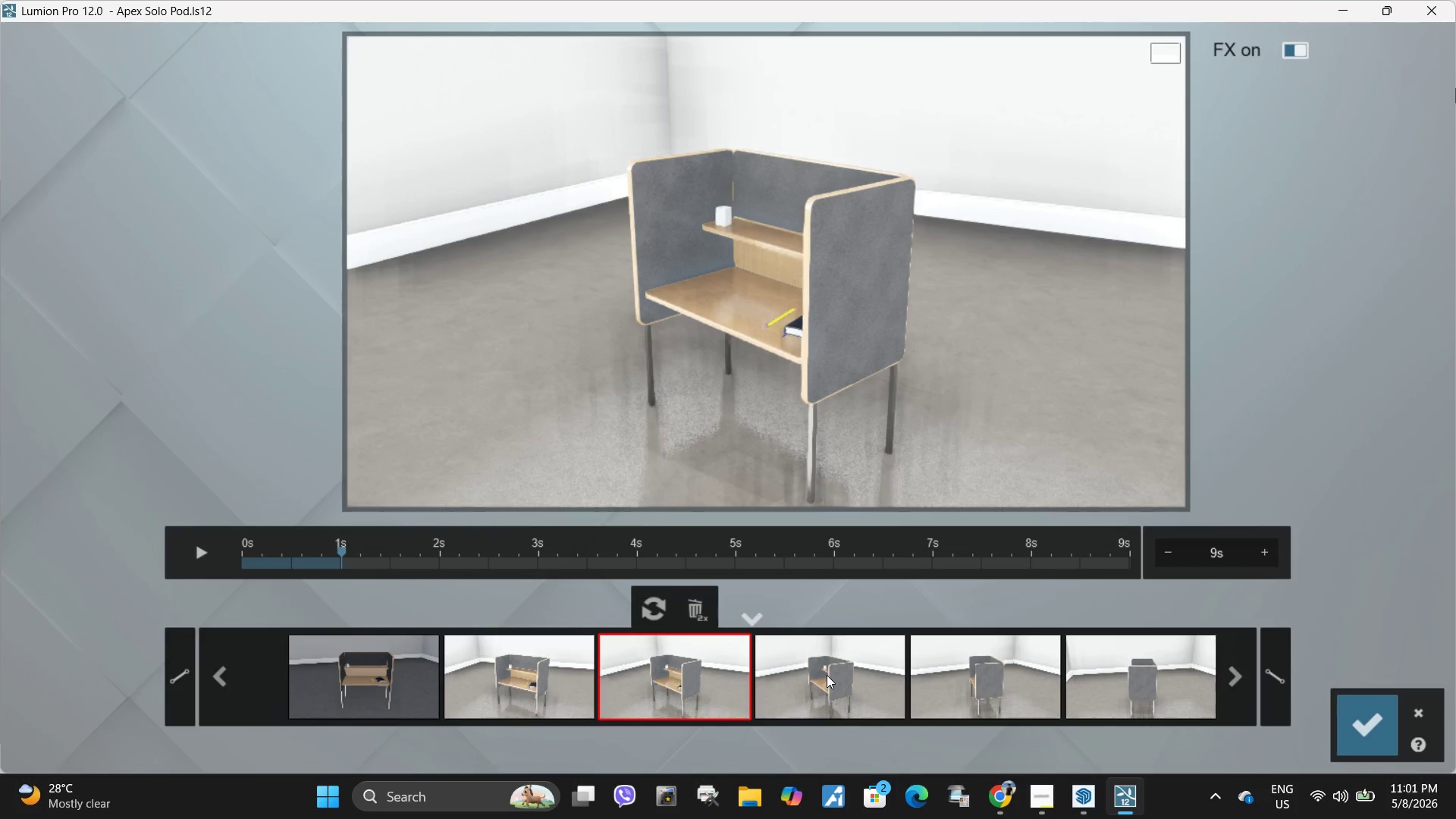 
left_click([827, 675])
 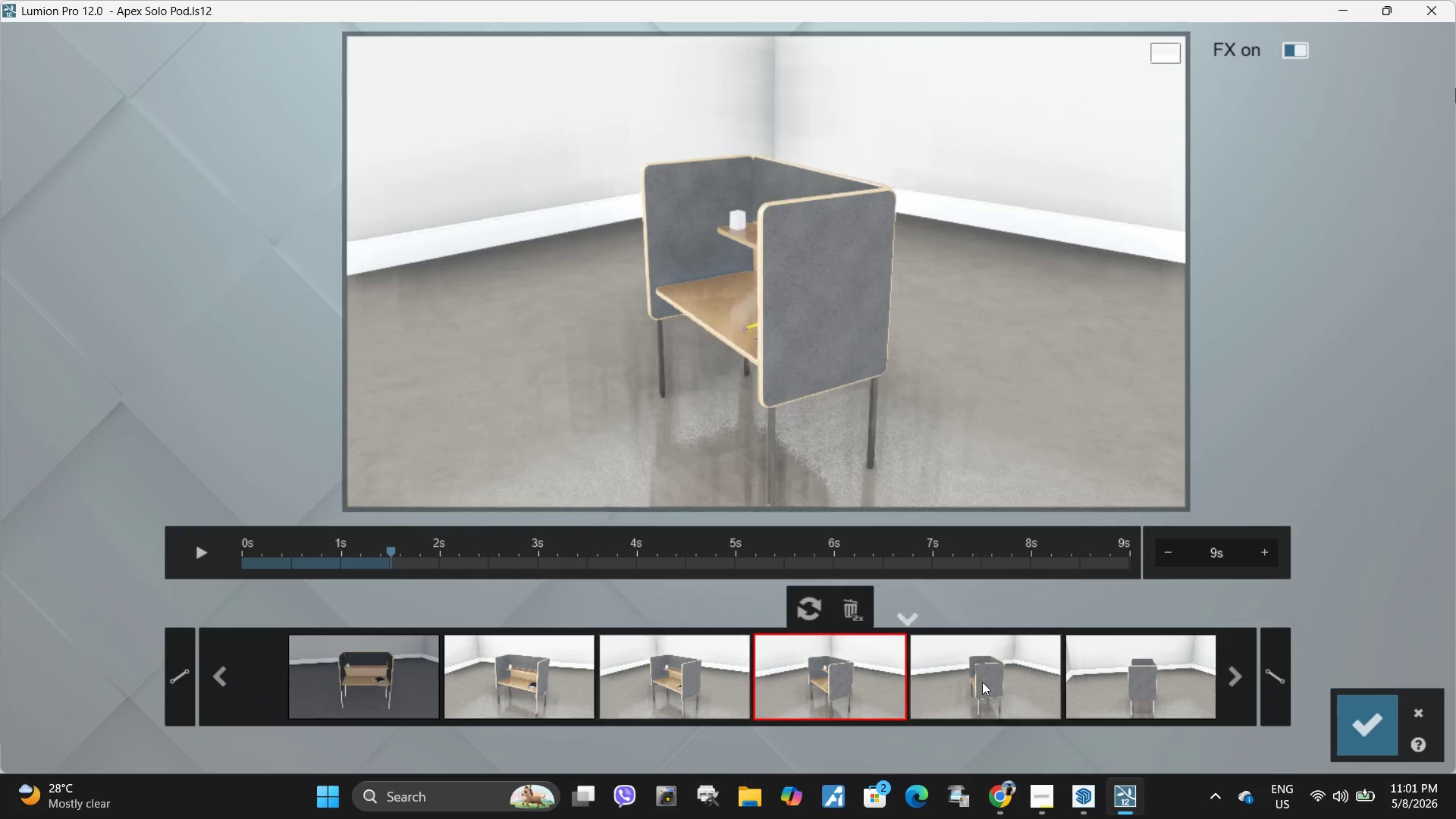 
left_click([984, 682])
 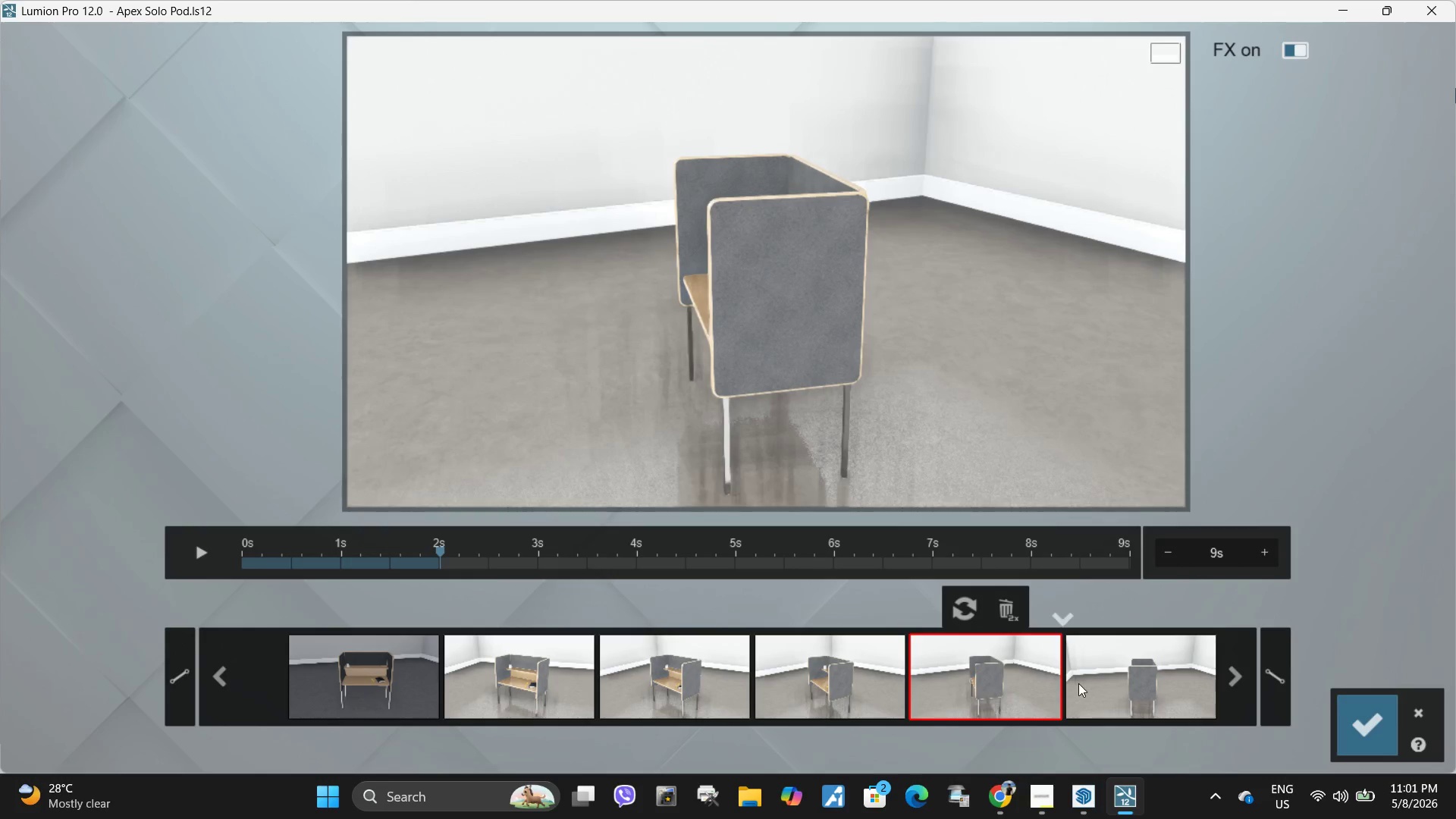 
left_click([1079, 683])
 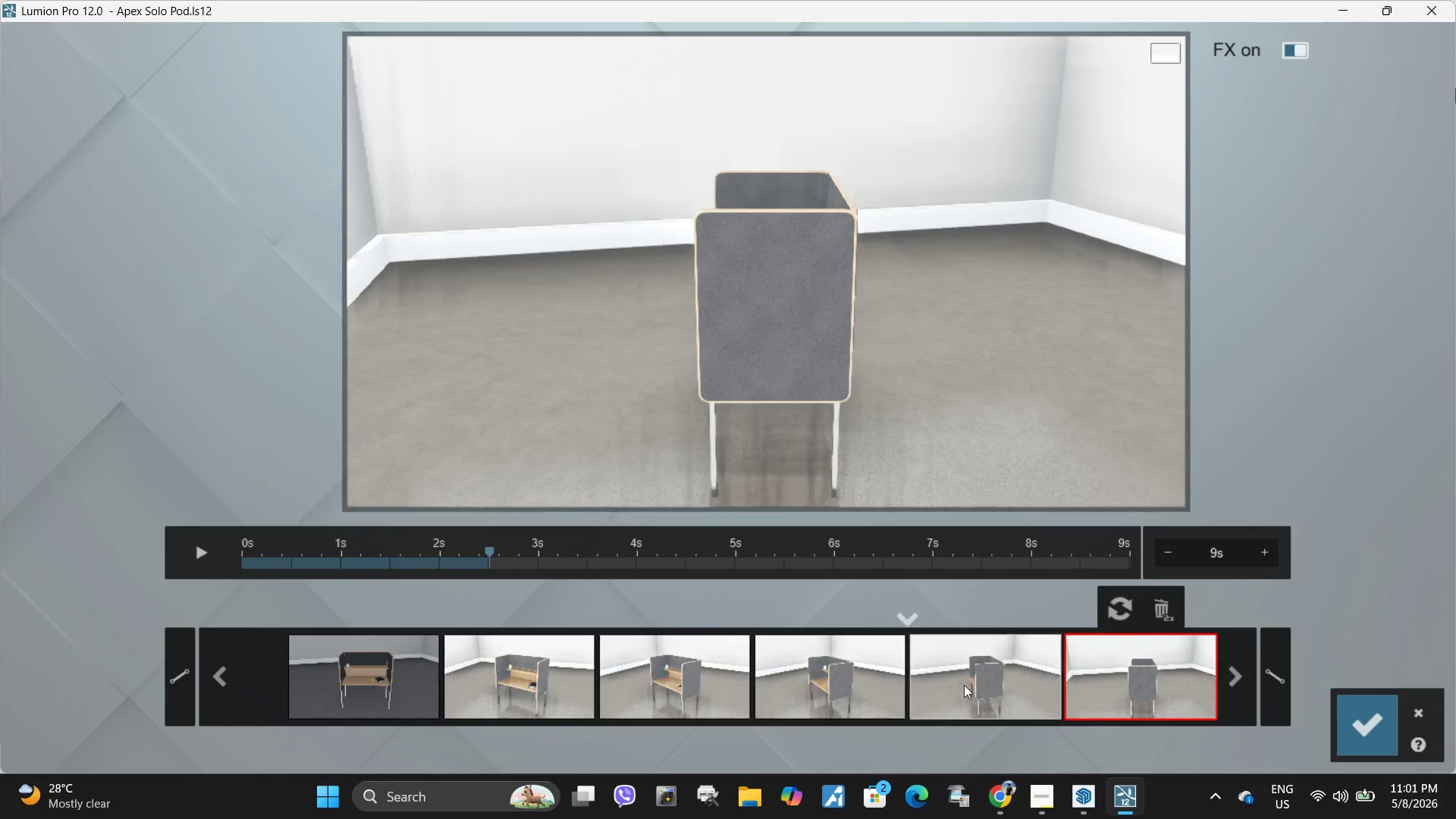 
left_click([964, 685])
 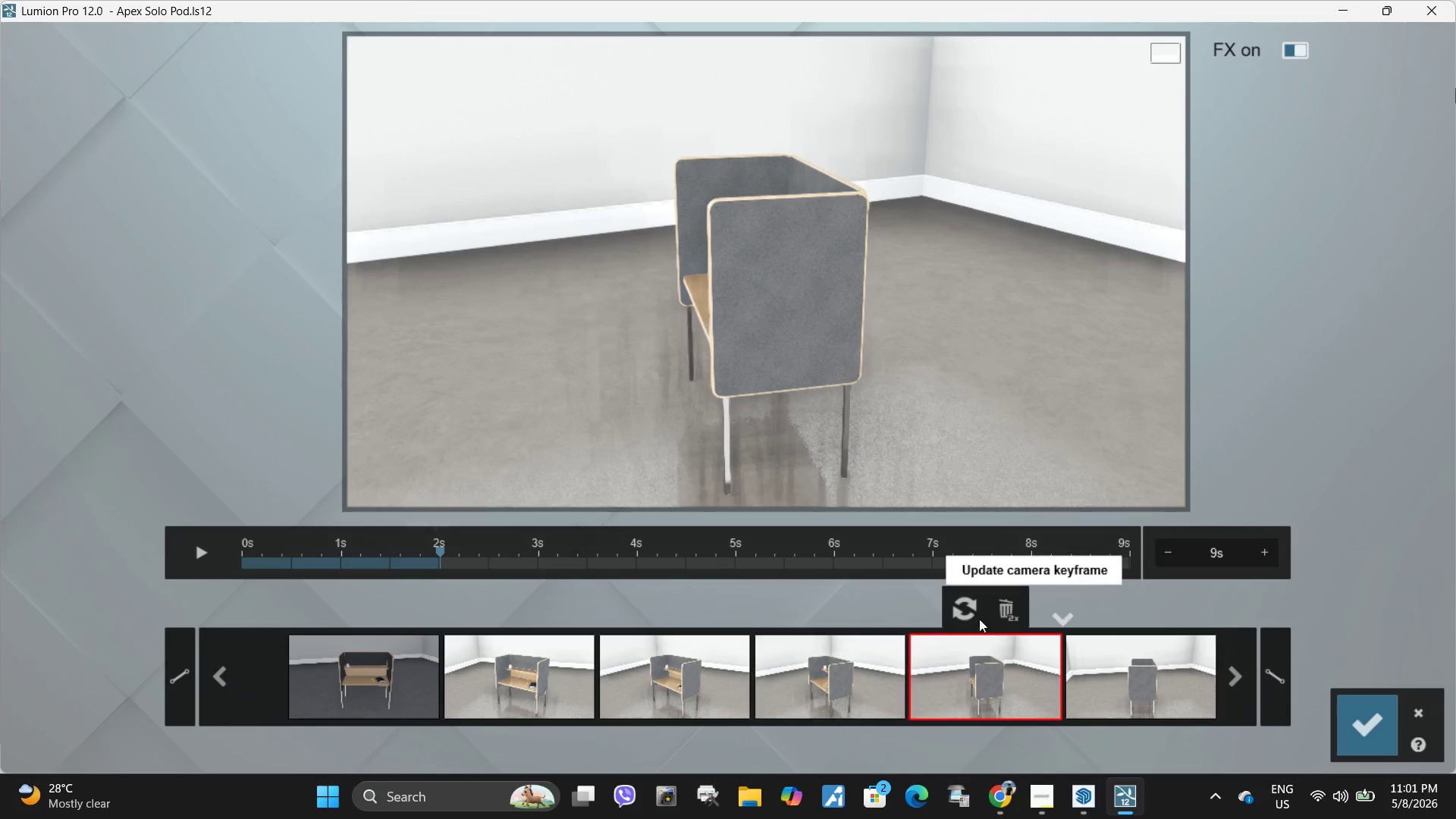 
double_click([1005, 605])
 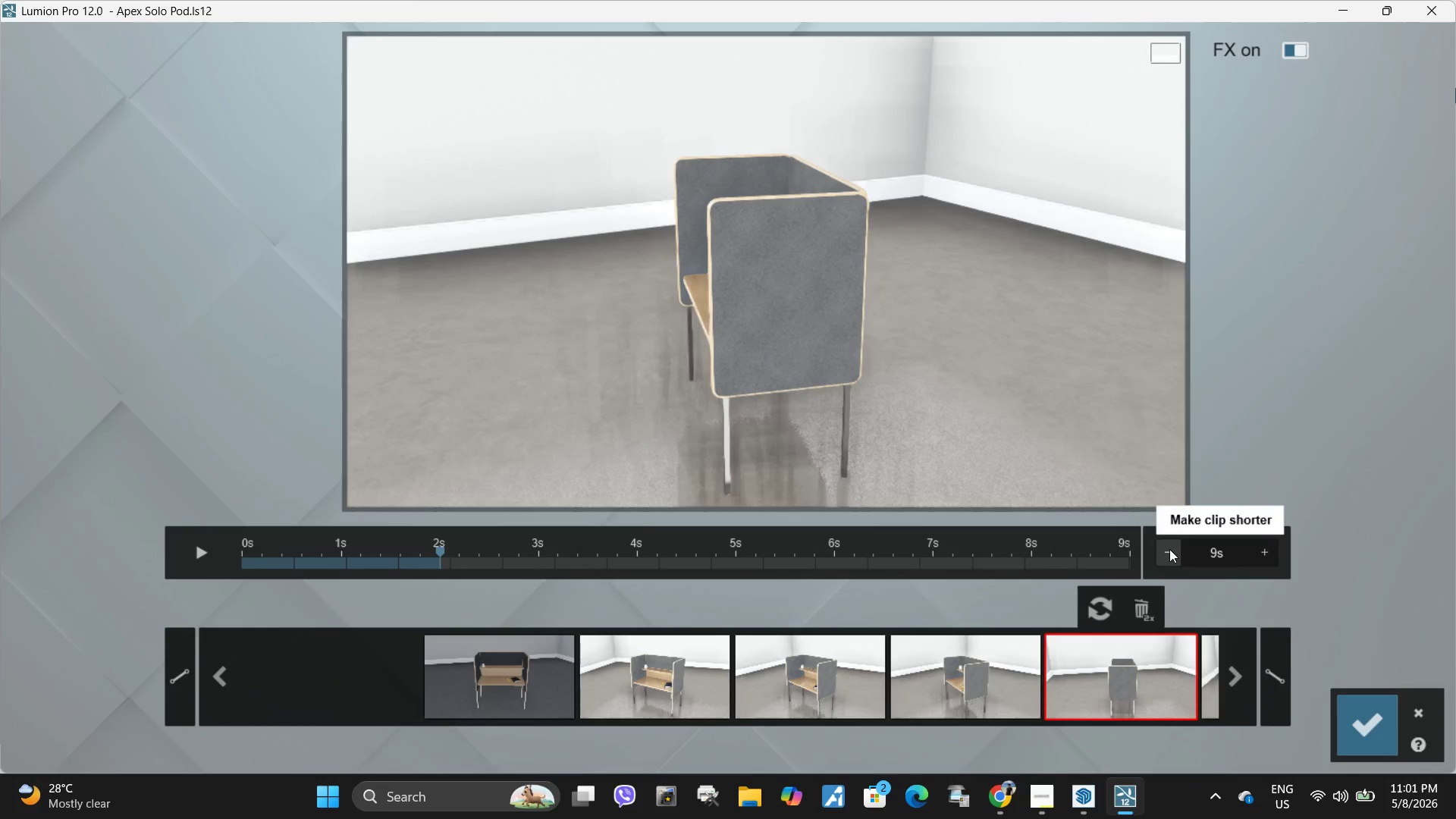 
double_click([1169, 550])
 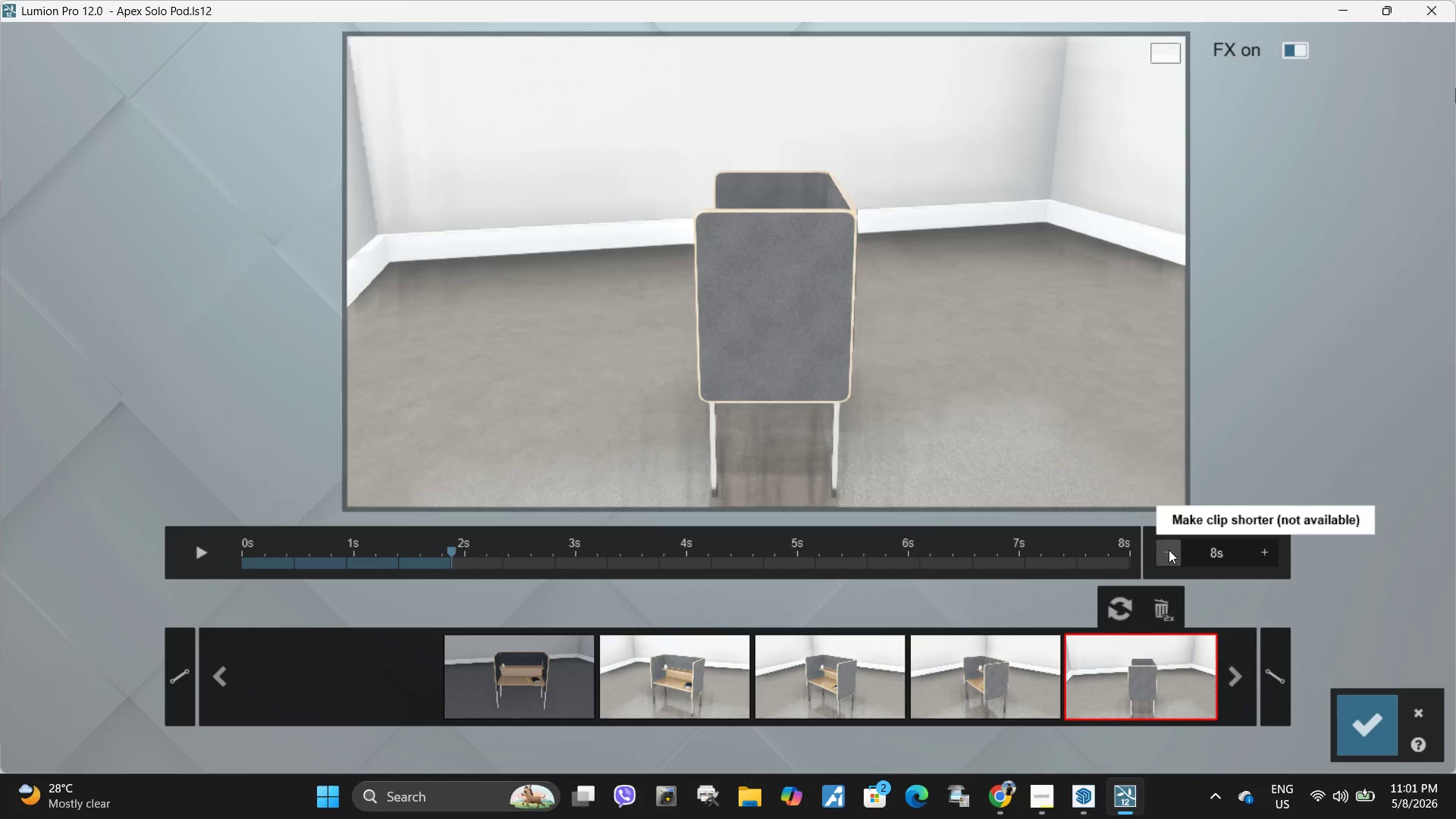 
triple_click([1169, 550])
 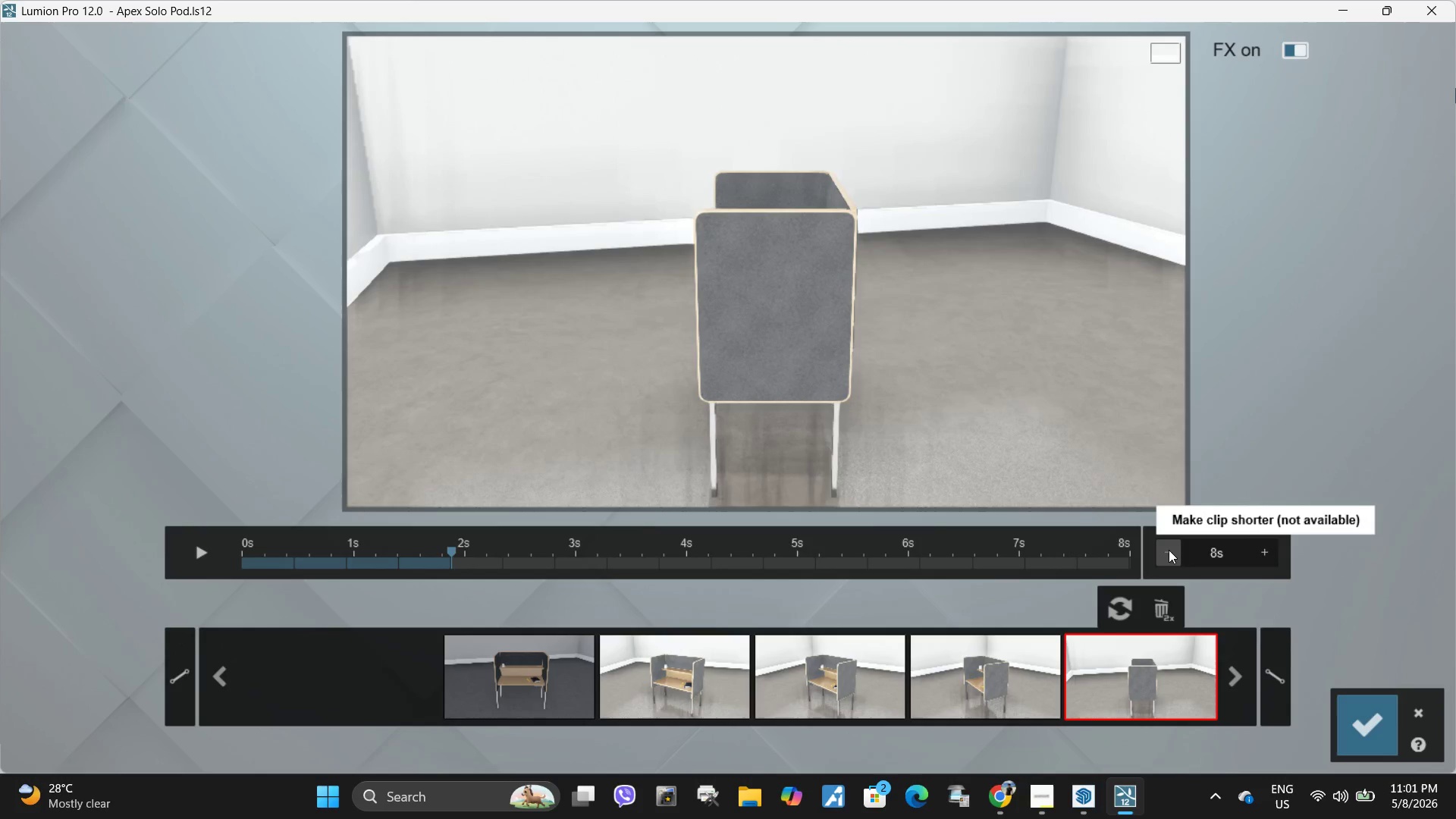 
triple_click([1169, 550])
 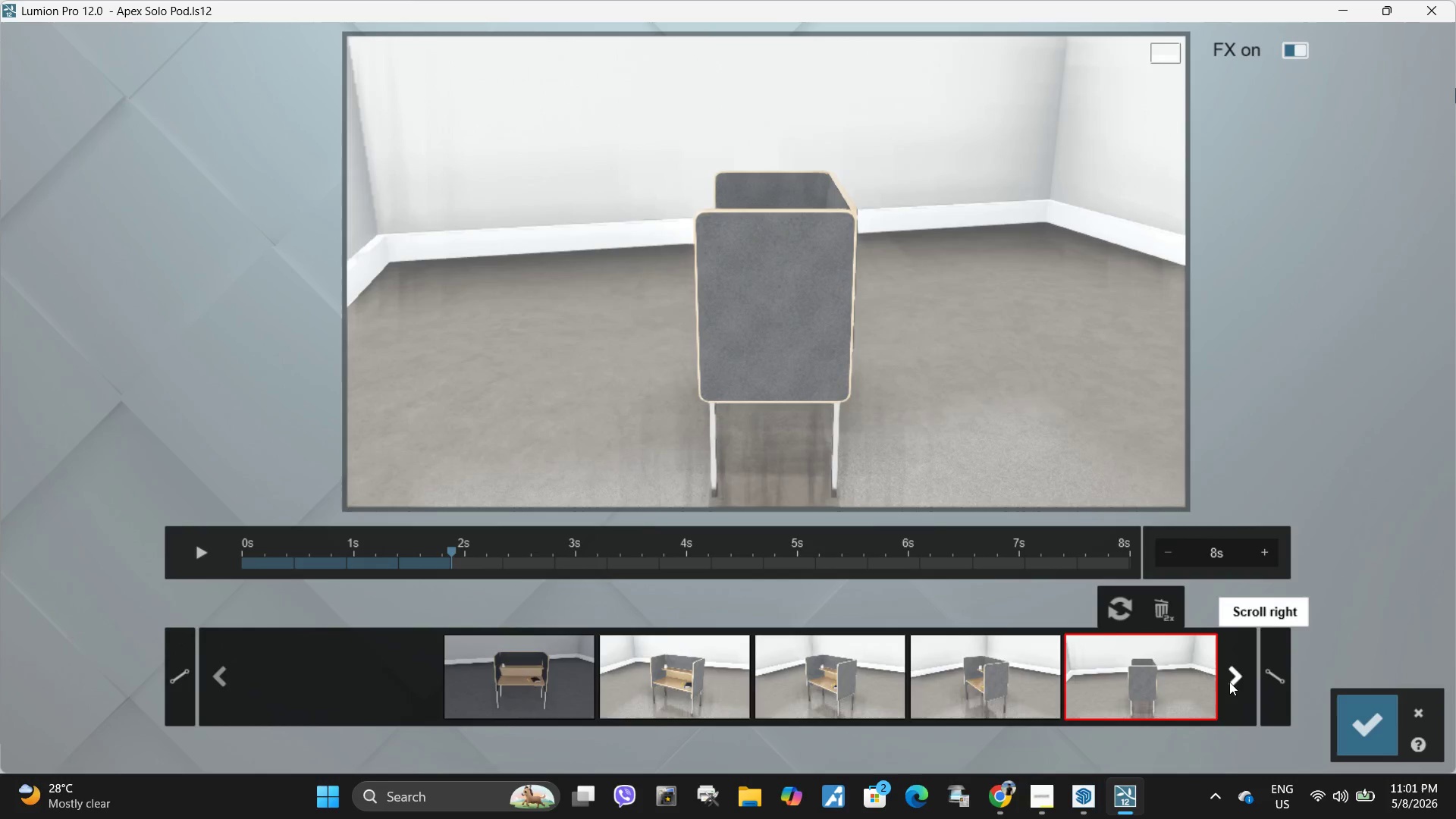 
double_click([1229, 682])
 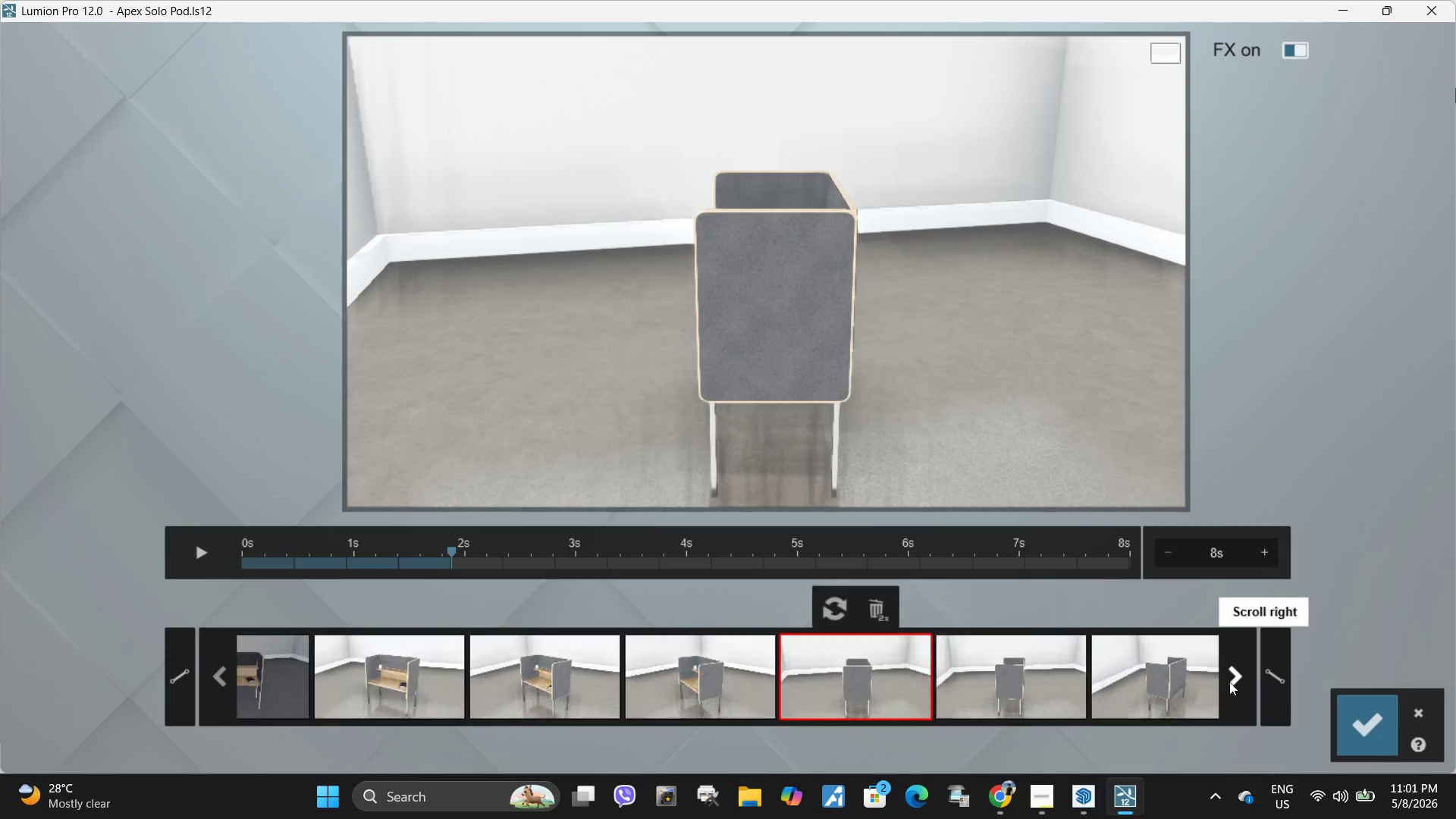 
triple_click([1229, 682])
 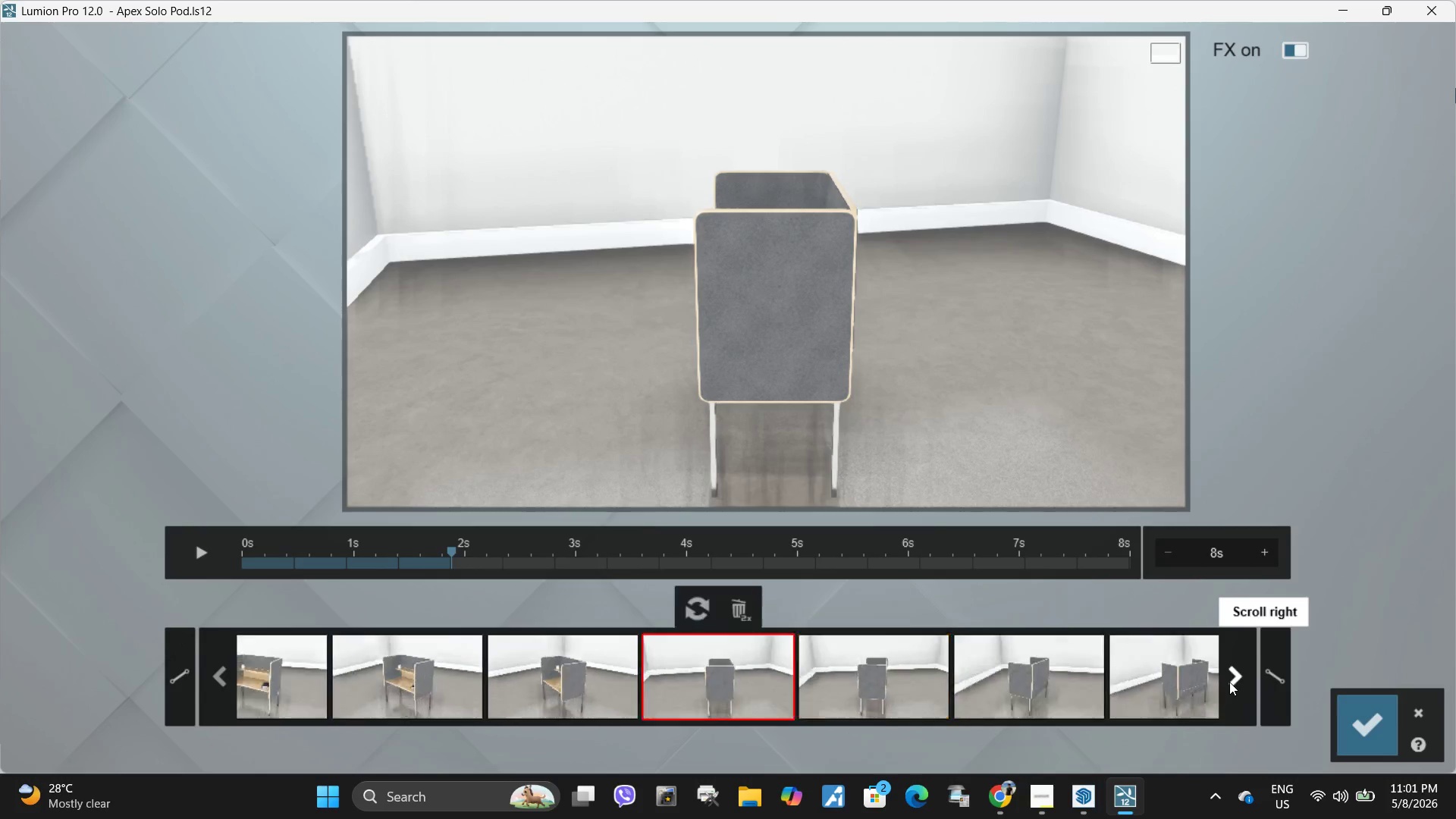 
triple_click([1229, 682])
 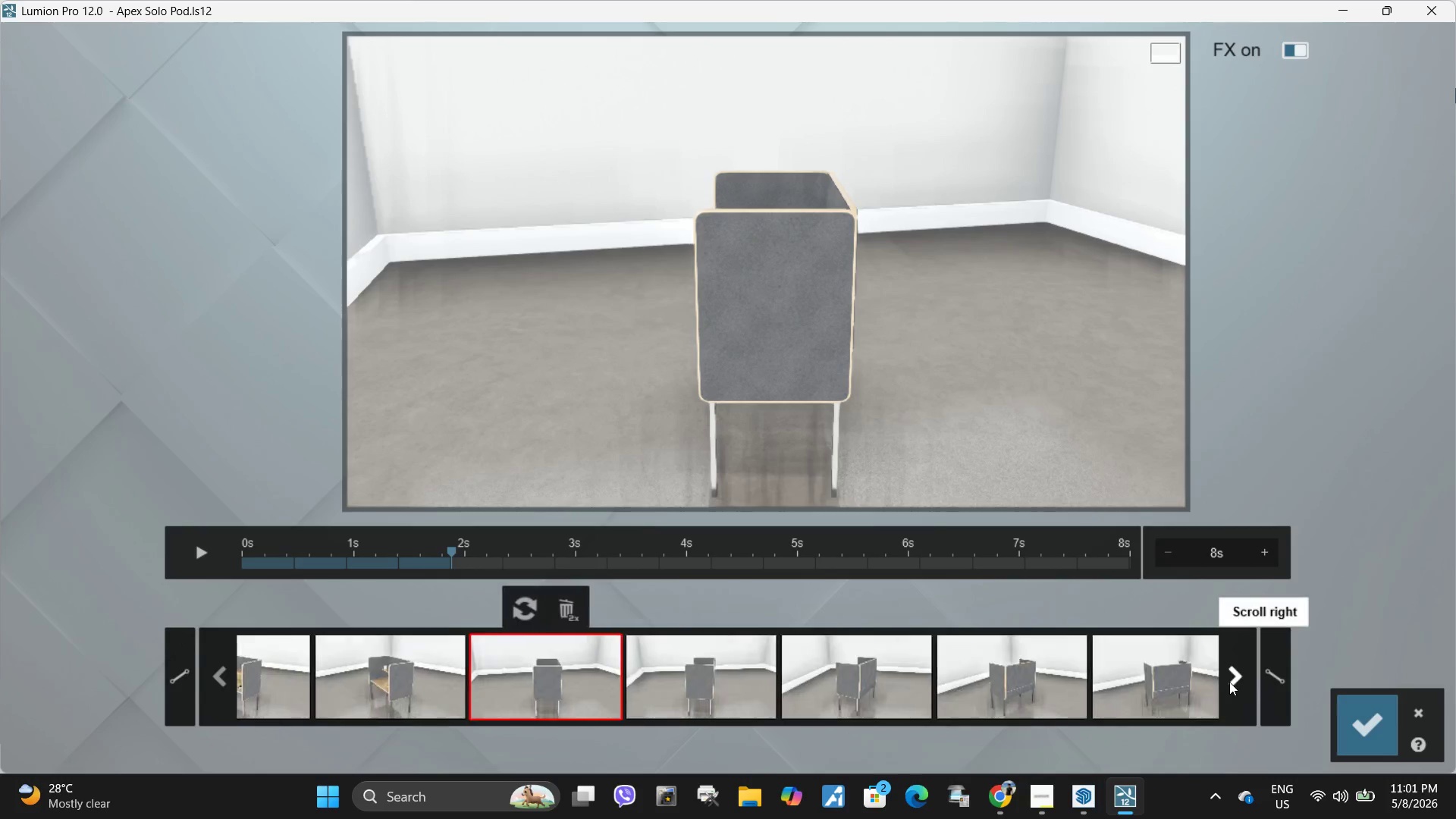 
triple_click([1229, 682])
 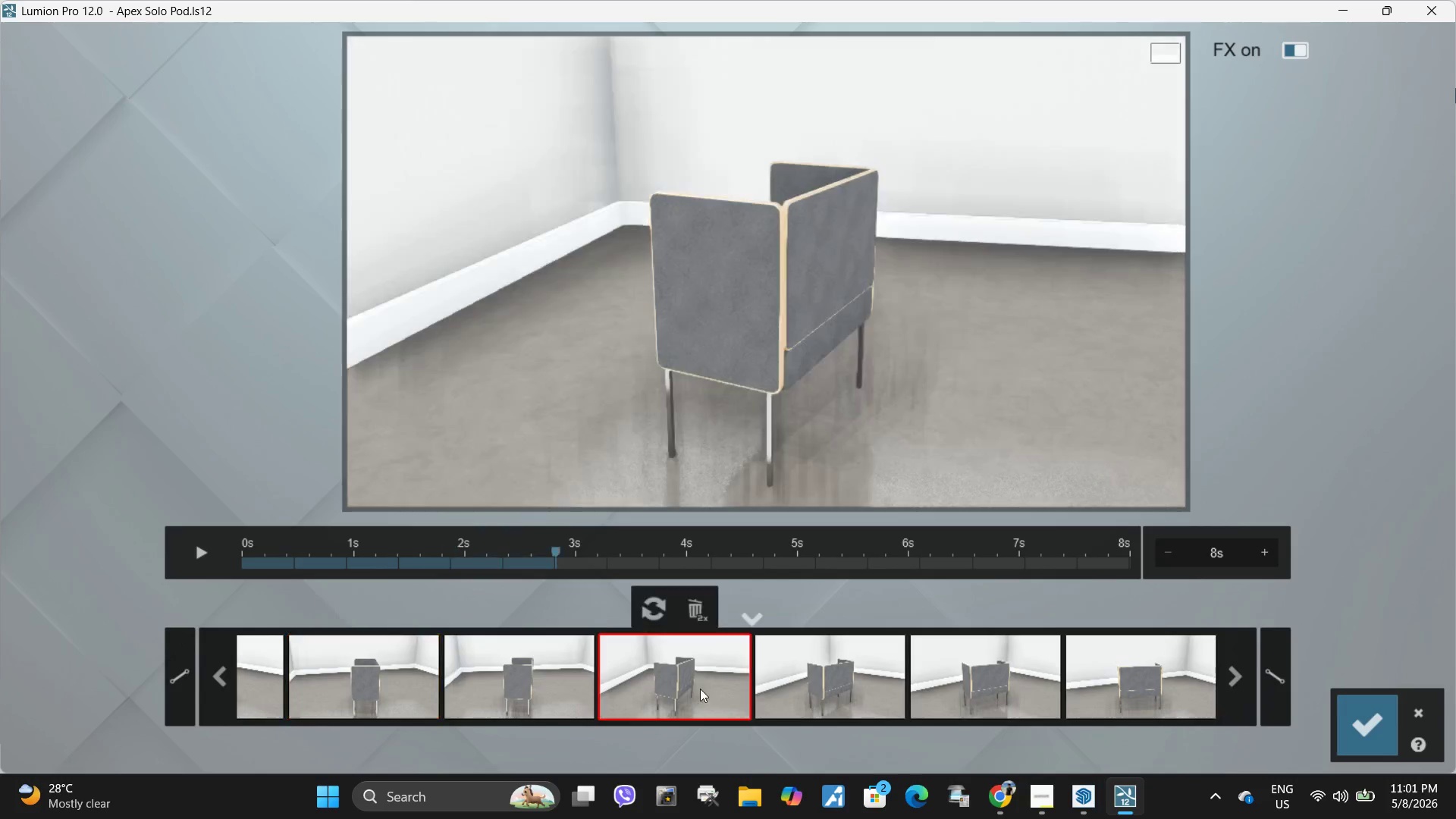 
double_click([809, 682])
 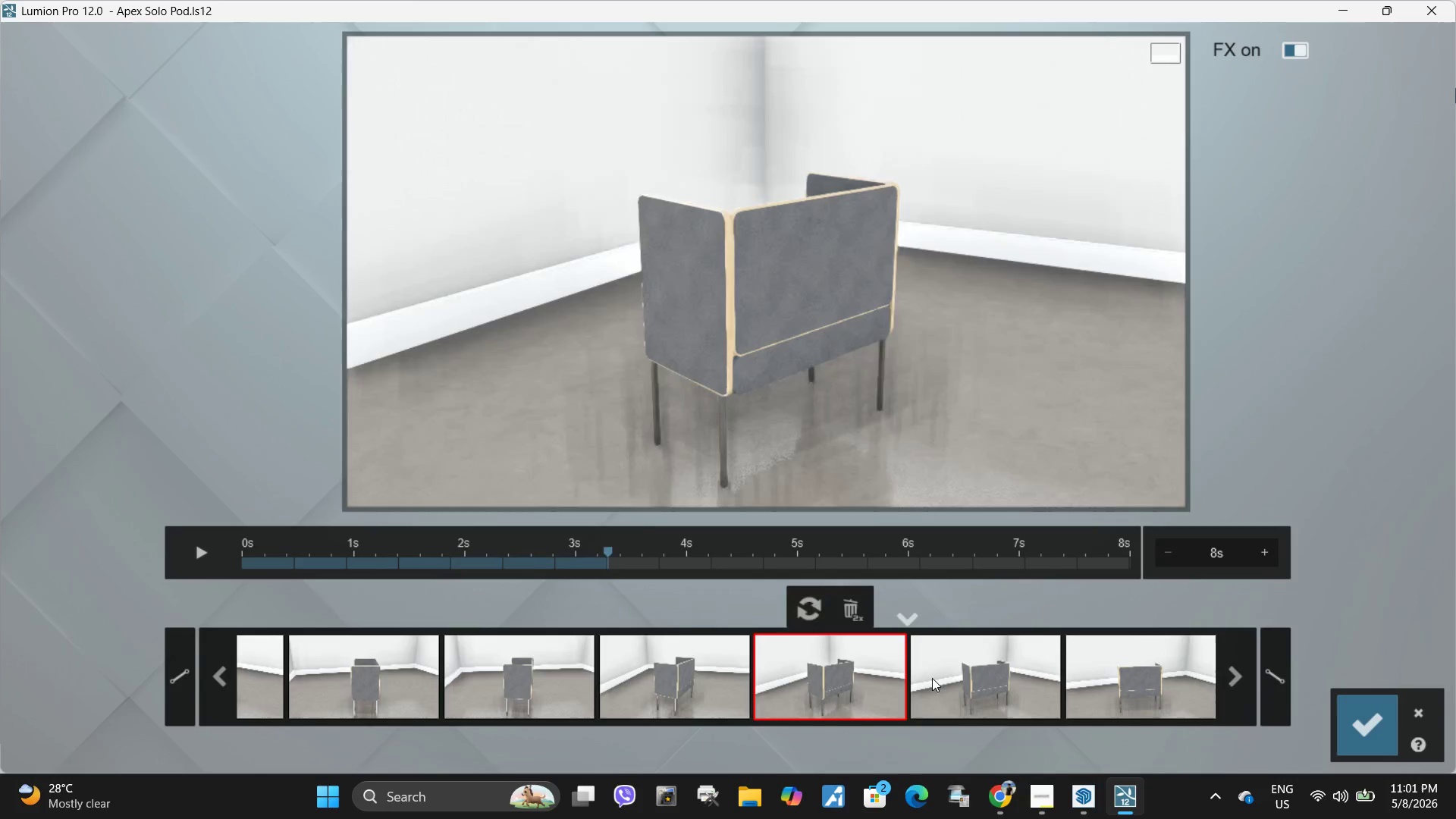 
triple_click([937, 678])
 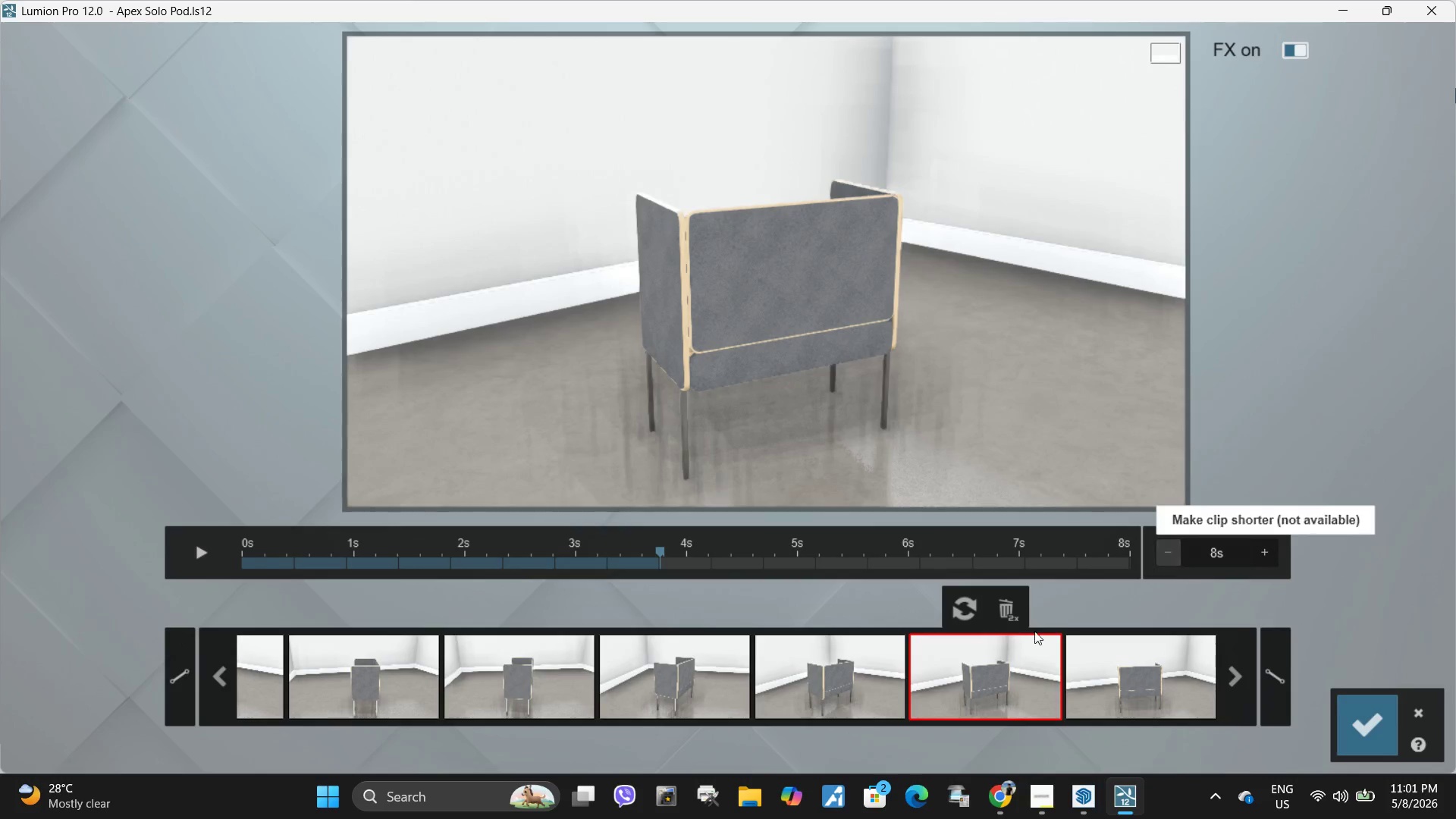 
double_click([999, 609])
 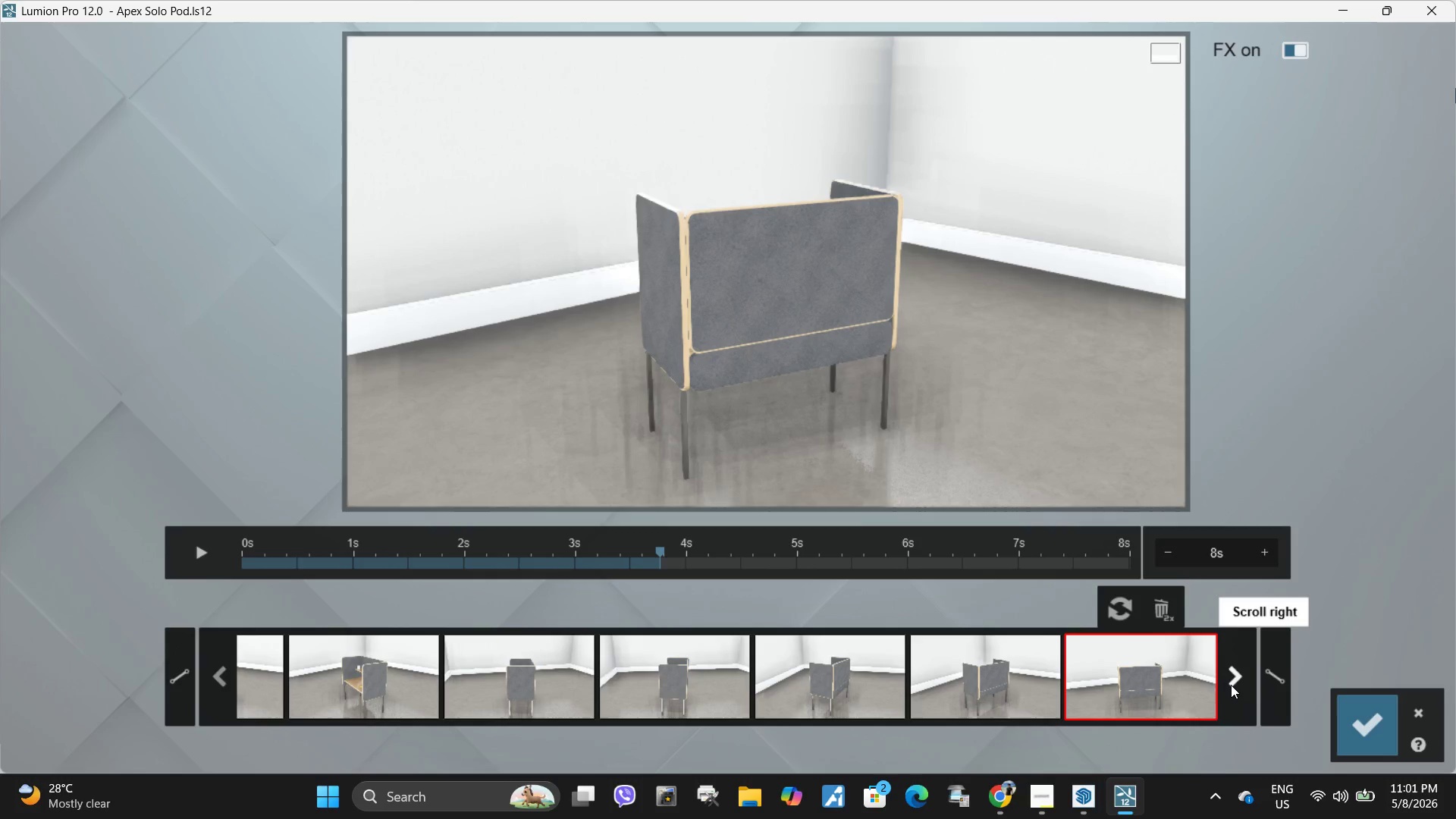 
double_click([1231, 685])
 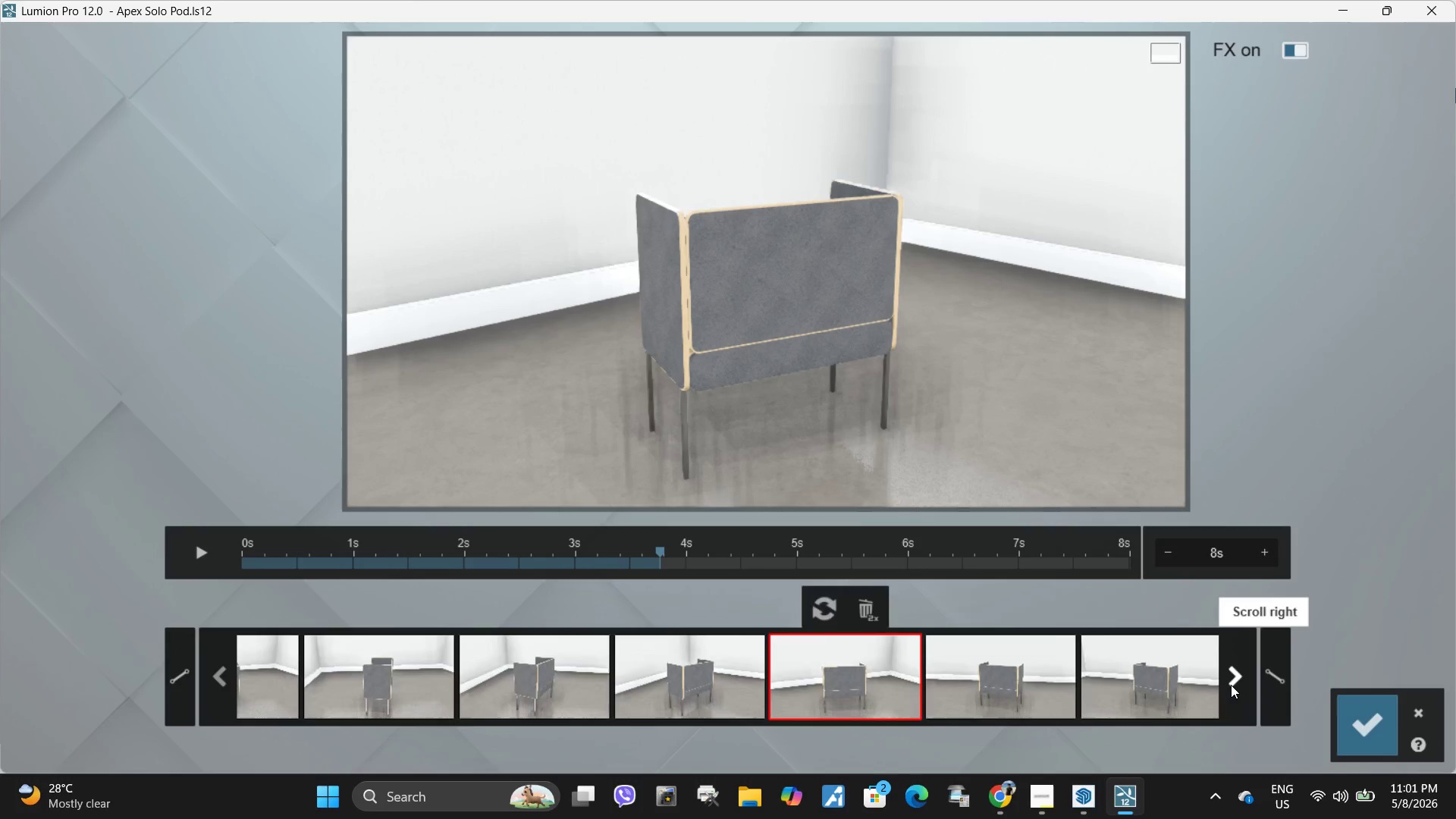 
triple_click([1231, 685])
 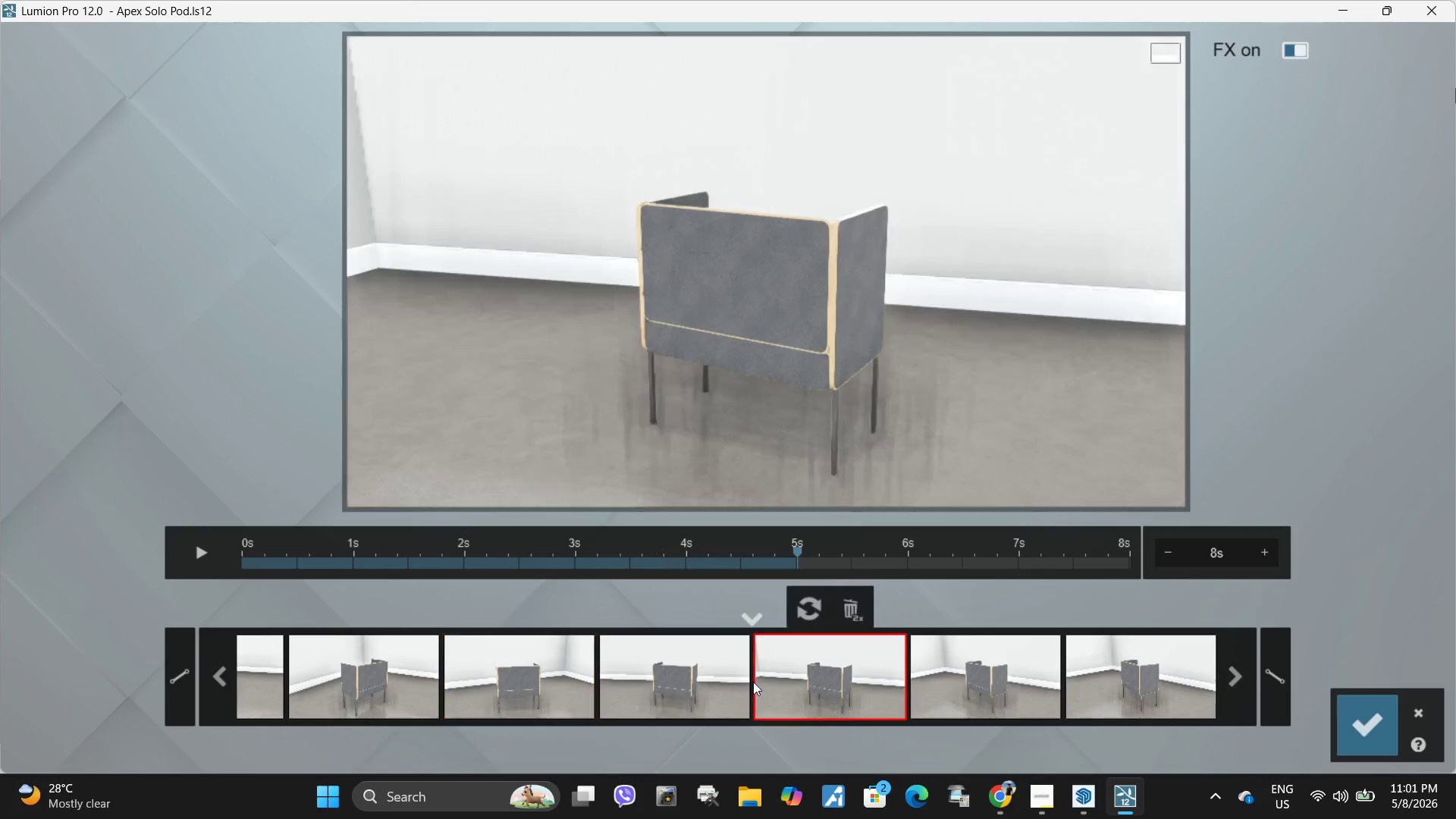 
double_click([699, 682])
 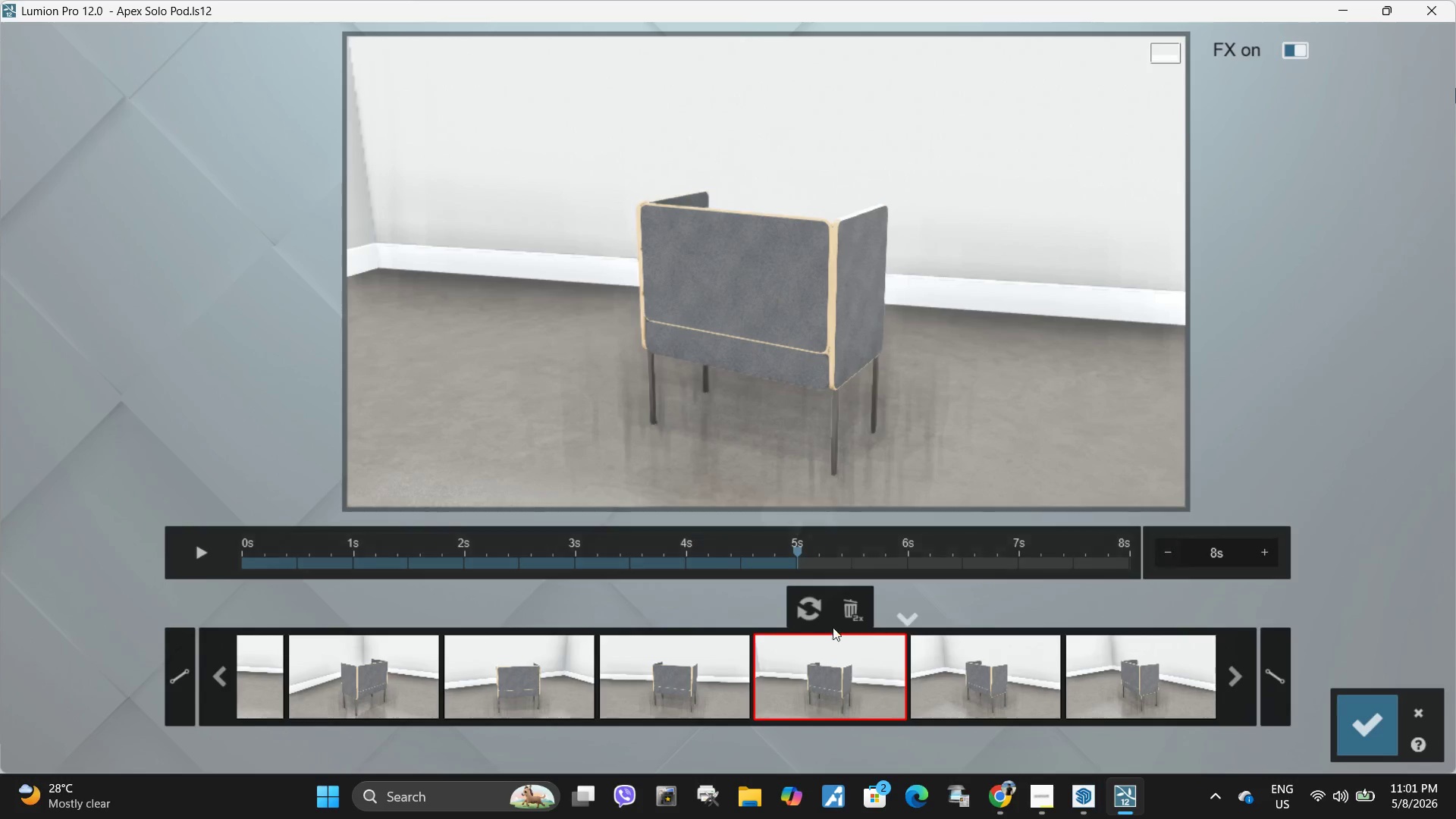 
double_click([856, 608])
 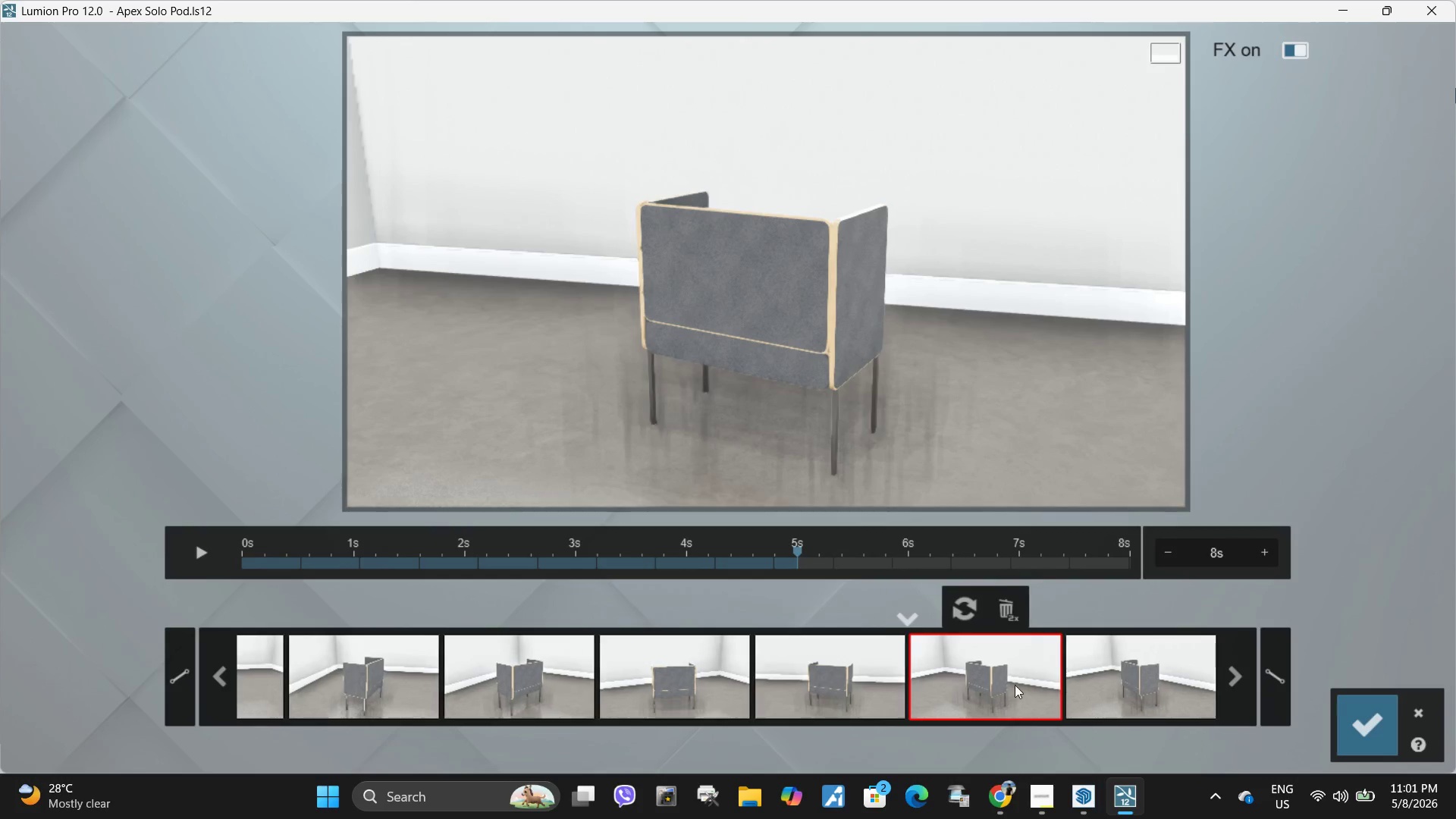 
left_click([1105, 680])
 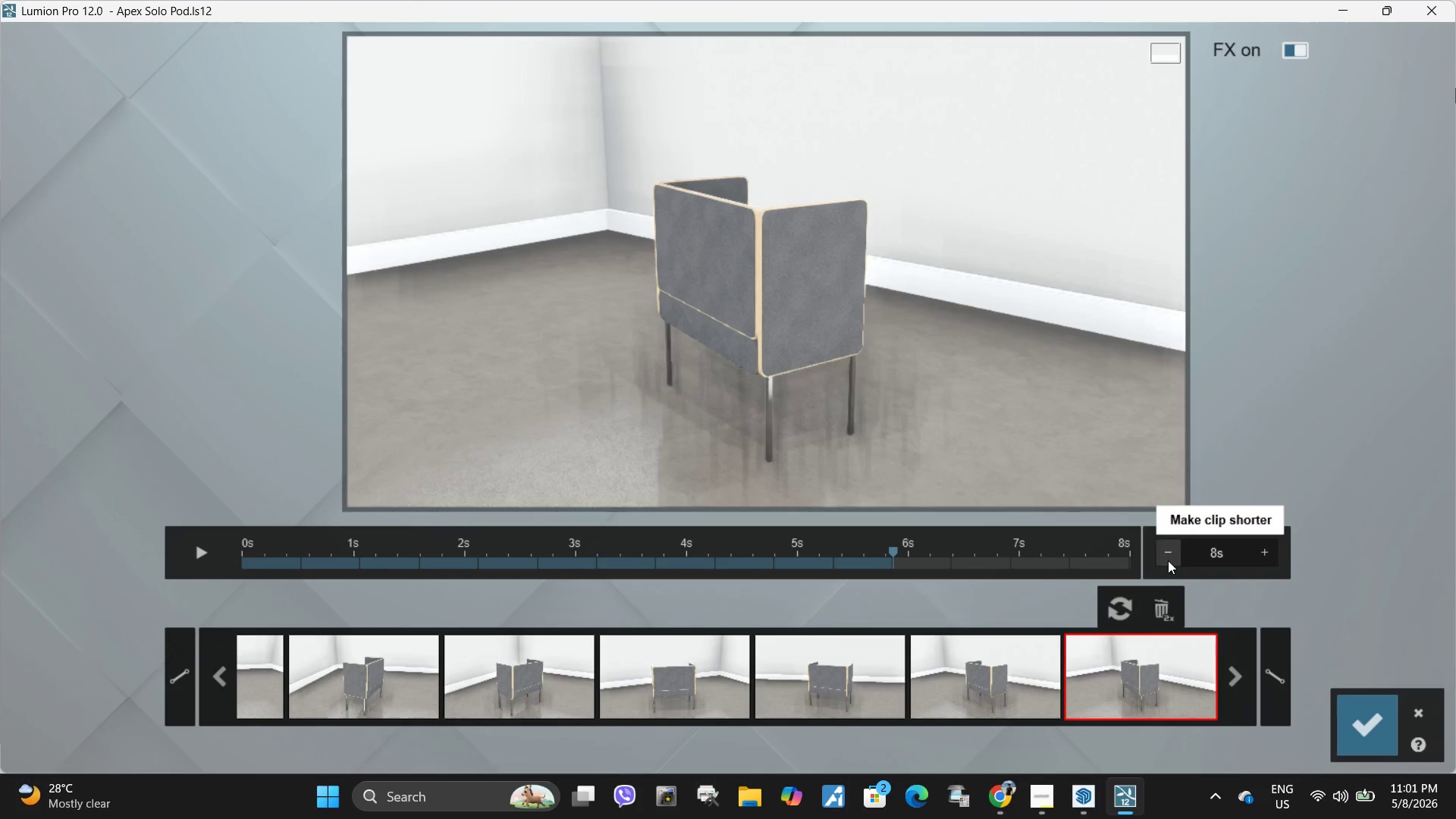 
double_click([1168, 560])
 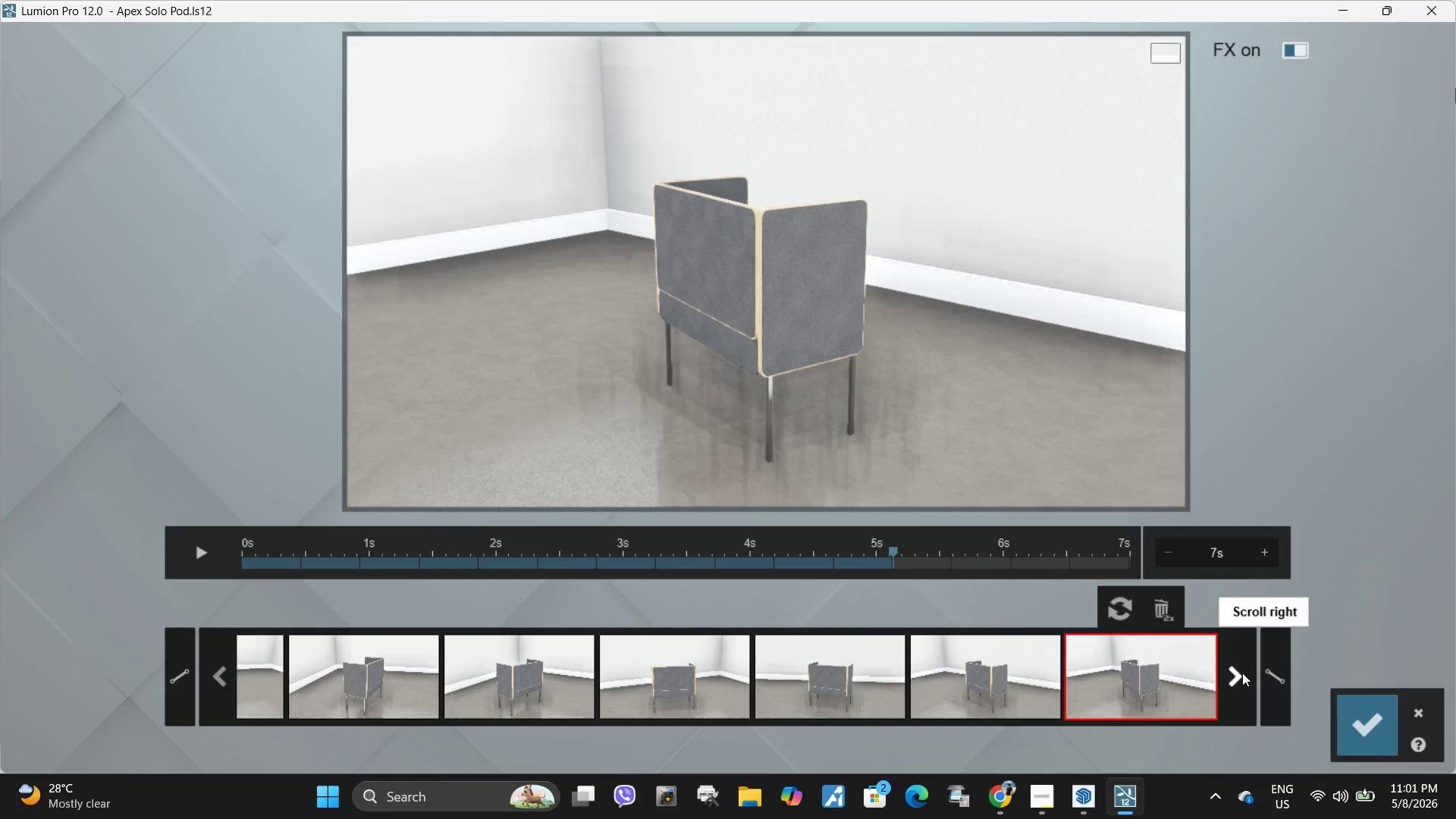 
double_click([1242, 673])
 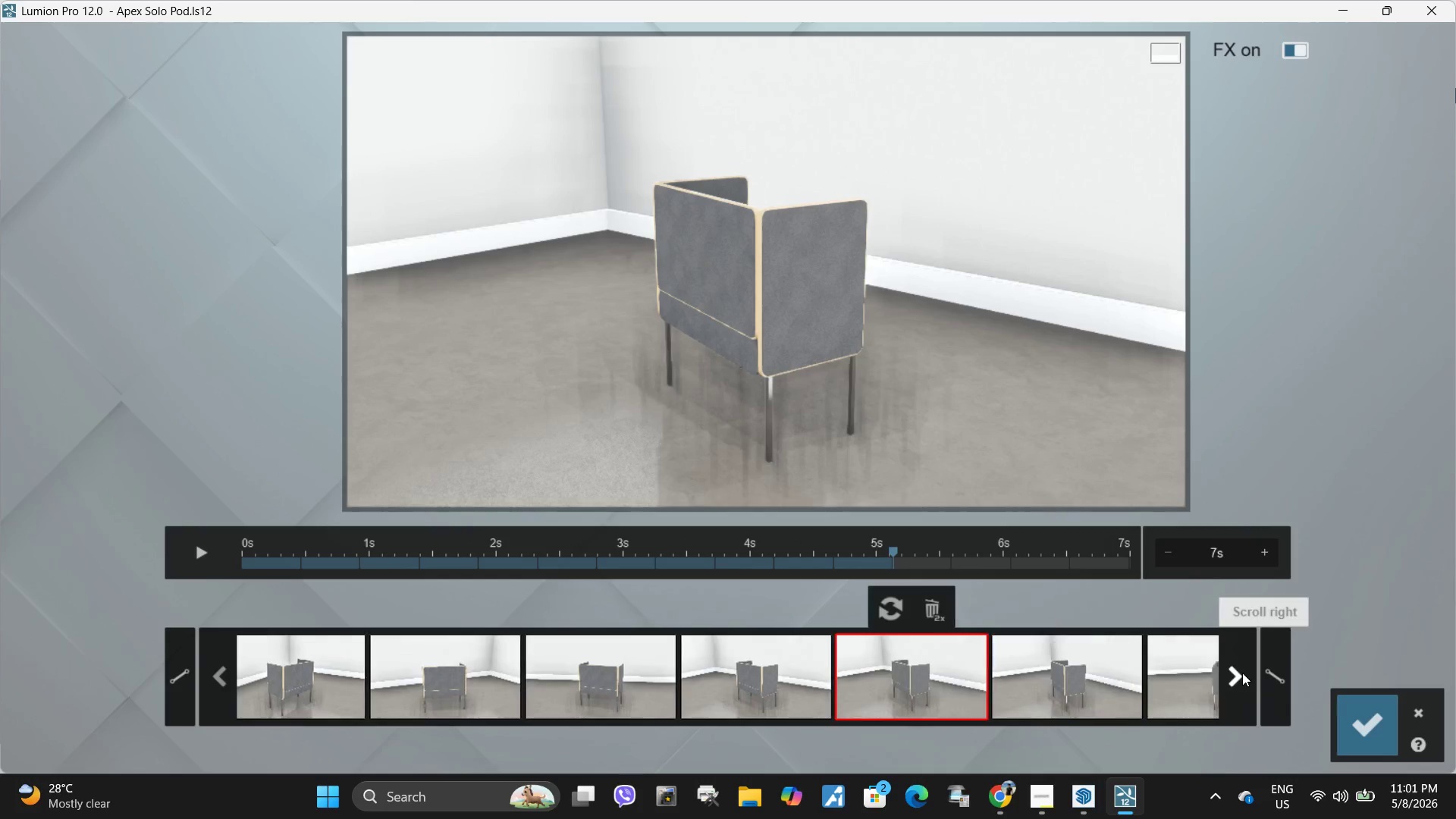 
triple_click([1242, 673])
 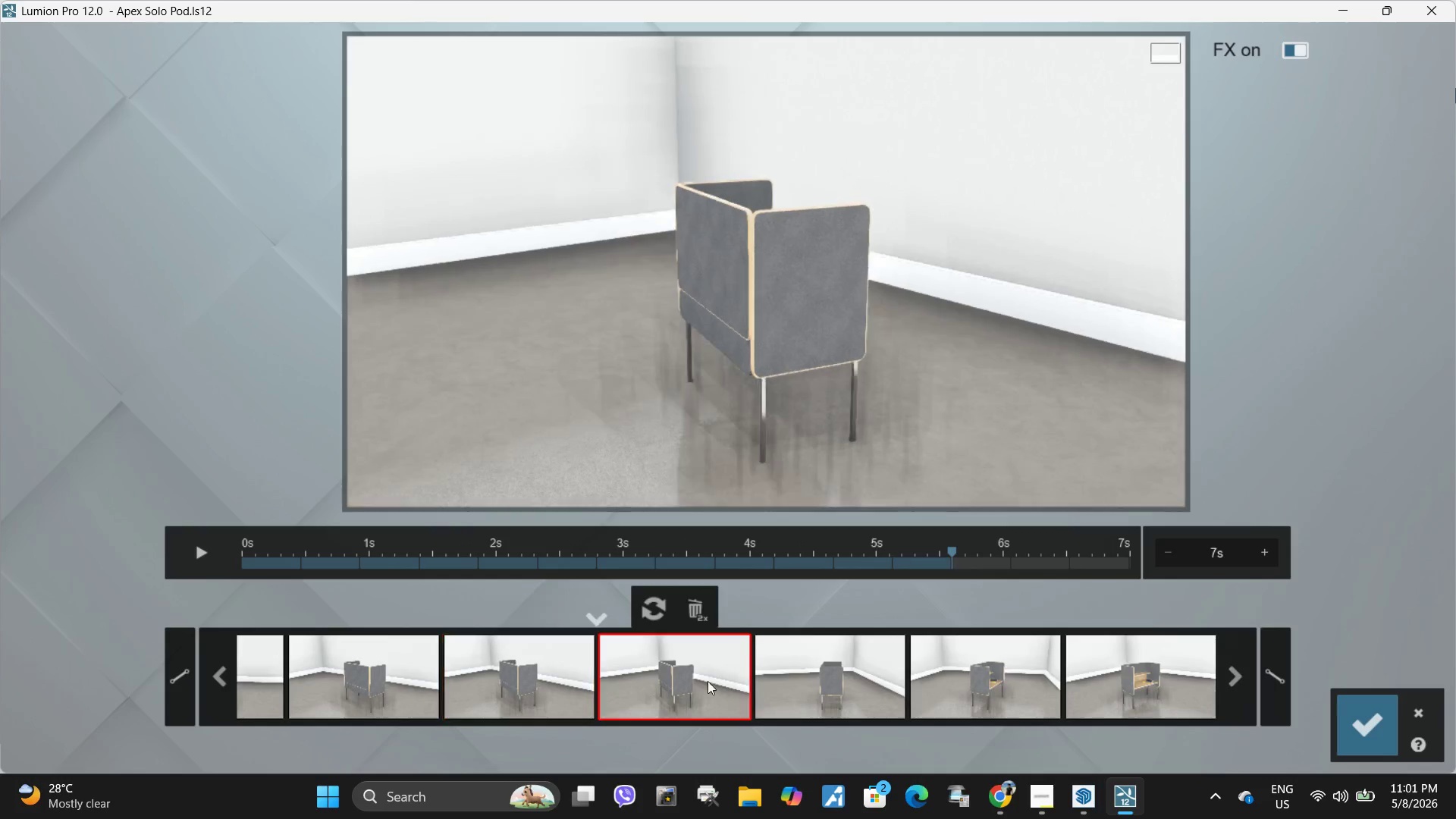 
double_click([821, 674])
 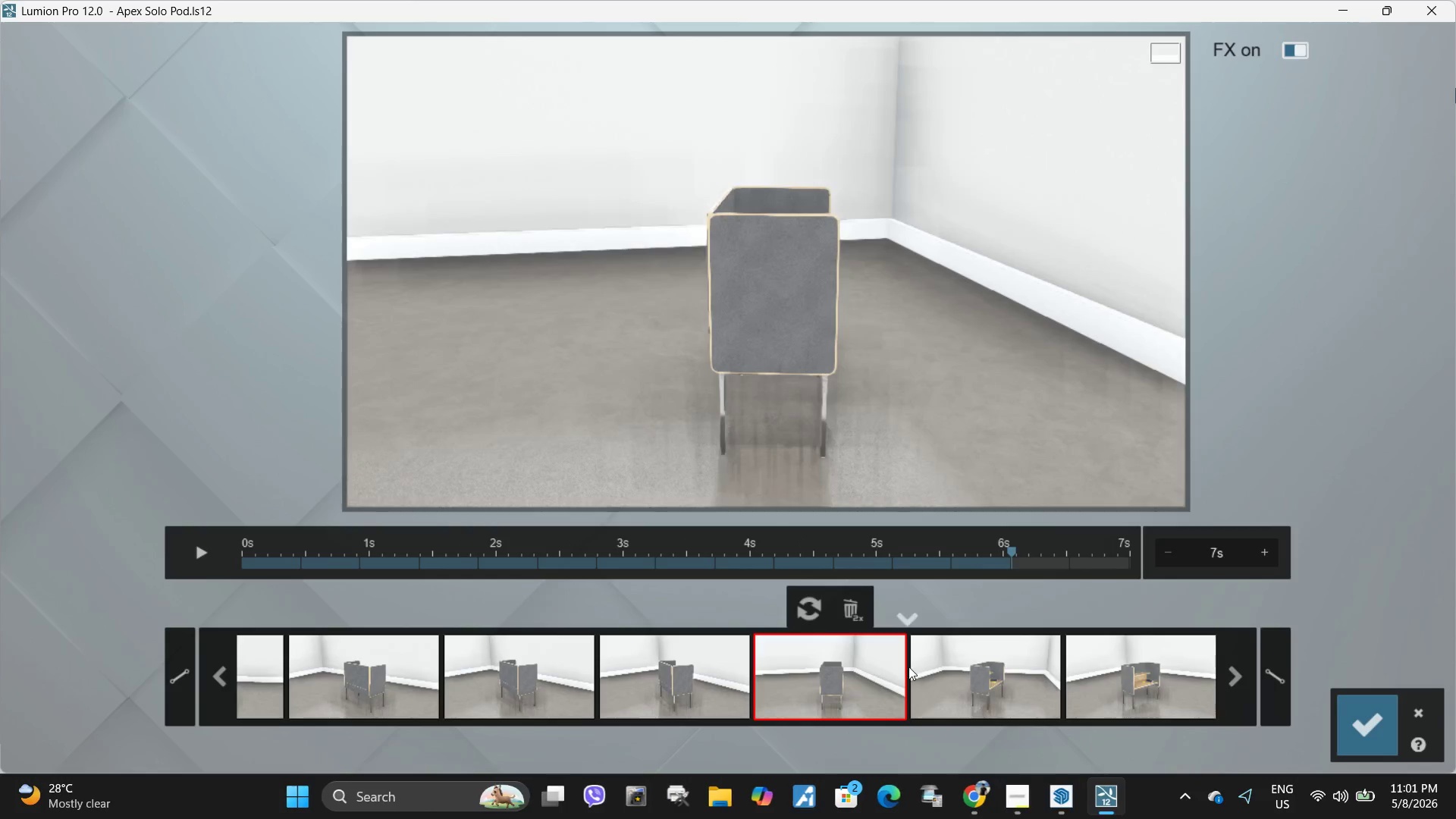 
triple_click([908, 667])
 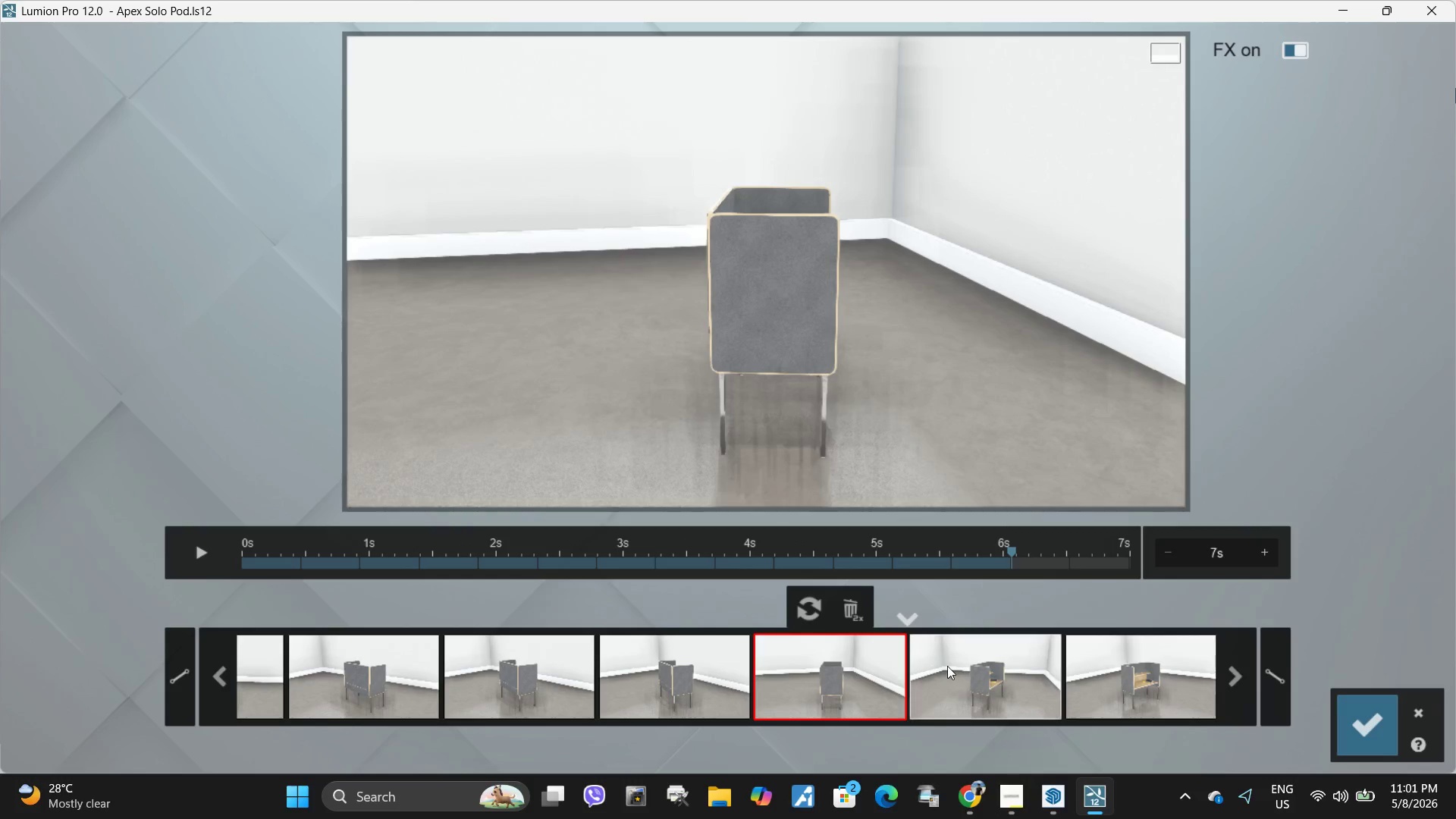 
triple_click([949, 666])
 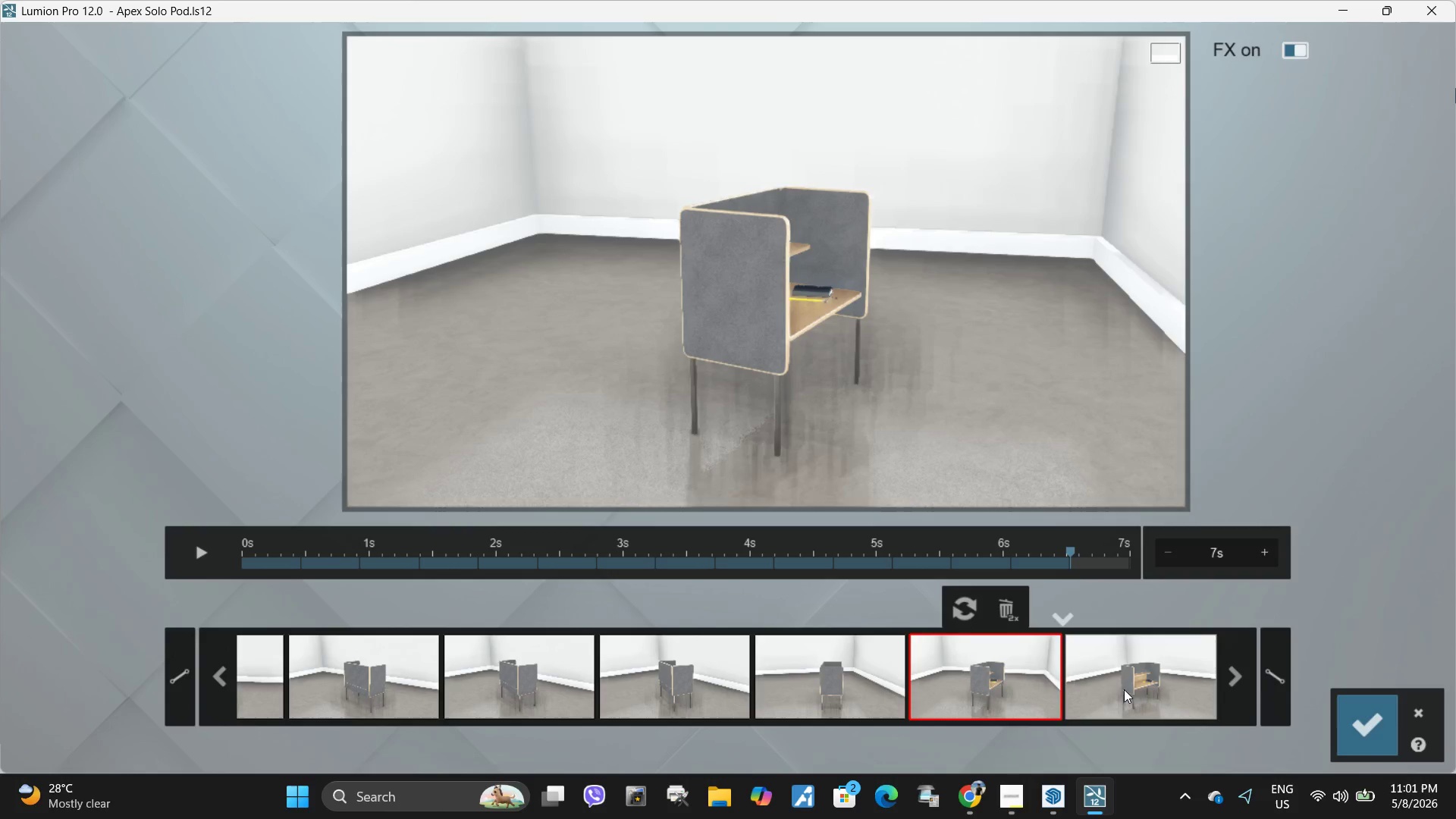 
left_click([1126, 689])
 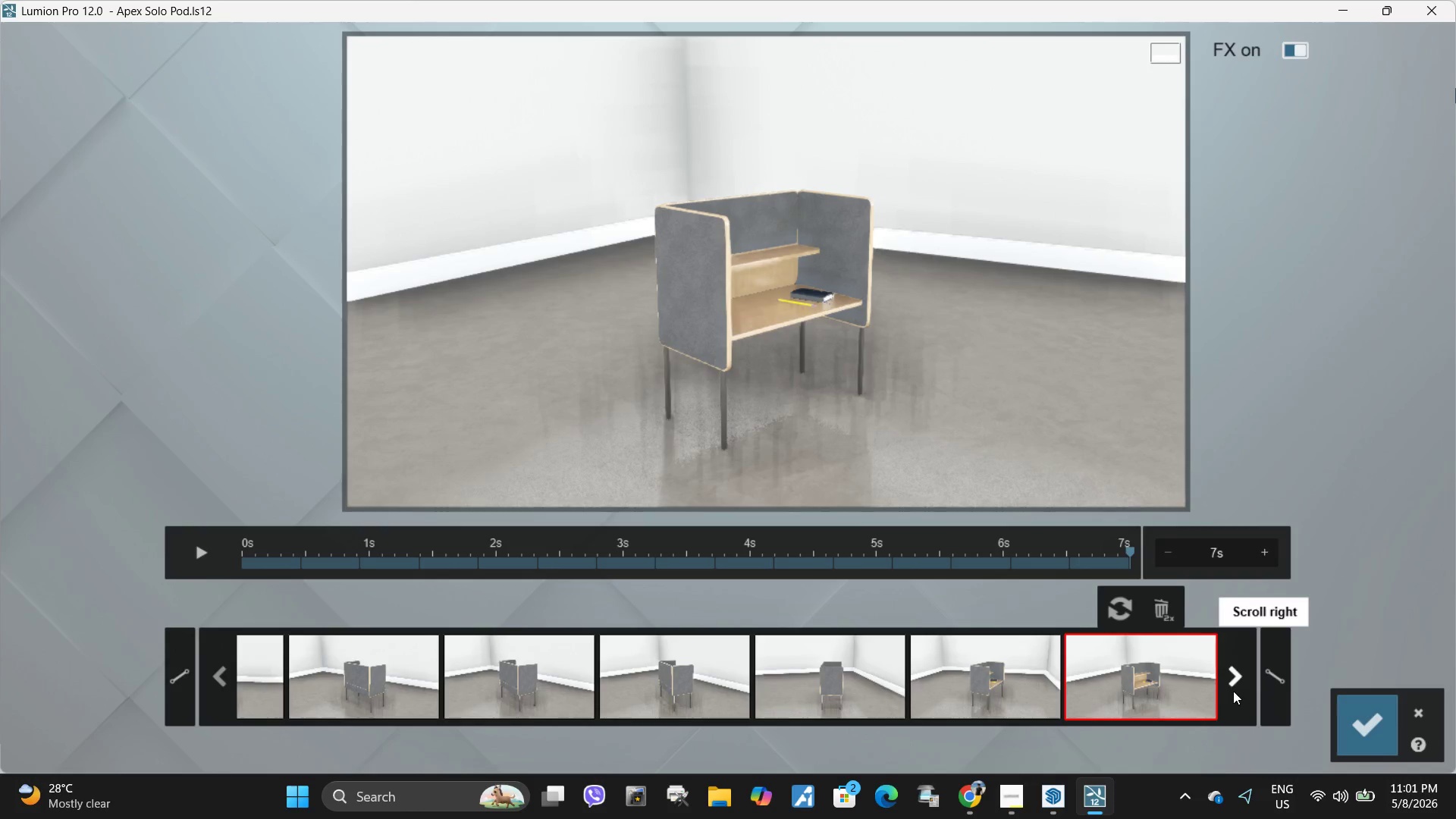 
double_click([1233, 691])
 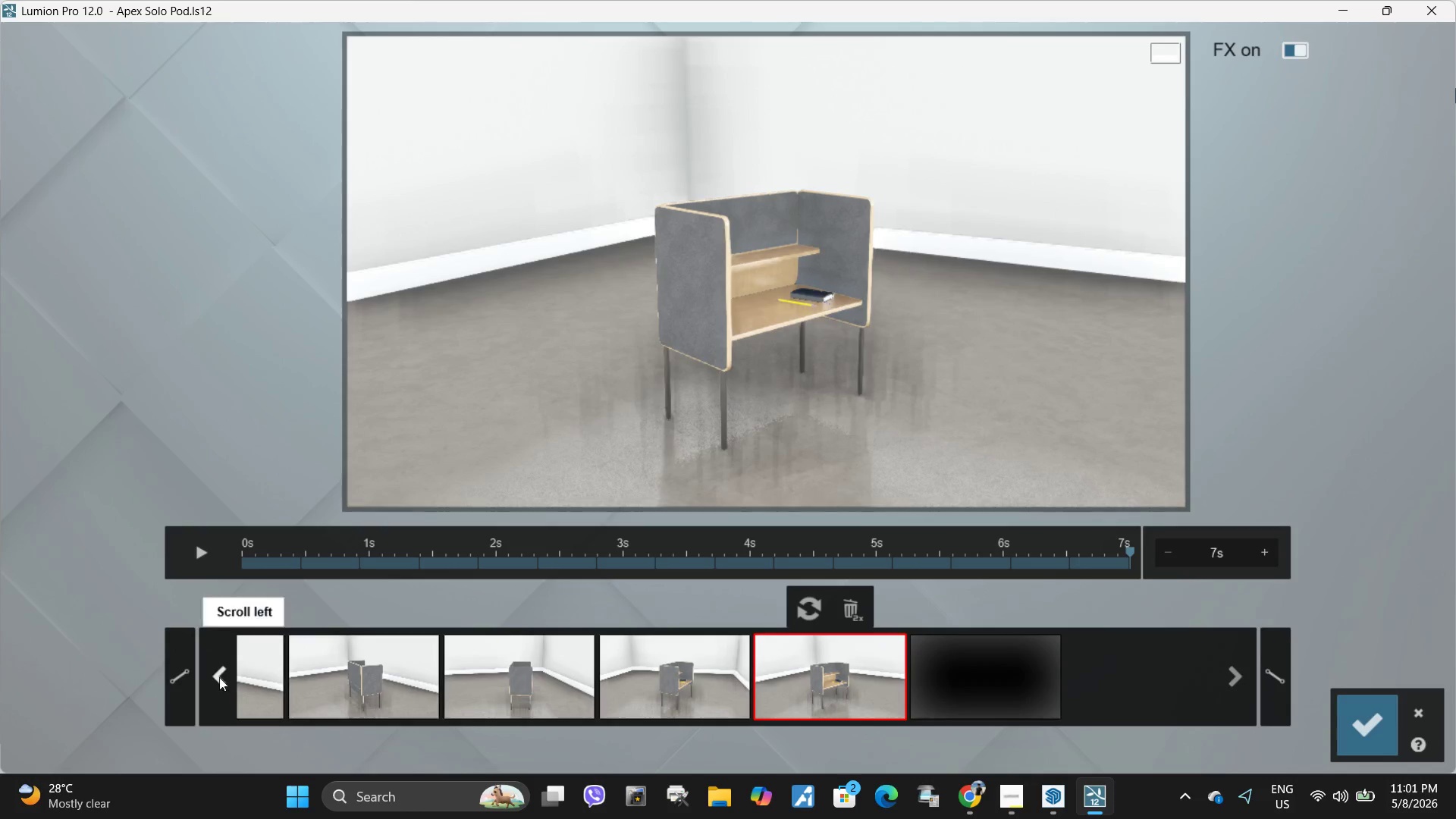 
double_click([218, 677])
 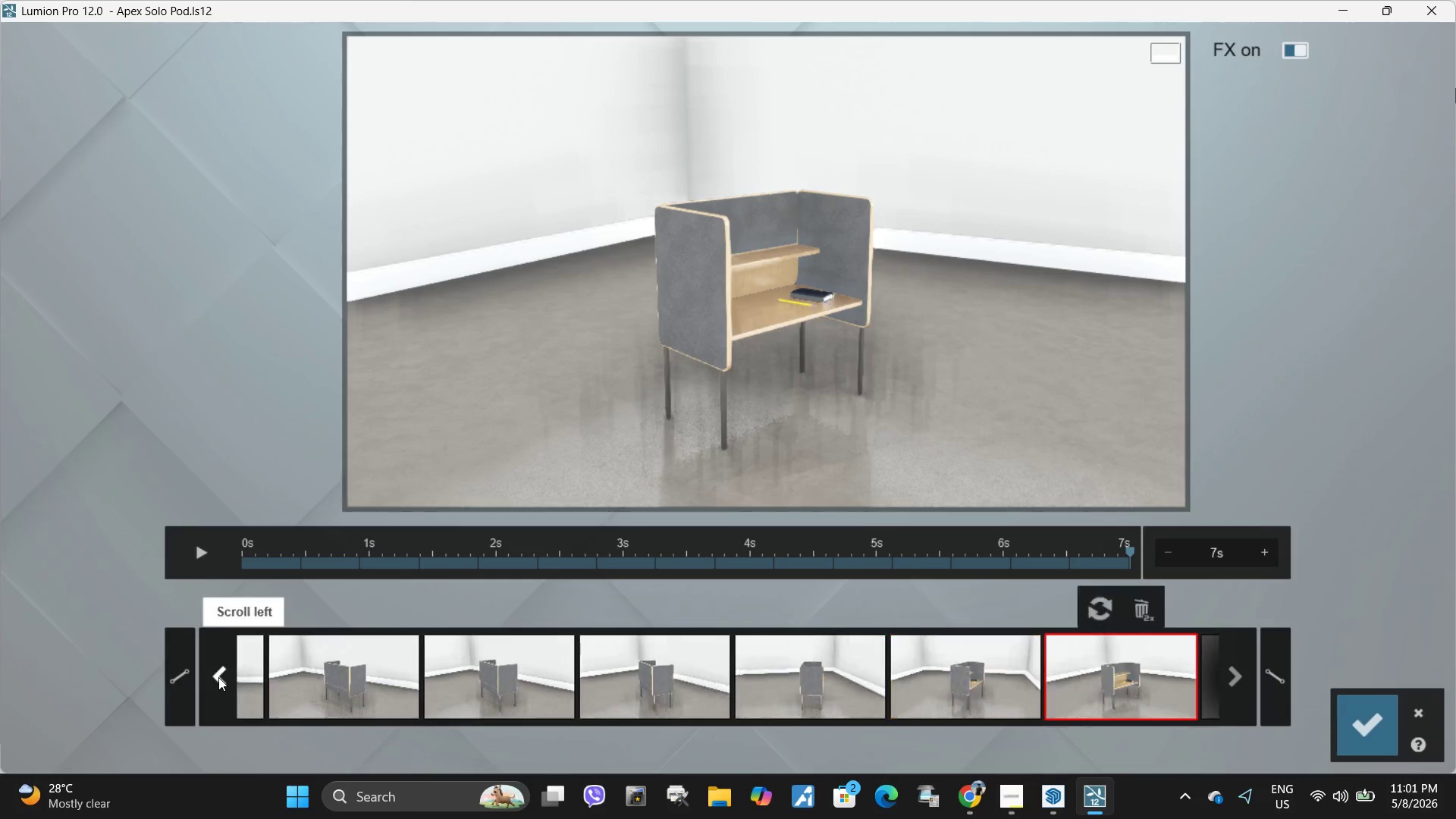 
triple_click([218, 677])
 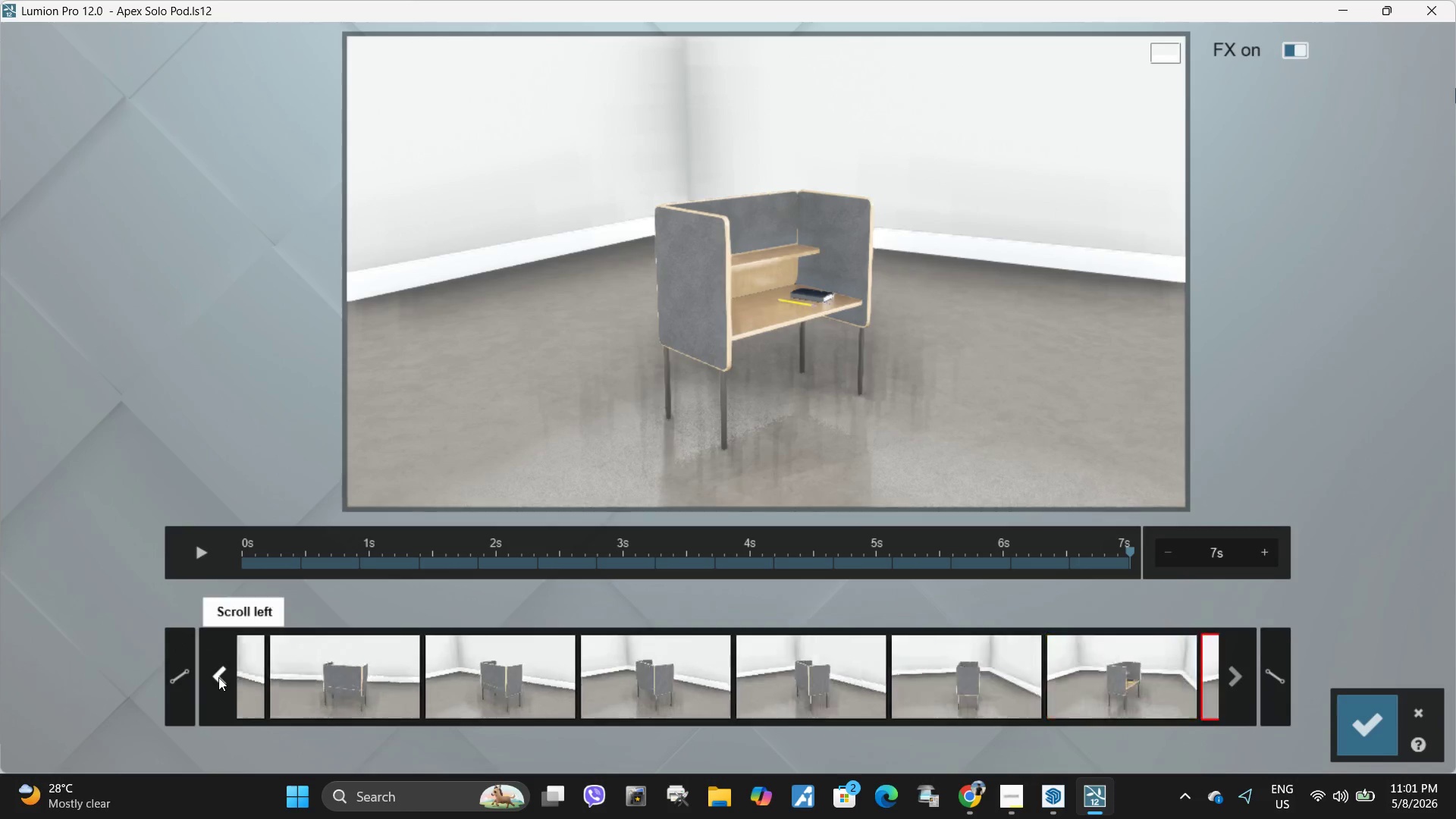 
triple_click([218, 677])
 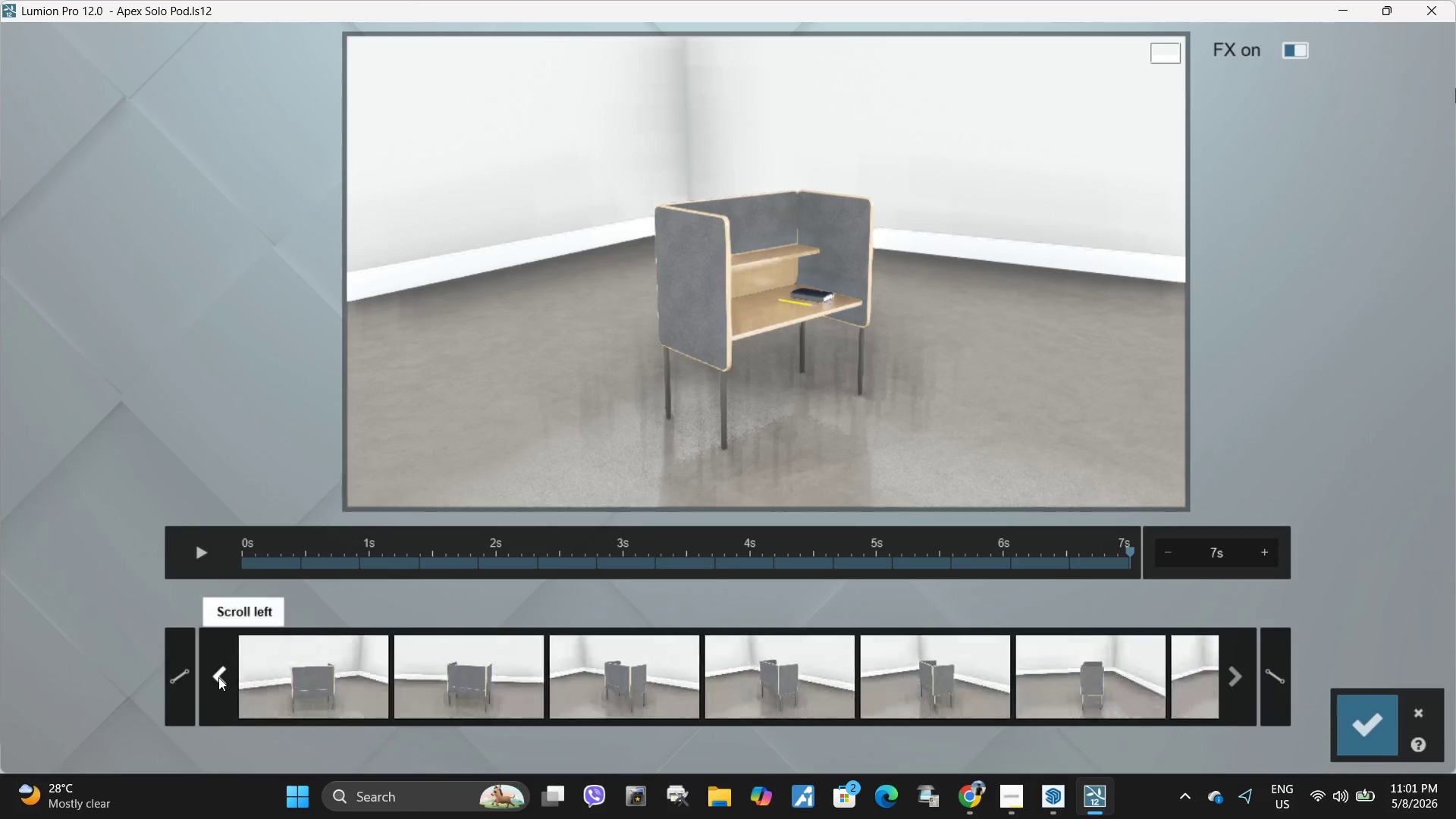 
triple_click([218, 677])
 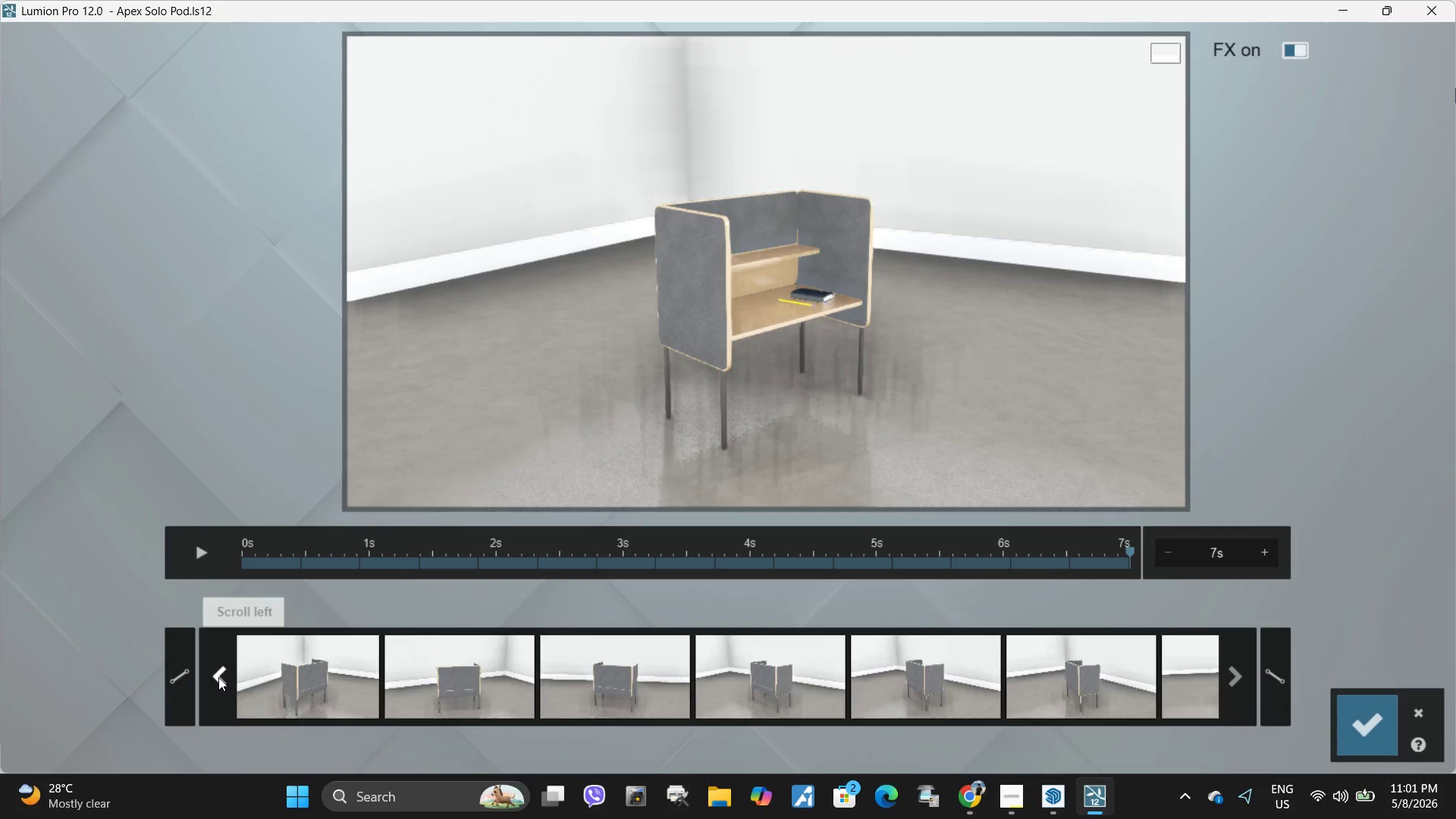 
triple_click([218, 677])
 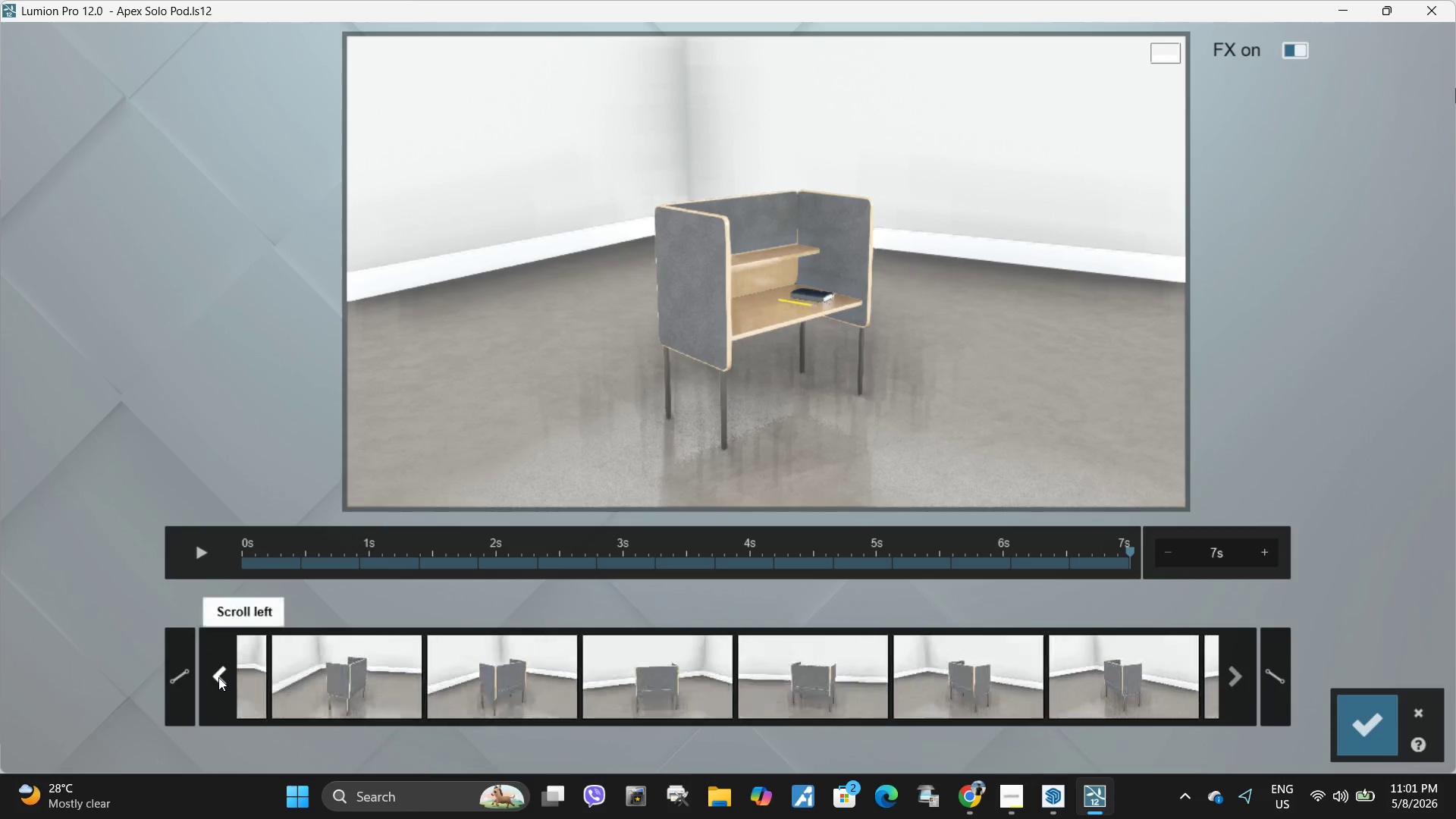 
triple_click([218, 677])
 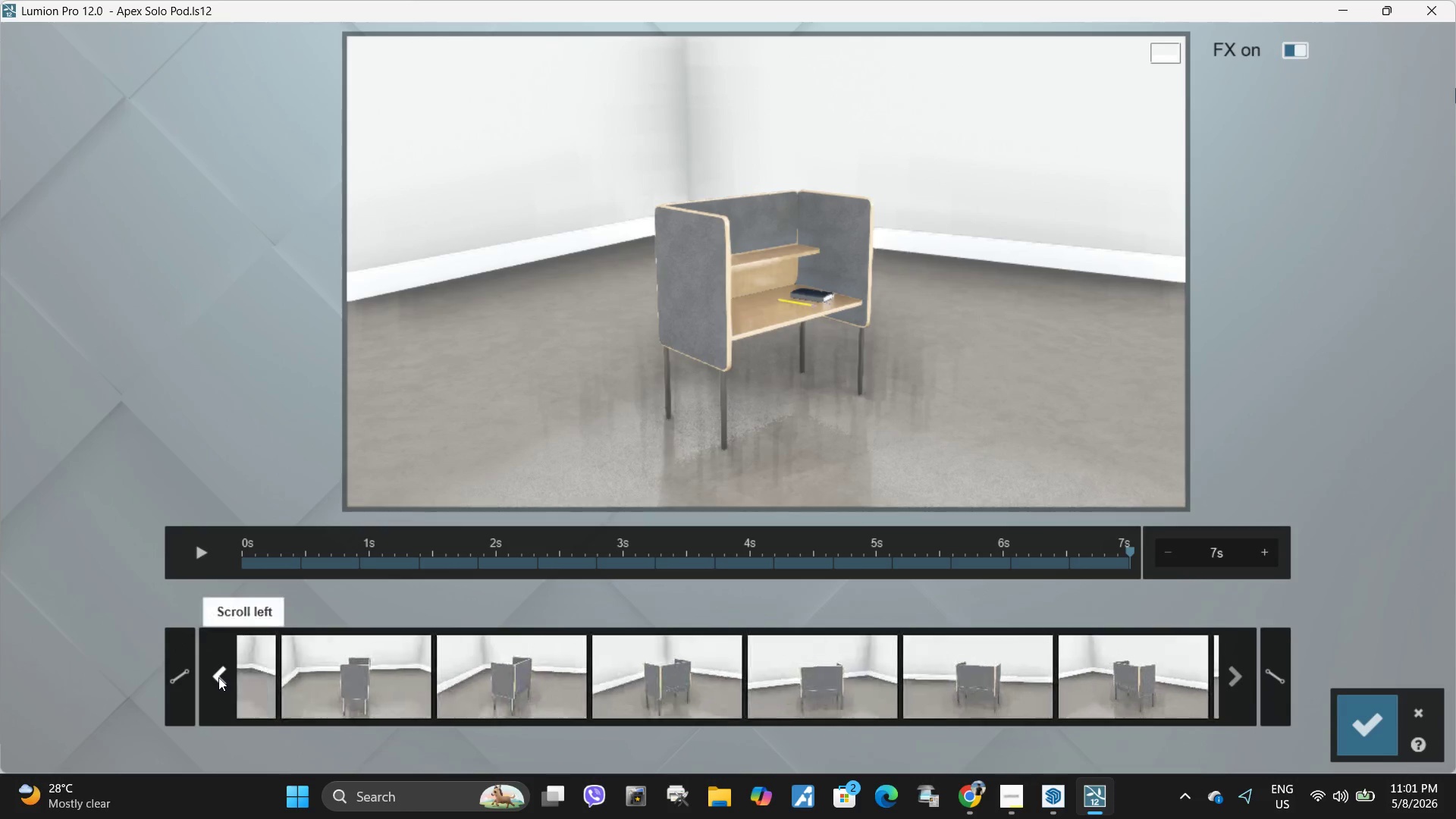 
triple_click([218, 677])
 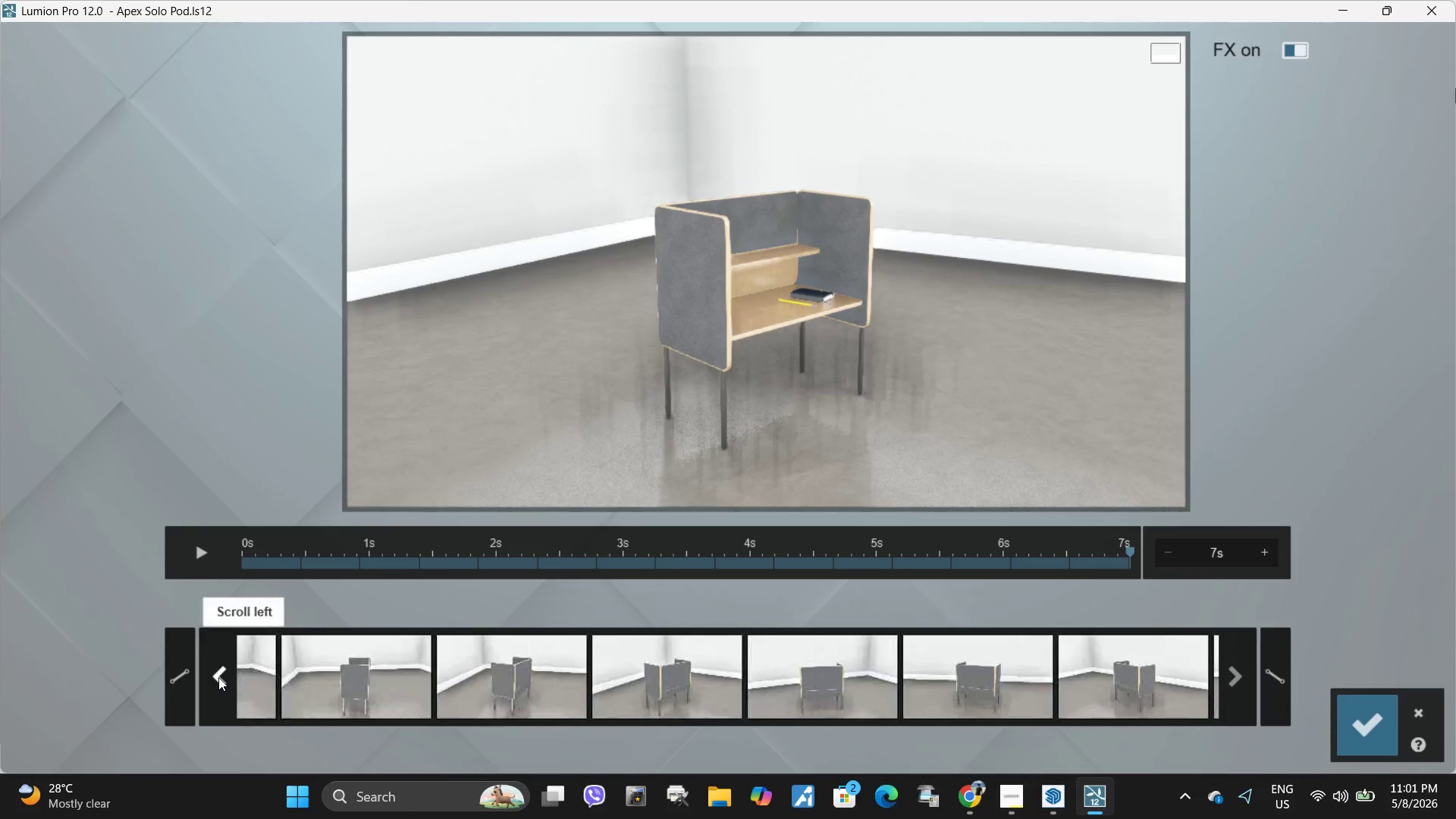 
triple_click([218, 677])
 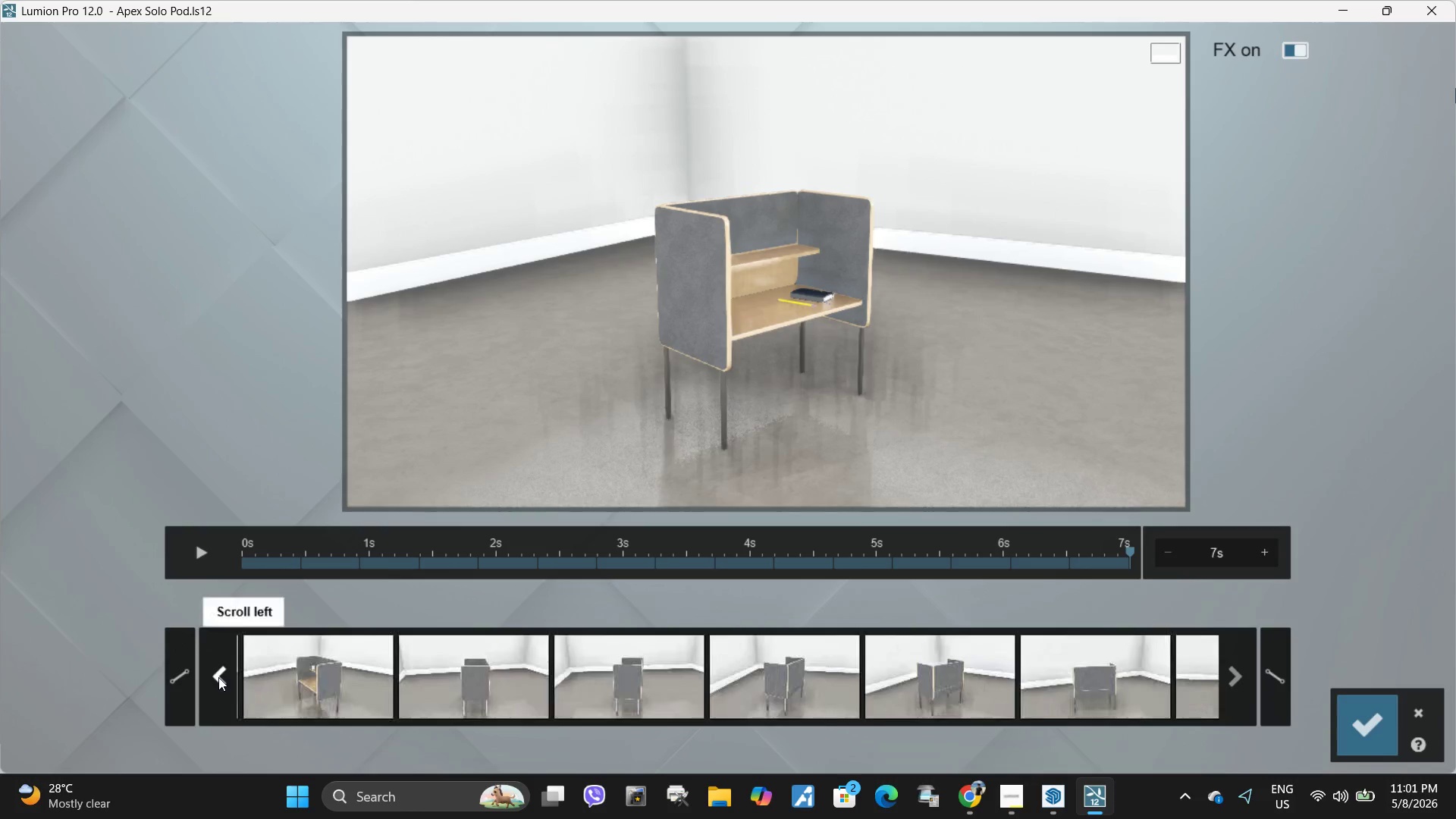 
triple_click([218, 677])
 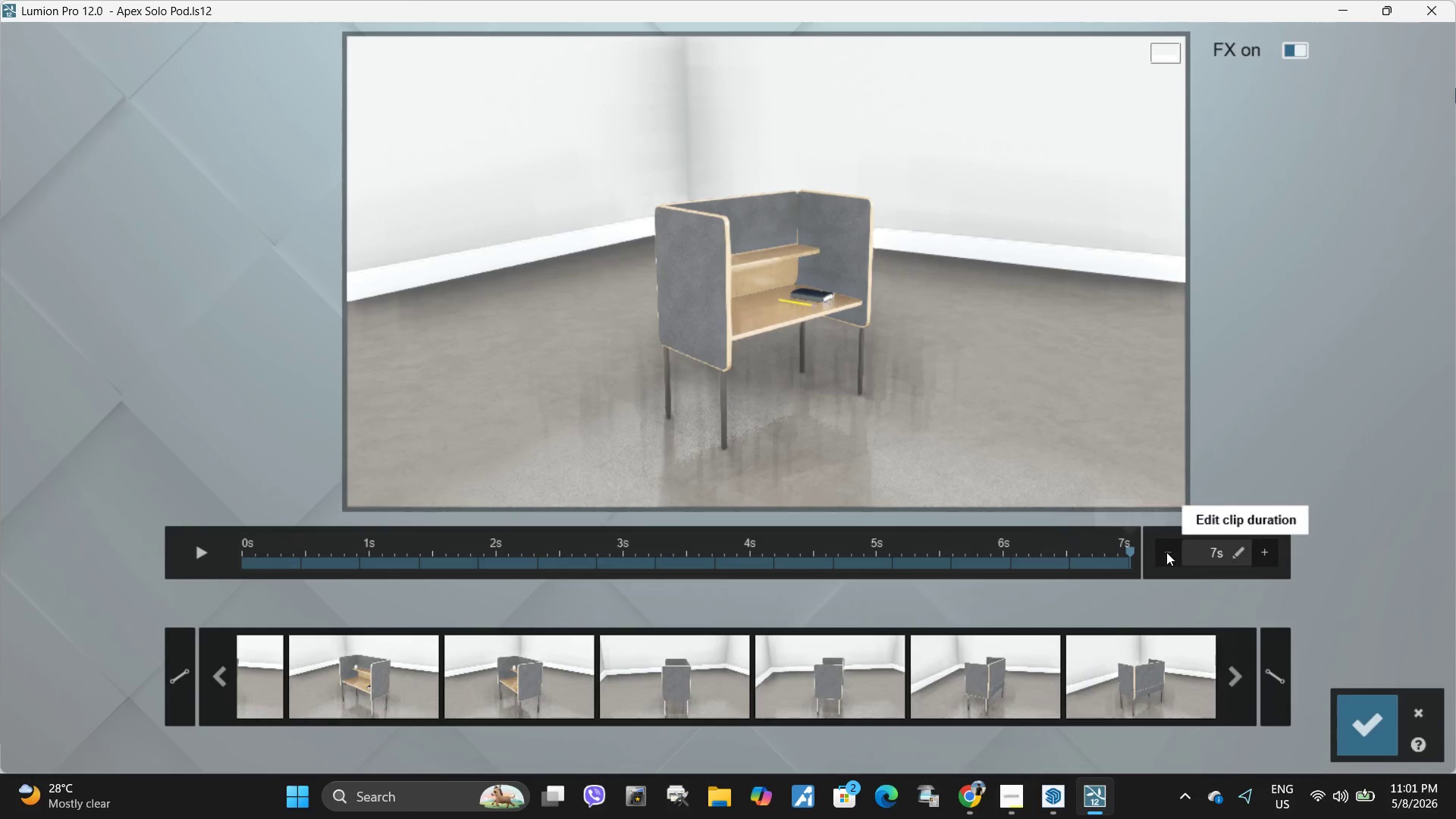 
double_click([1165, 552])
 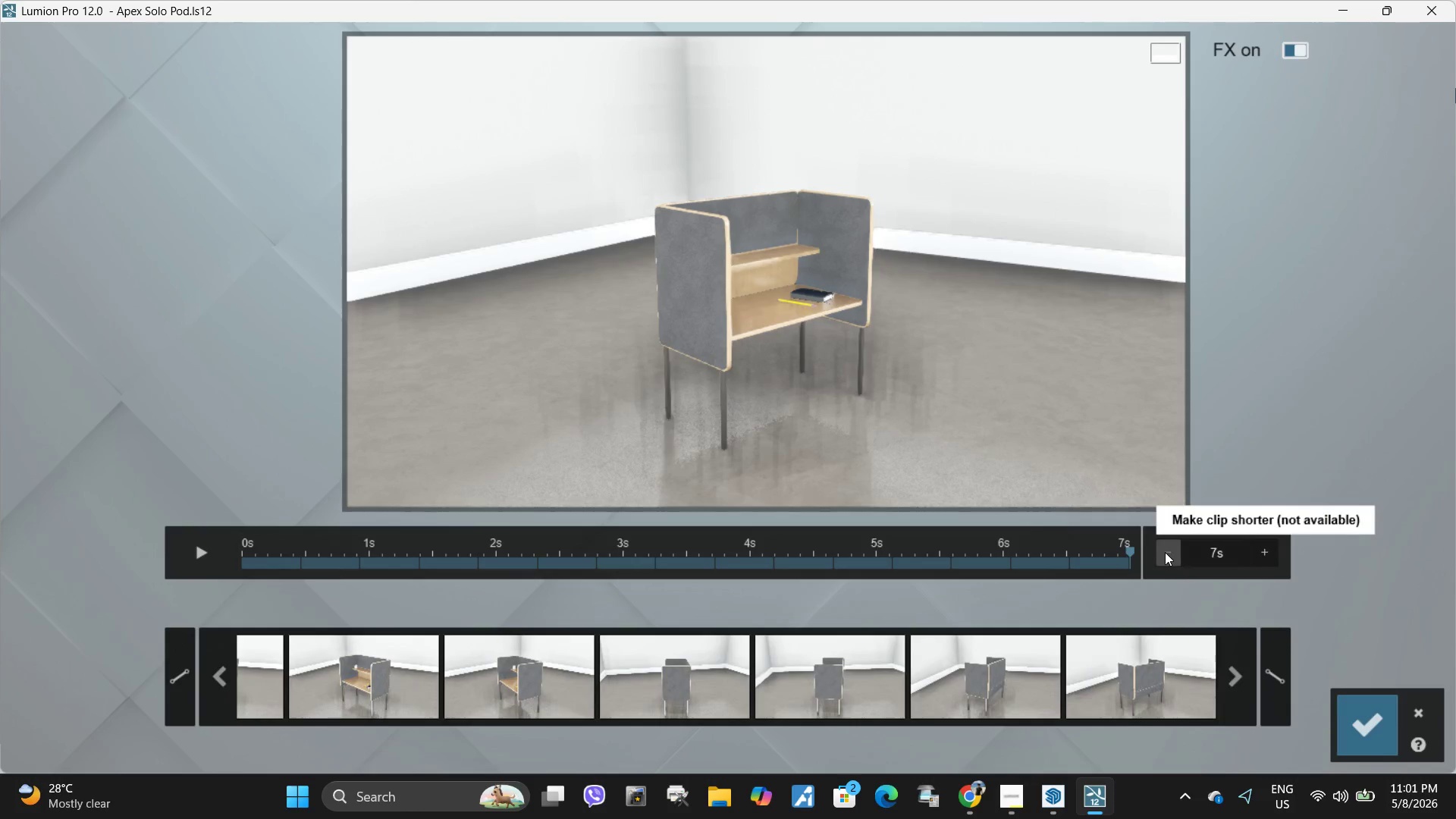 
triple_click([1165, 552])
 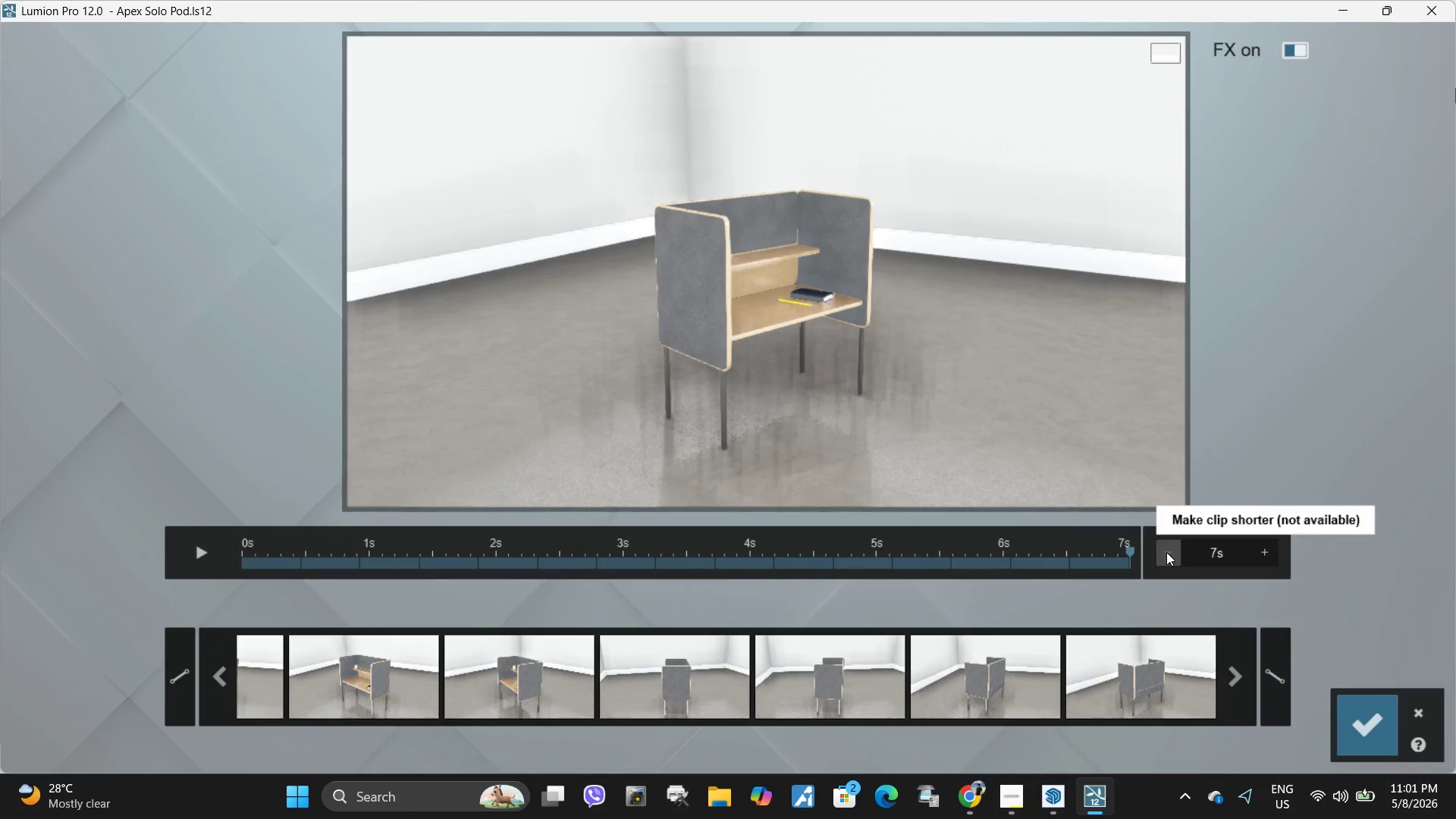 
triple_click([1166, 552])
 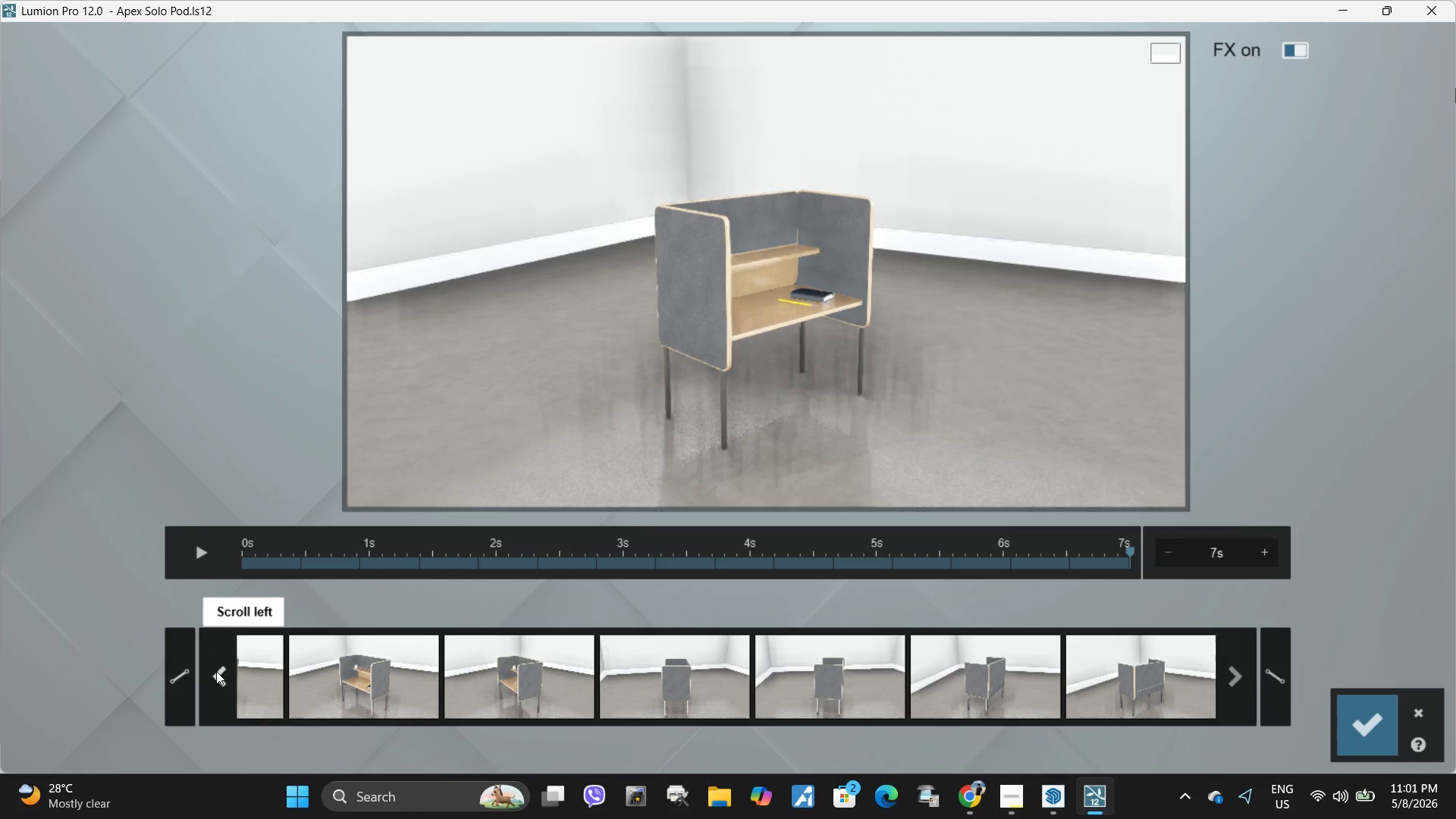 
double_click([216, 672])
 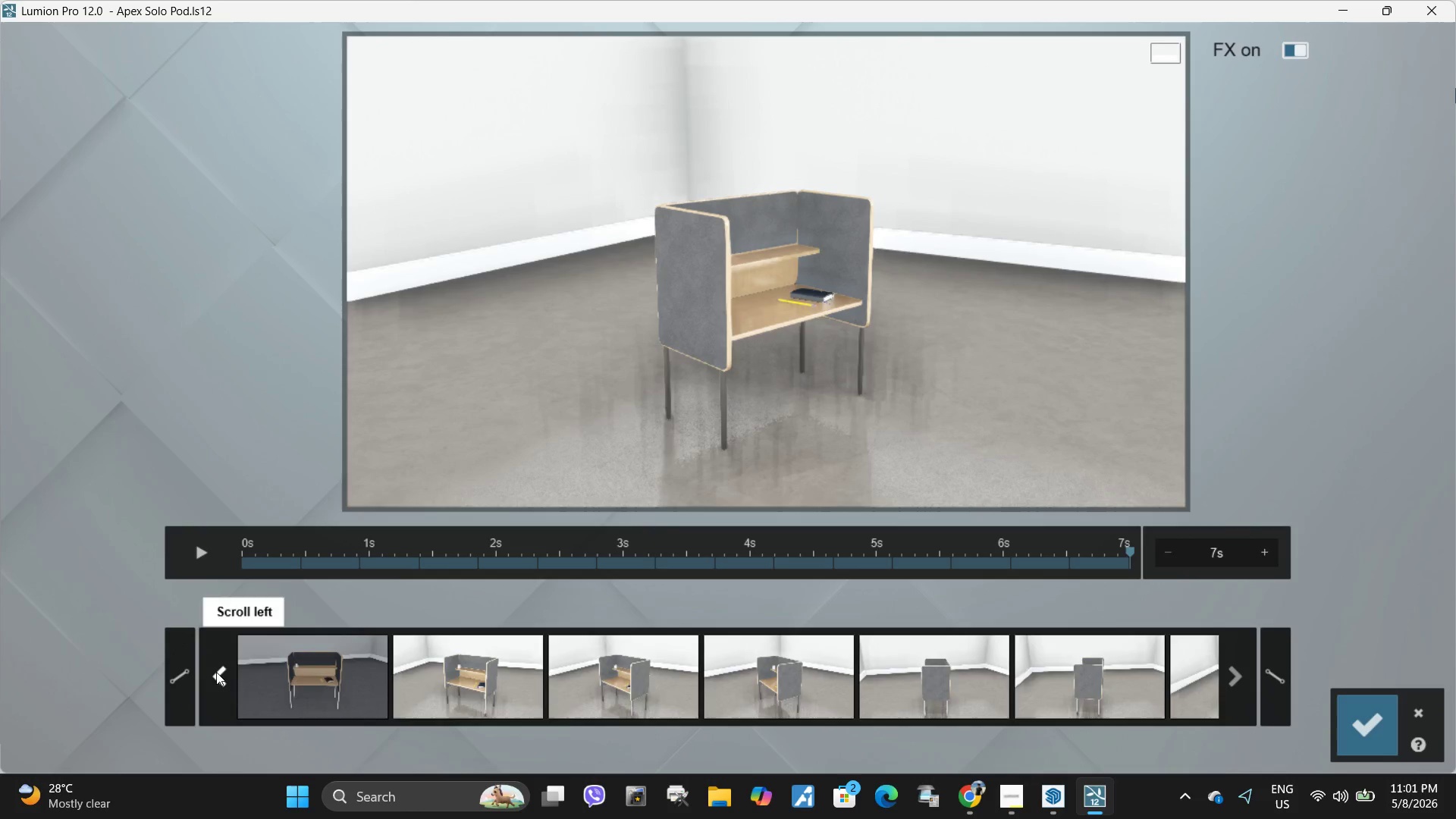 
triple_click([216, 672])
 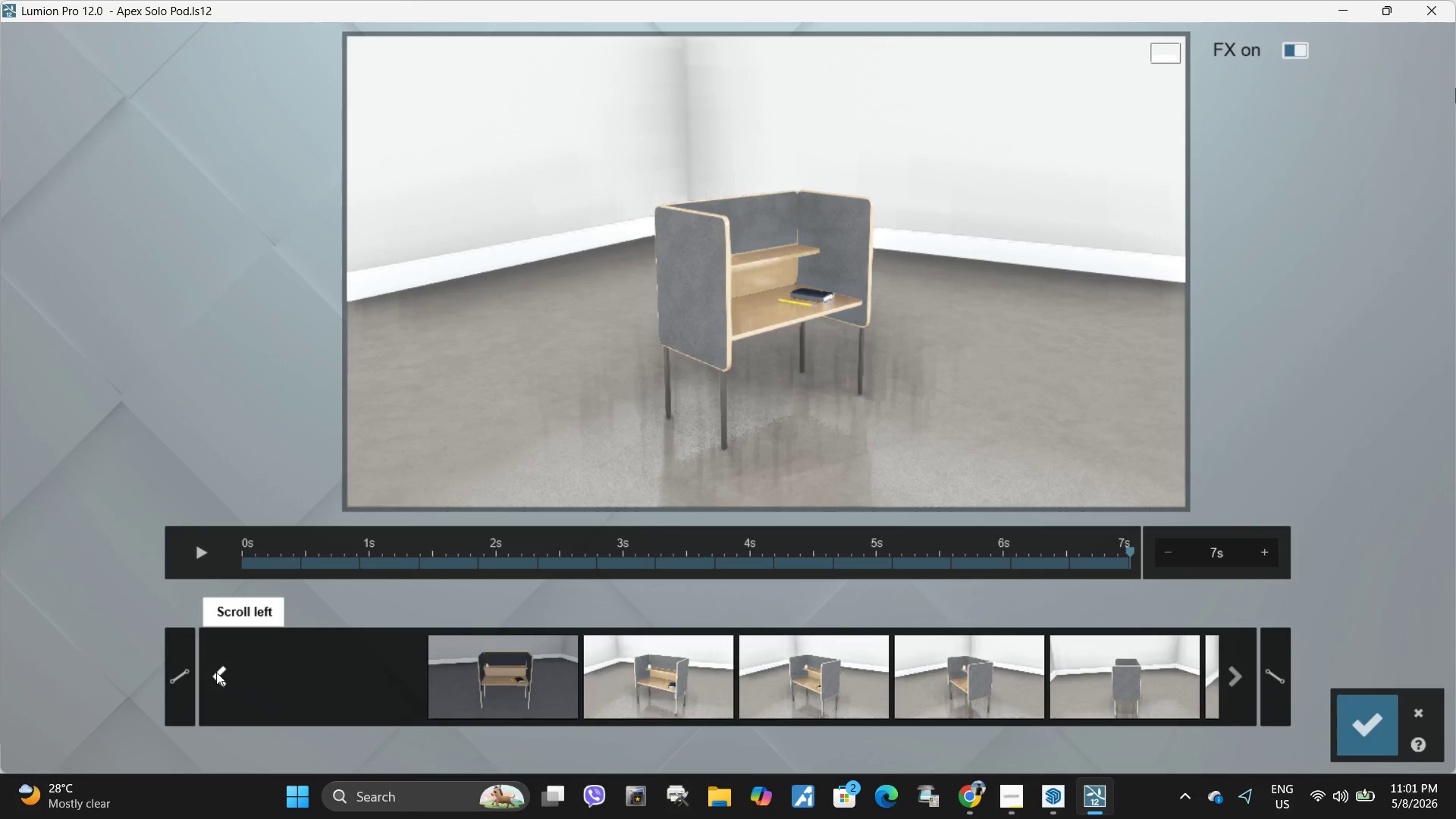 
triple_click([216, 672])
 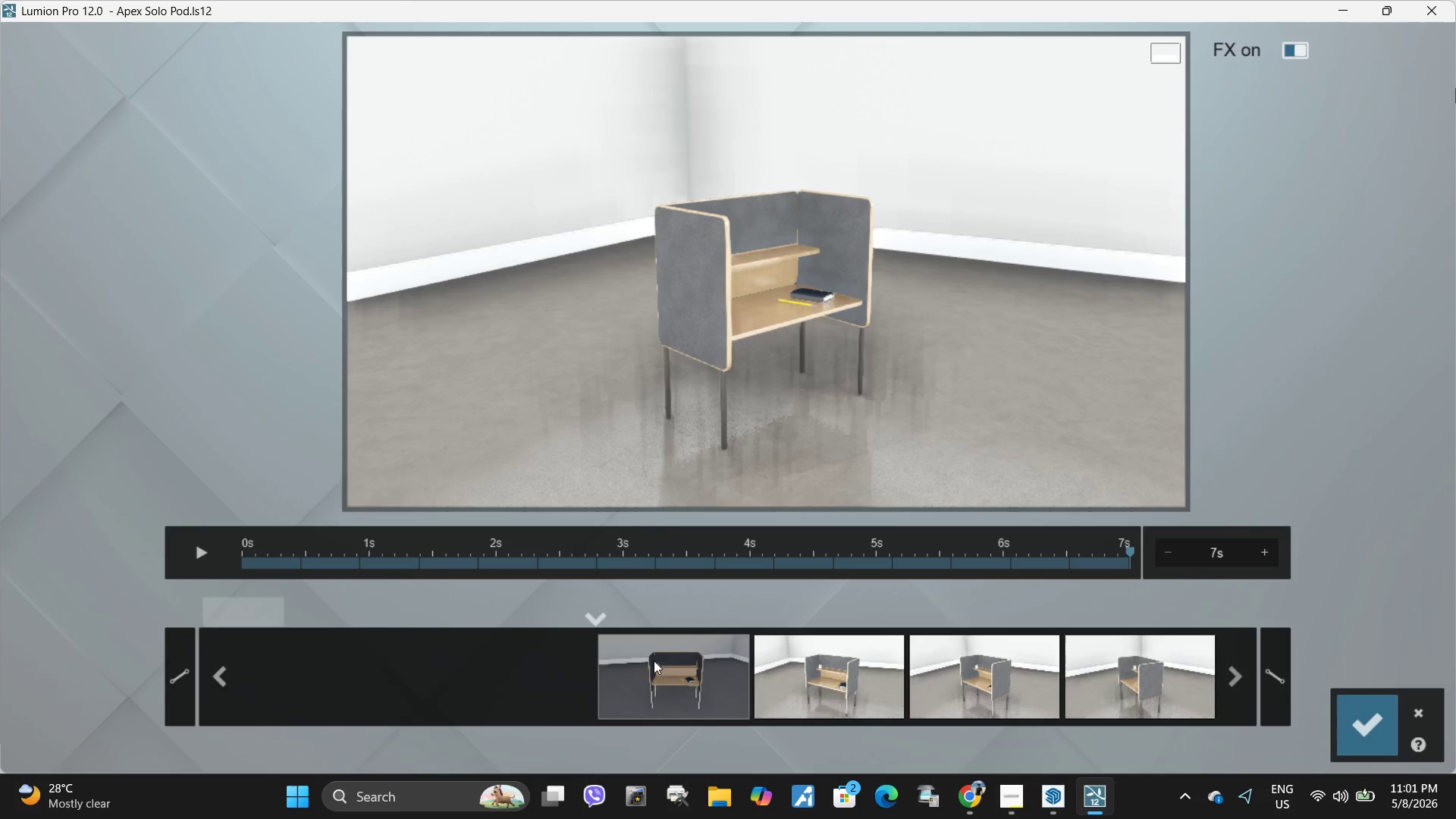 
left_click_drag(start_coordinate=[664, 661], to_coordinate=[659, 661])
 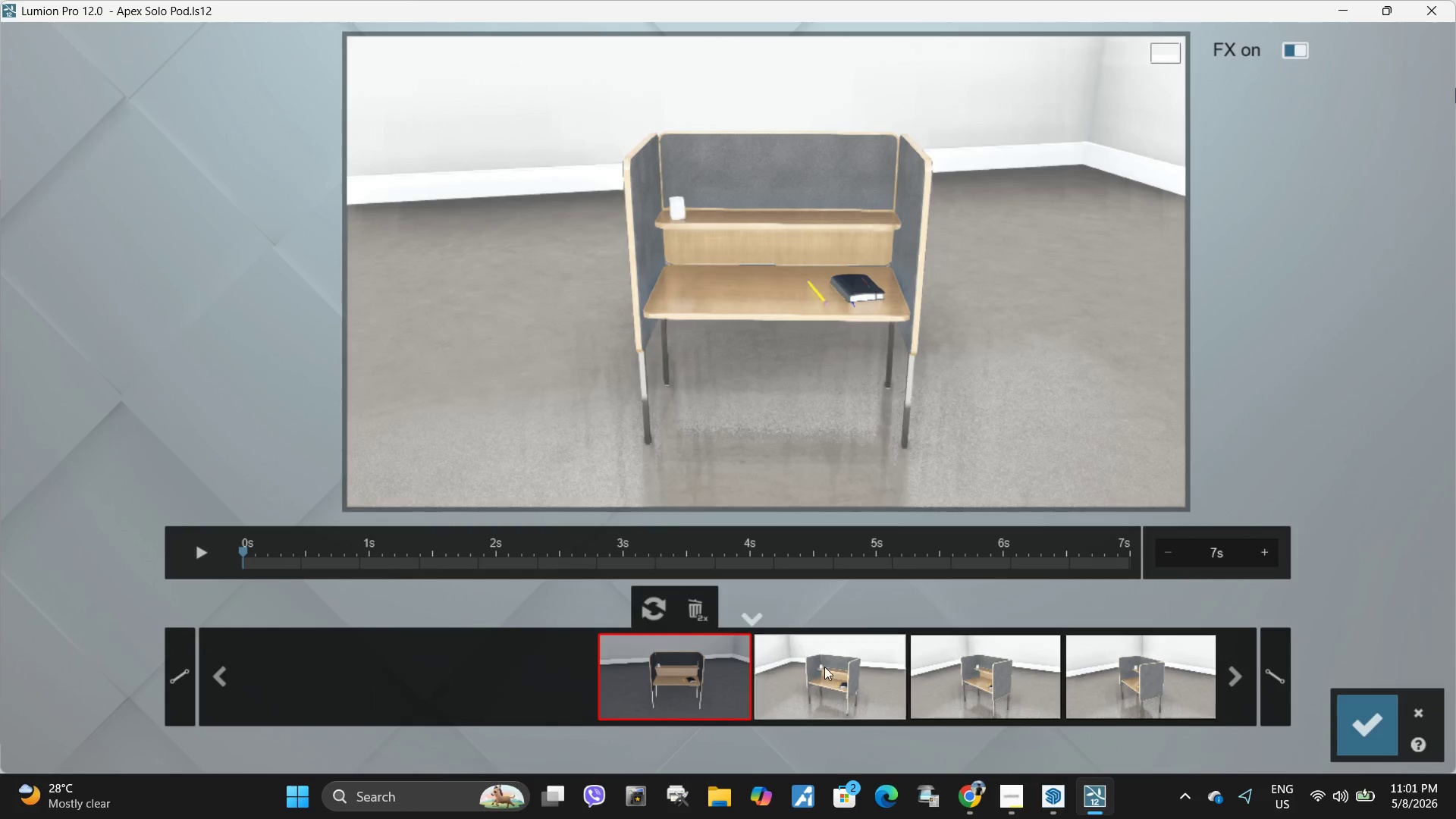 
double_click([827, 667])
 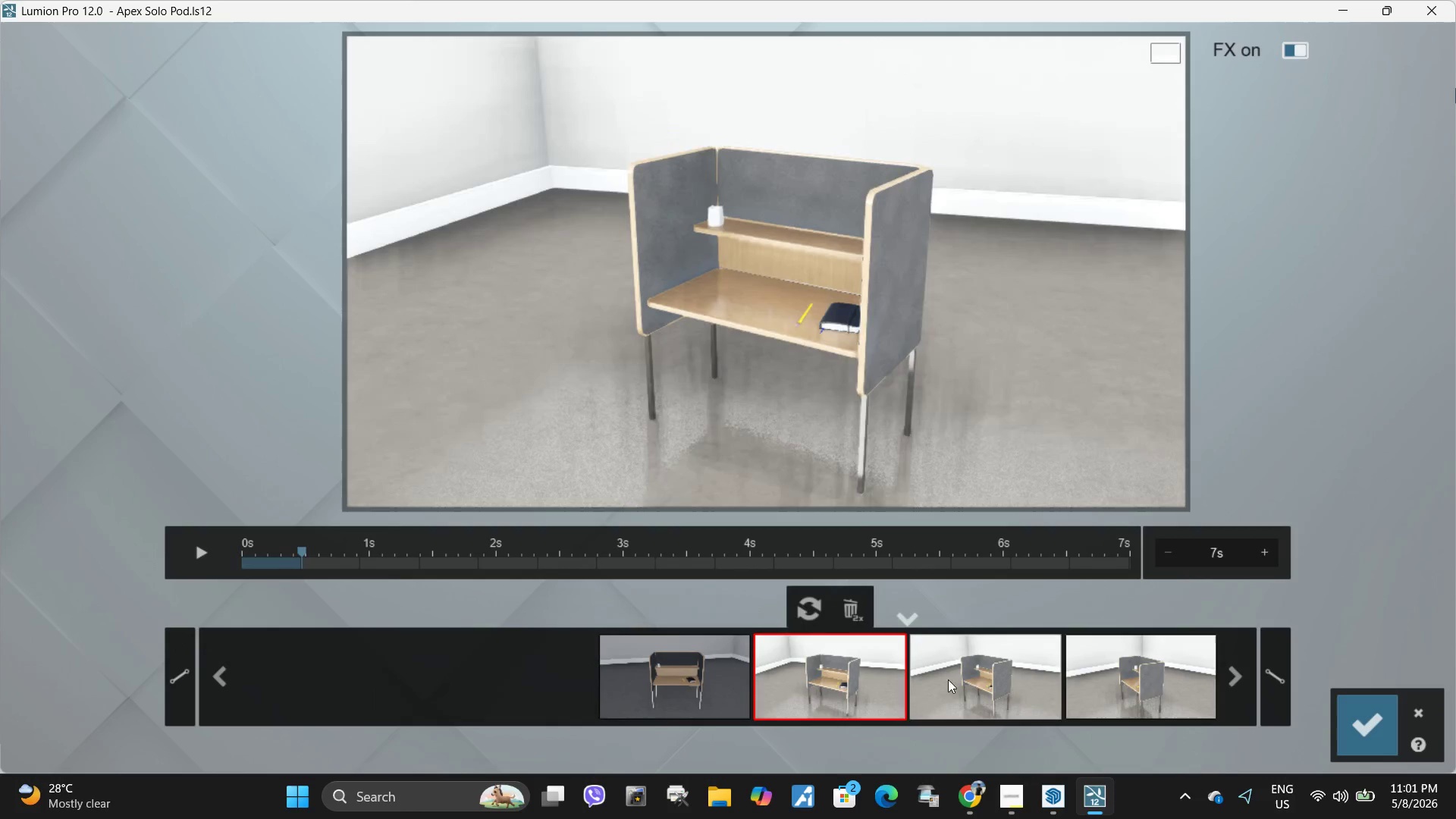 
left_click([970, 679])
 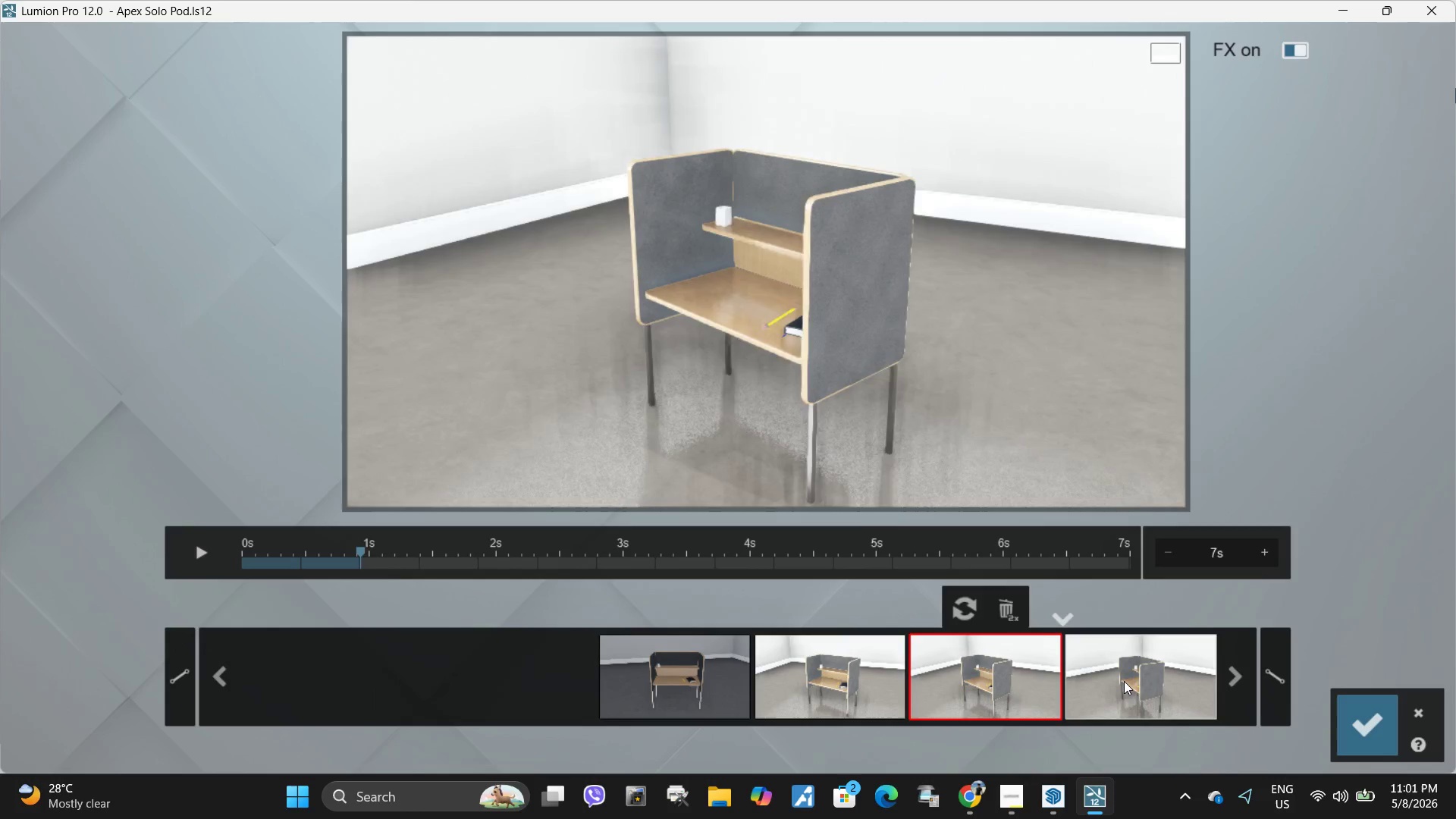 
left_click([1124, 681])
 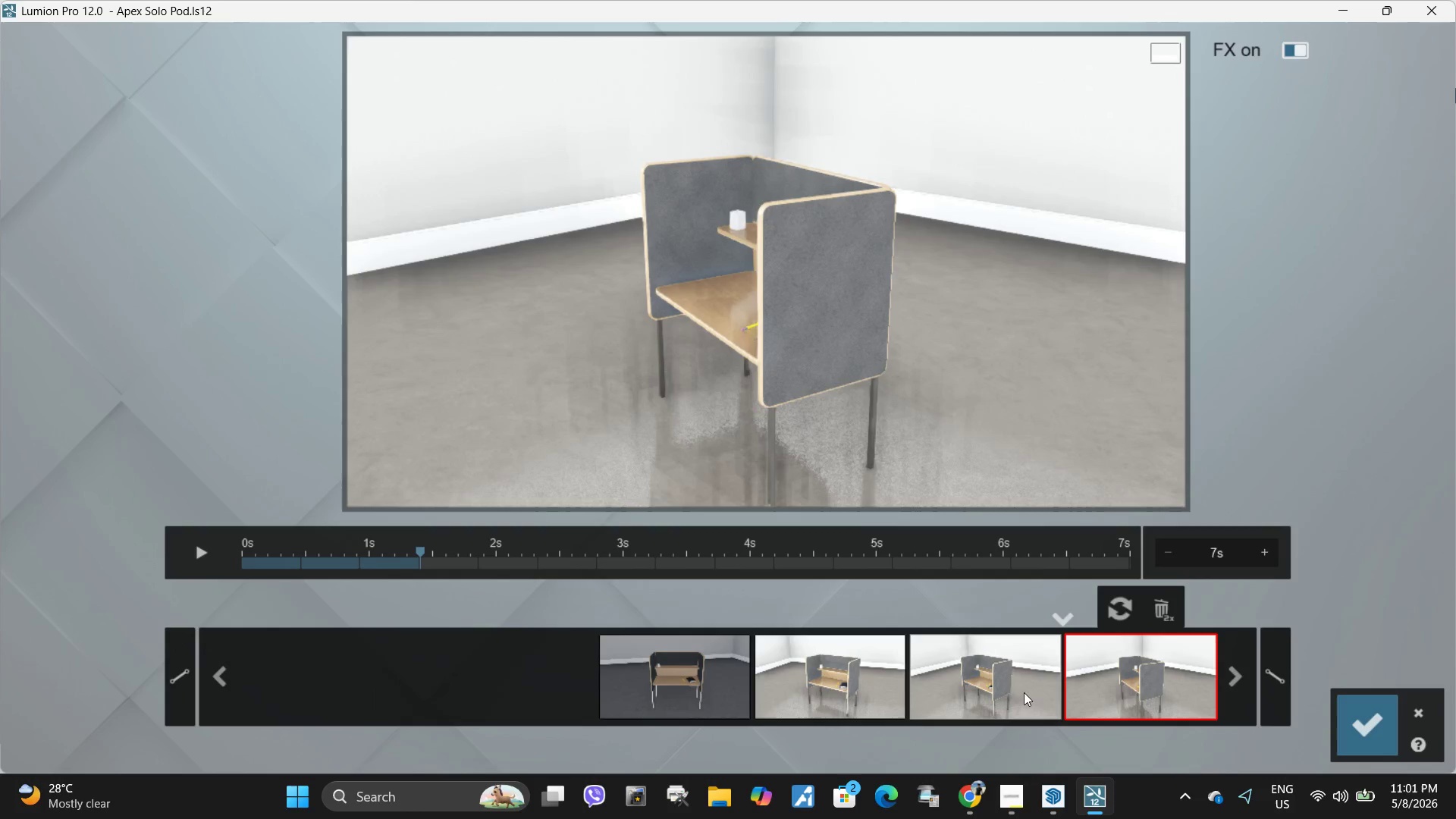 
left_click([1009, 689])
 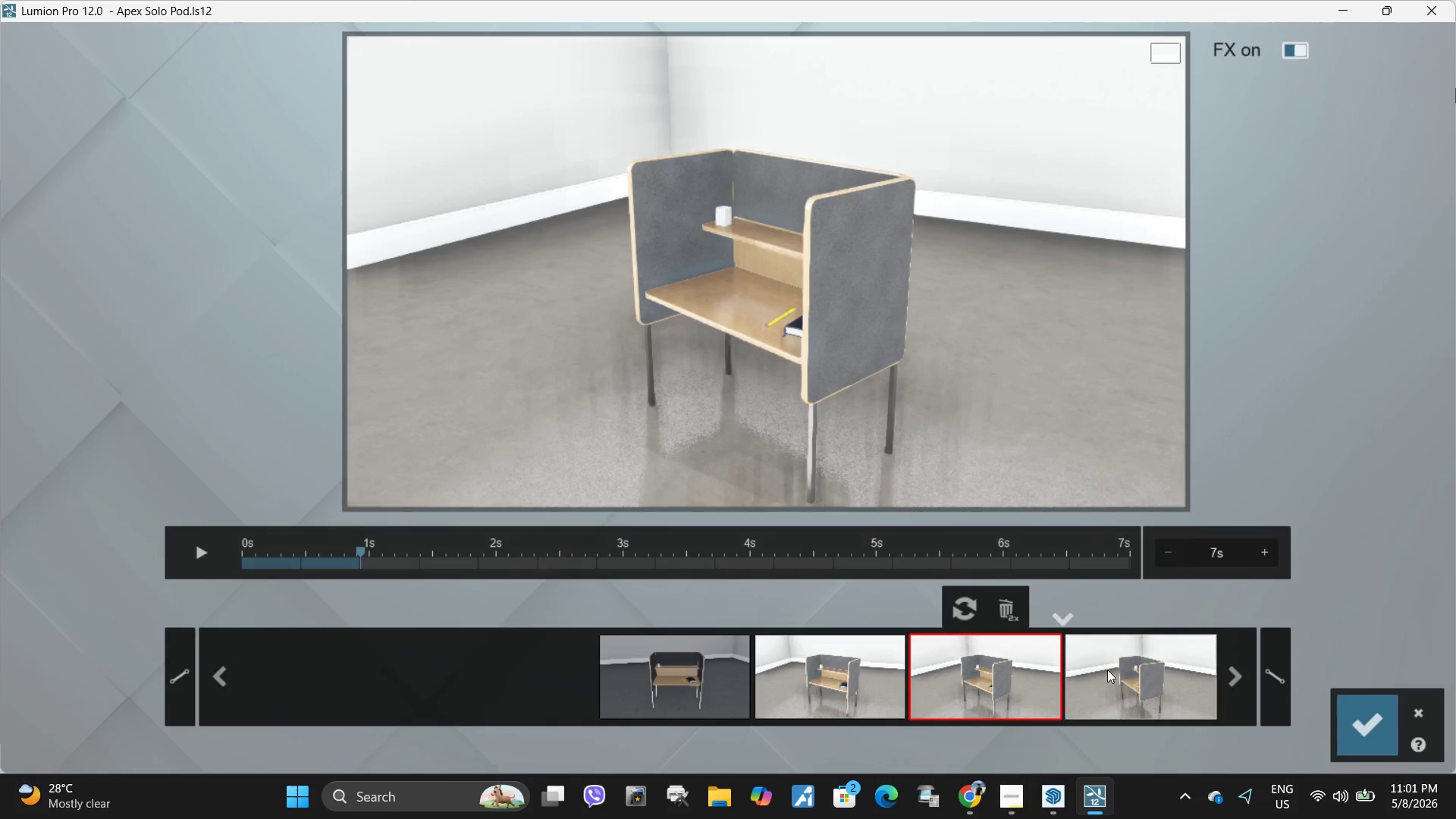 
left_click([1111, 676])
 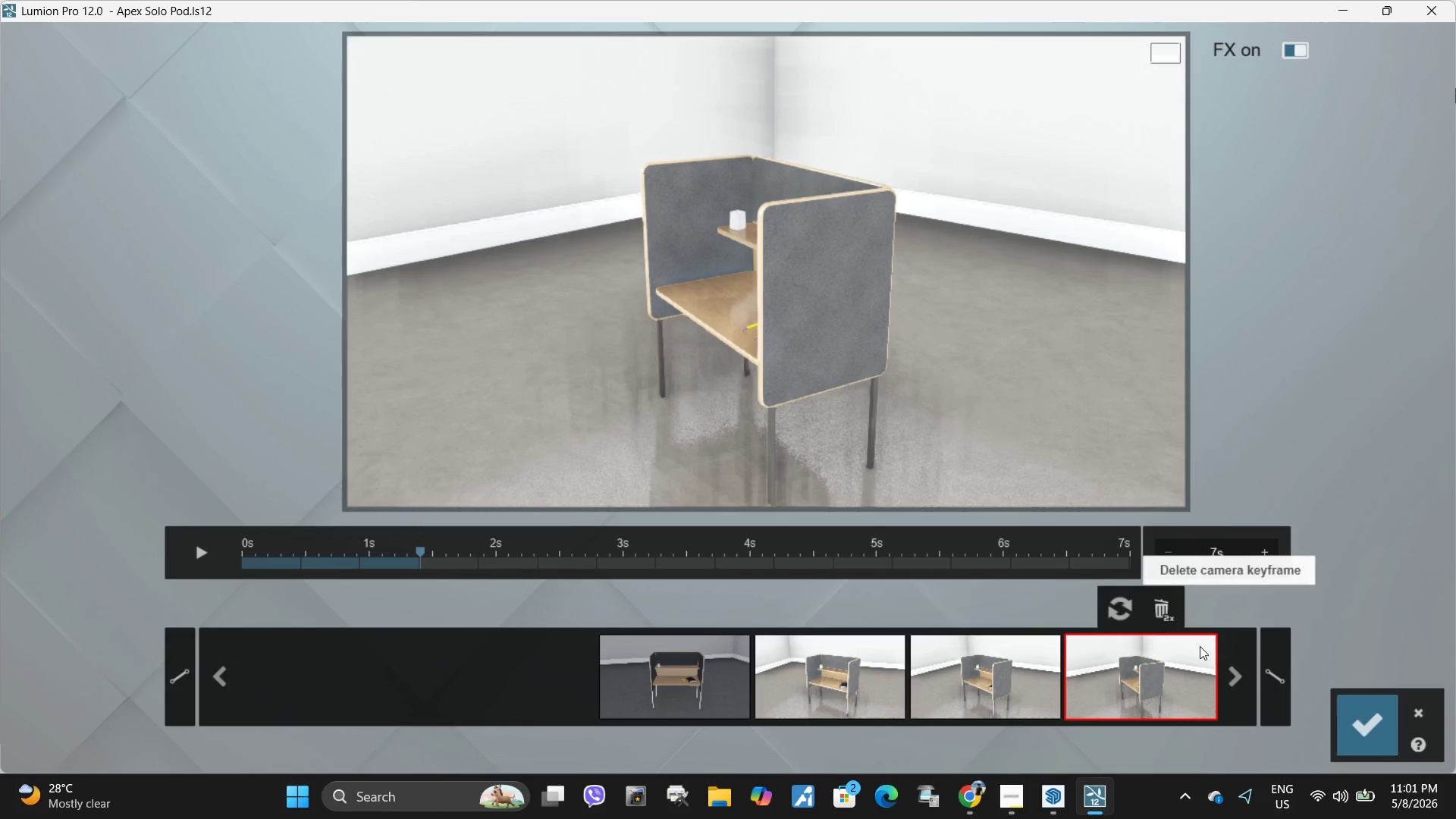 
left_click([1228, 682])
 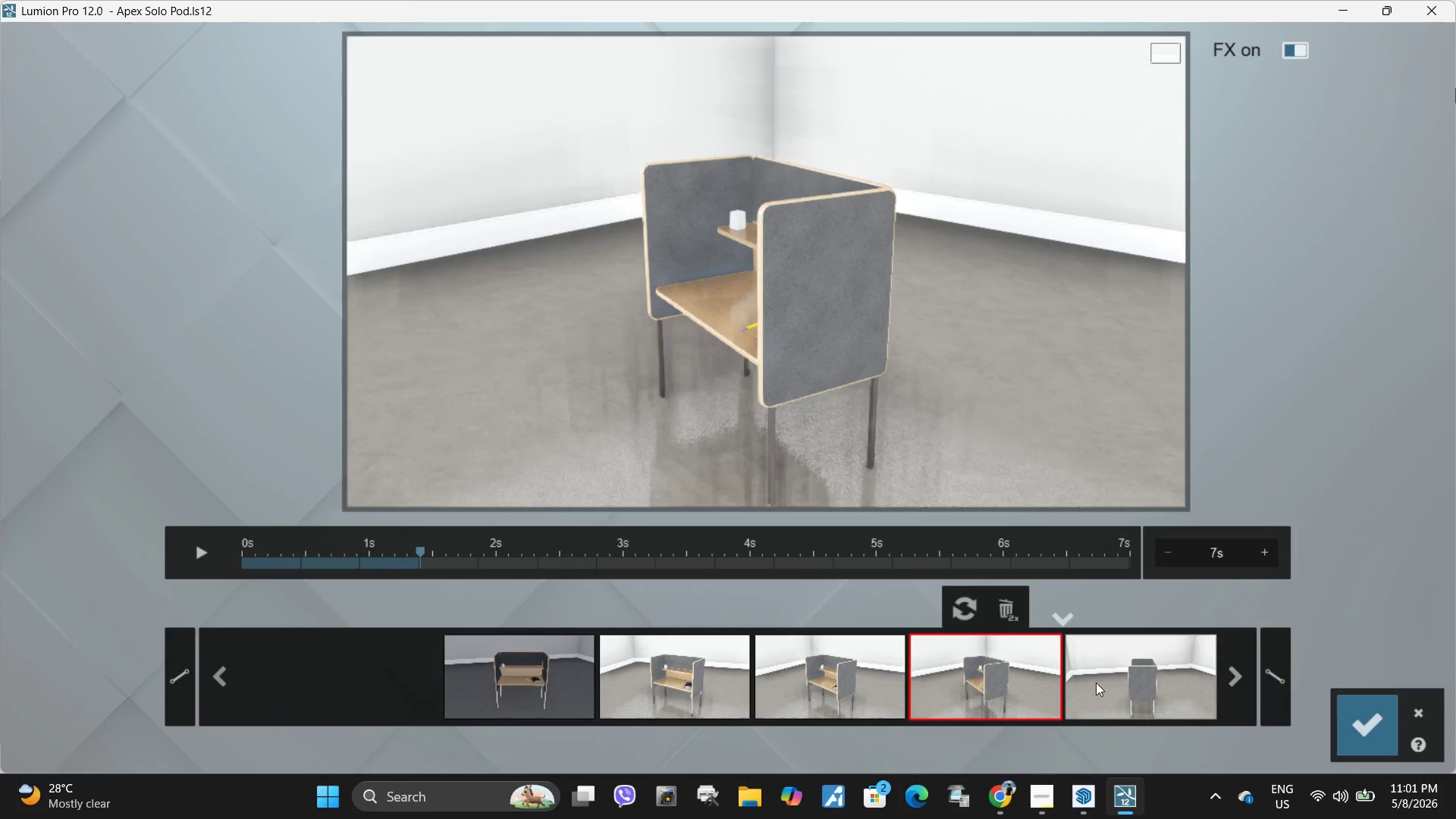 
left_click([1106, 680])
 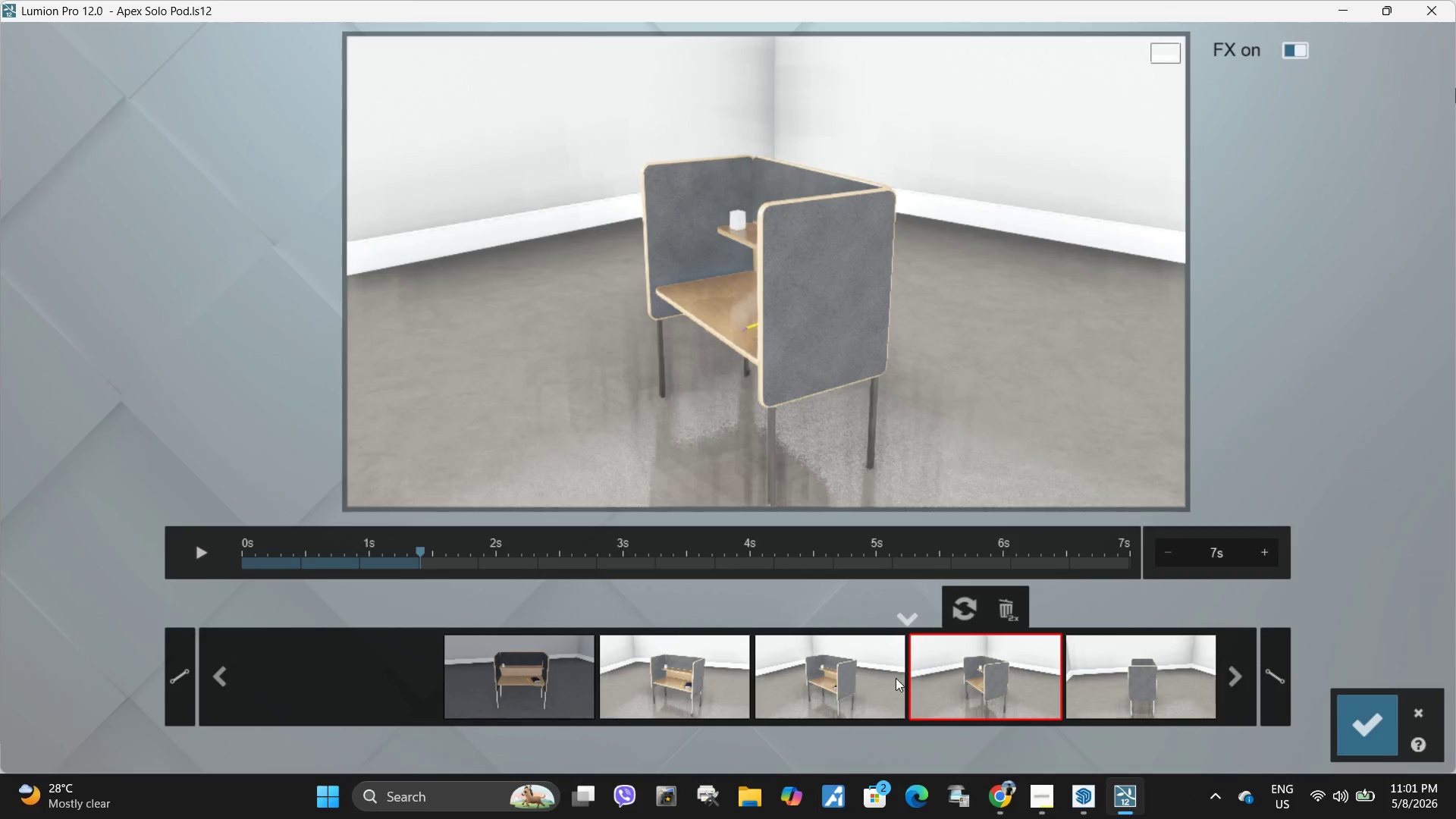 
double_click([821, 678])
 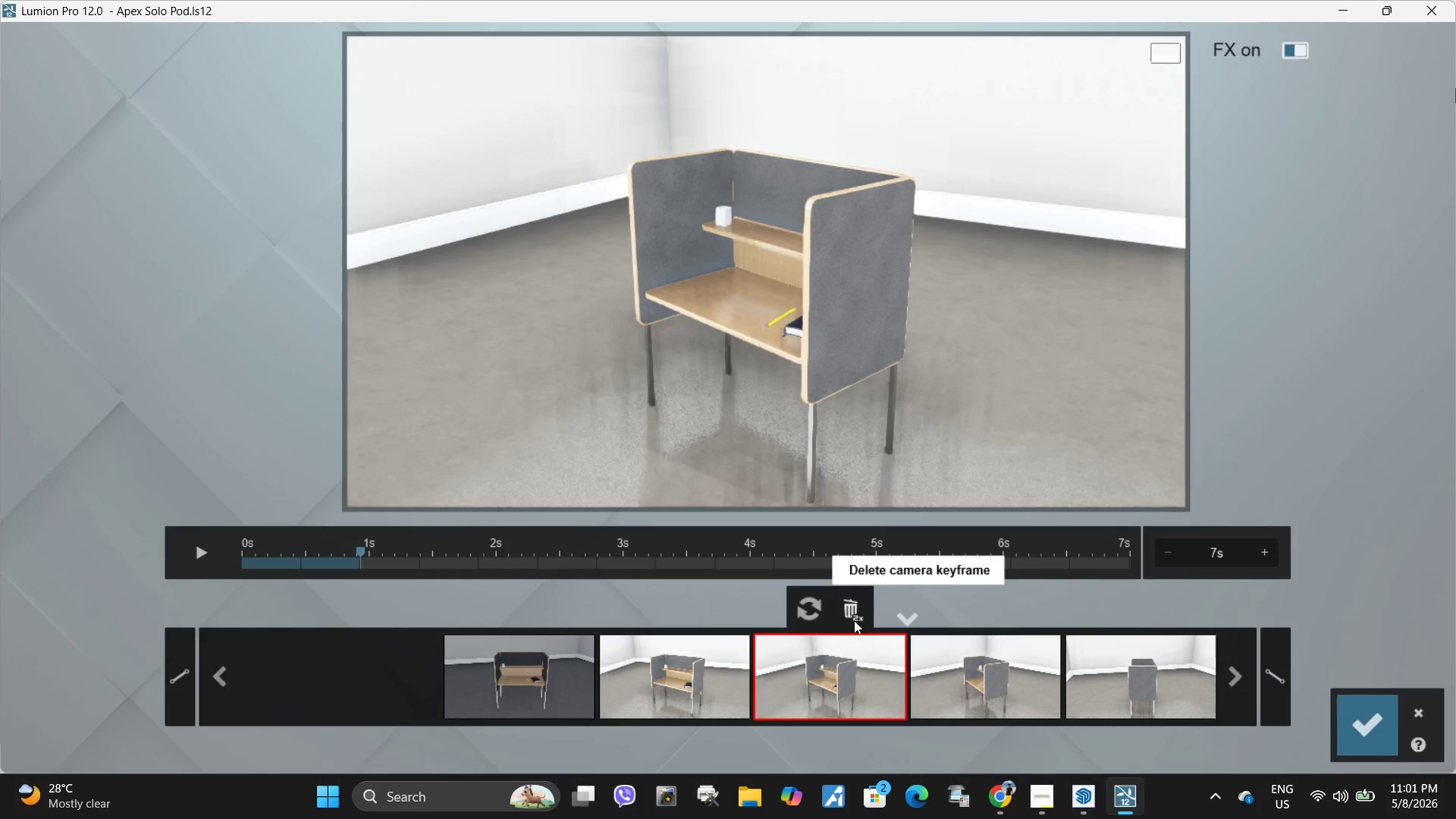 
double_click([856, 620])
 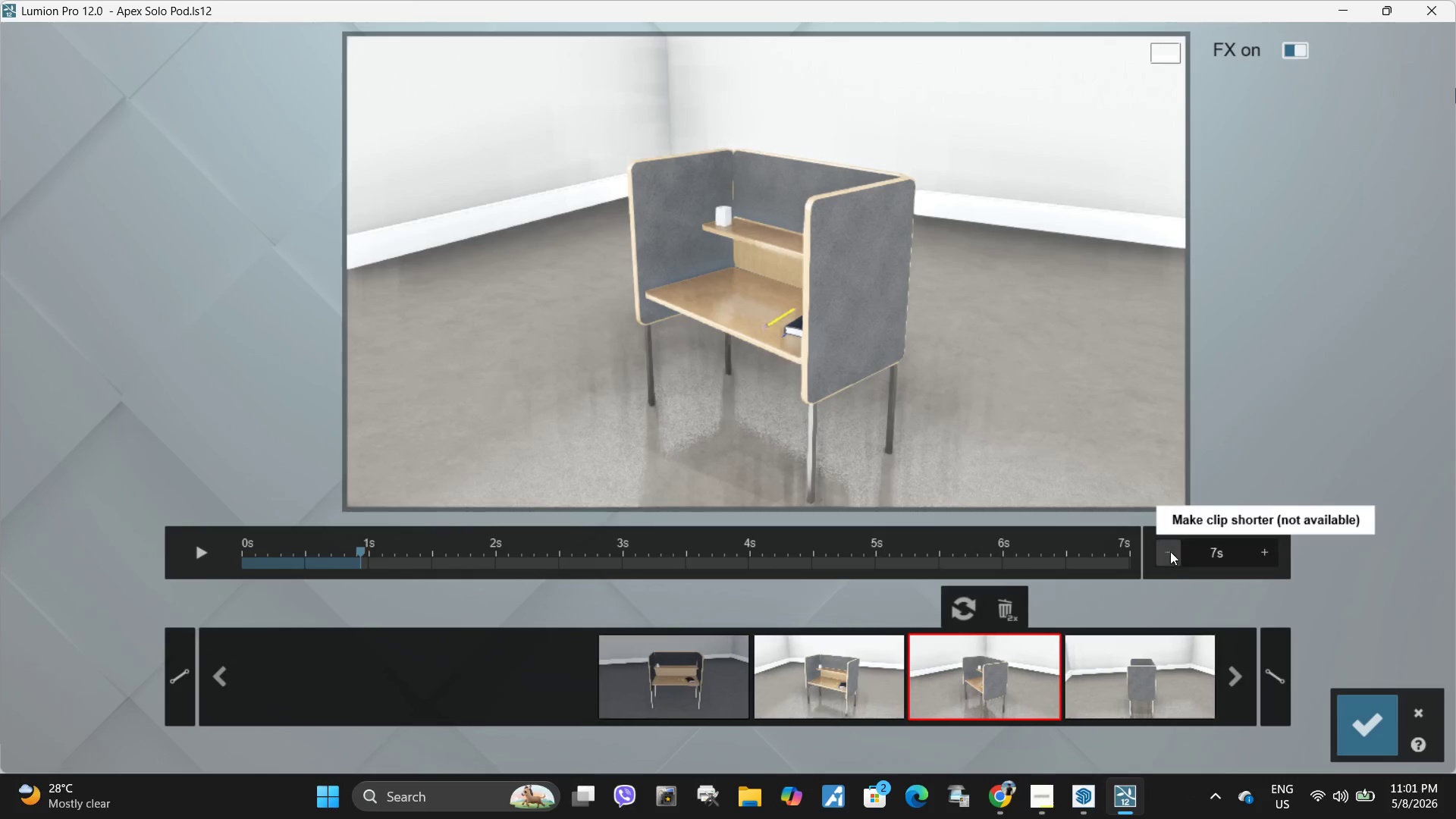 
double_click([1170, 551])
 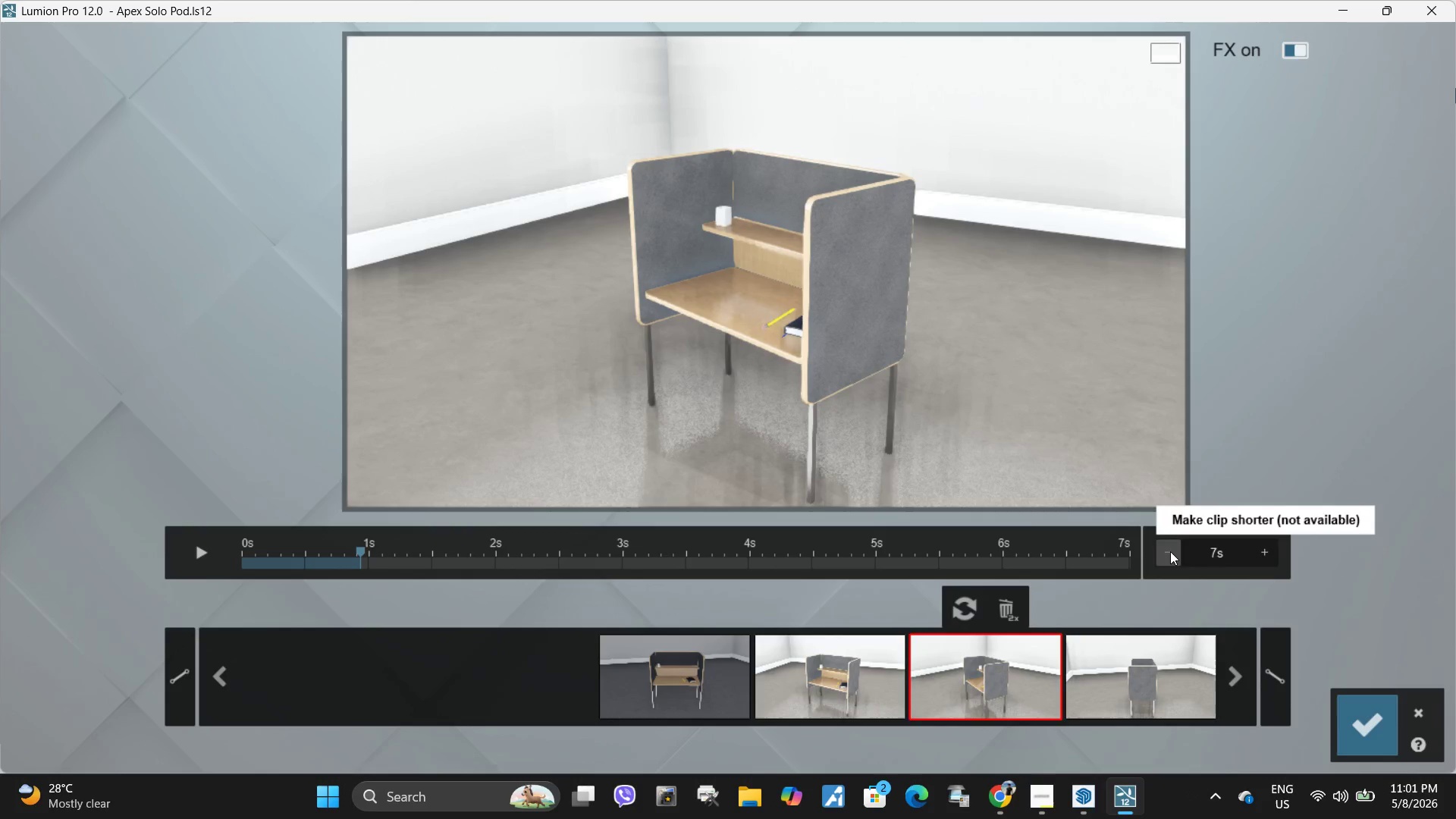 
triple_click([1170, 551])
 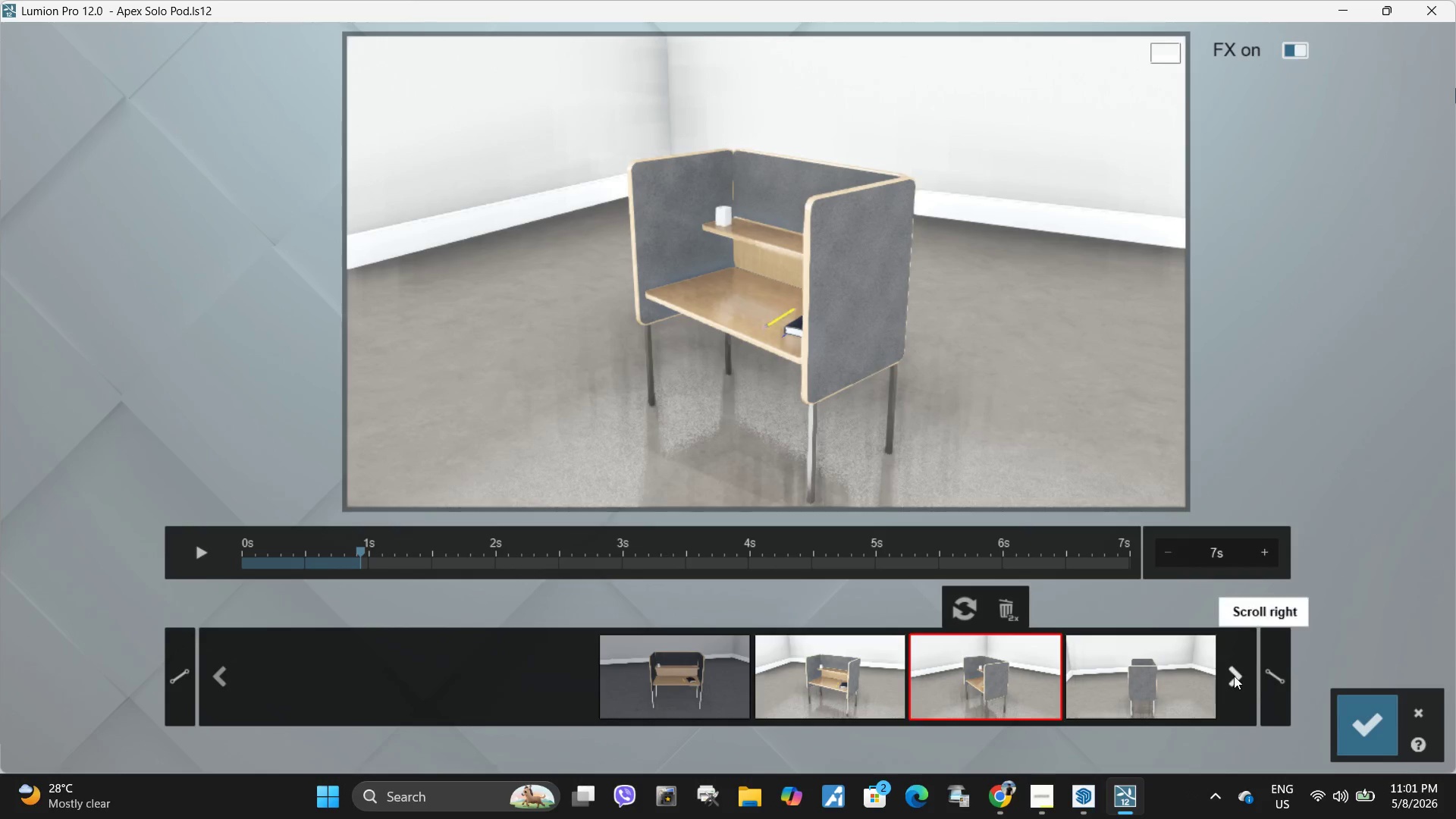 
double_click([1234, 676])
 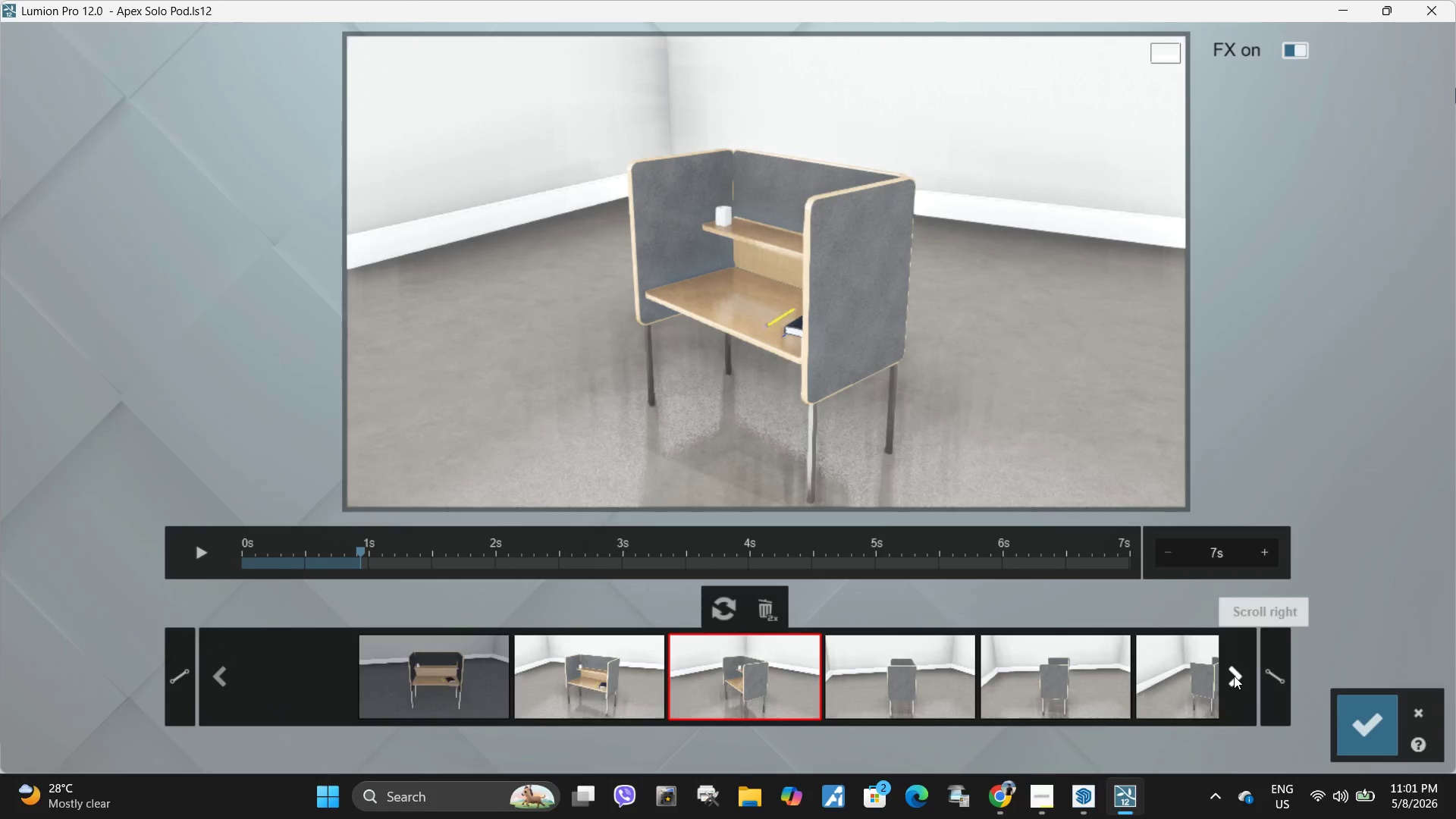 
triple_click([1234, 676])
 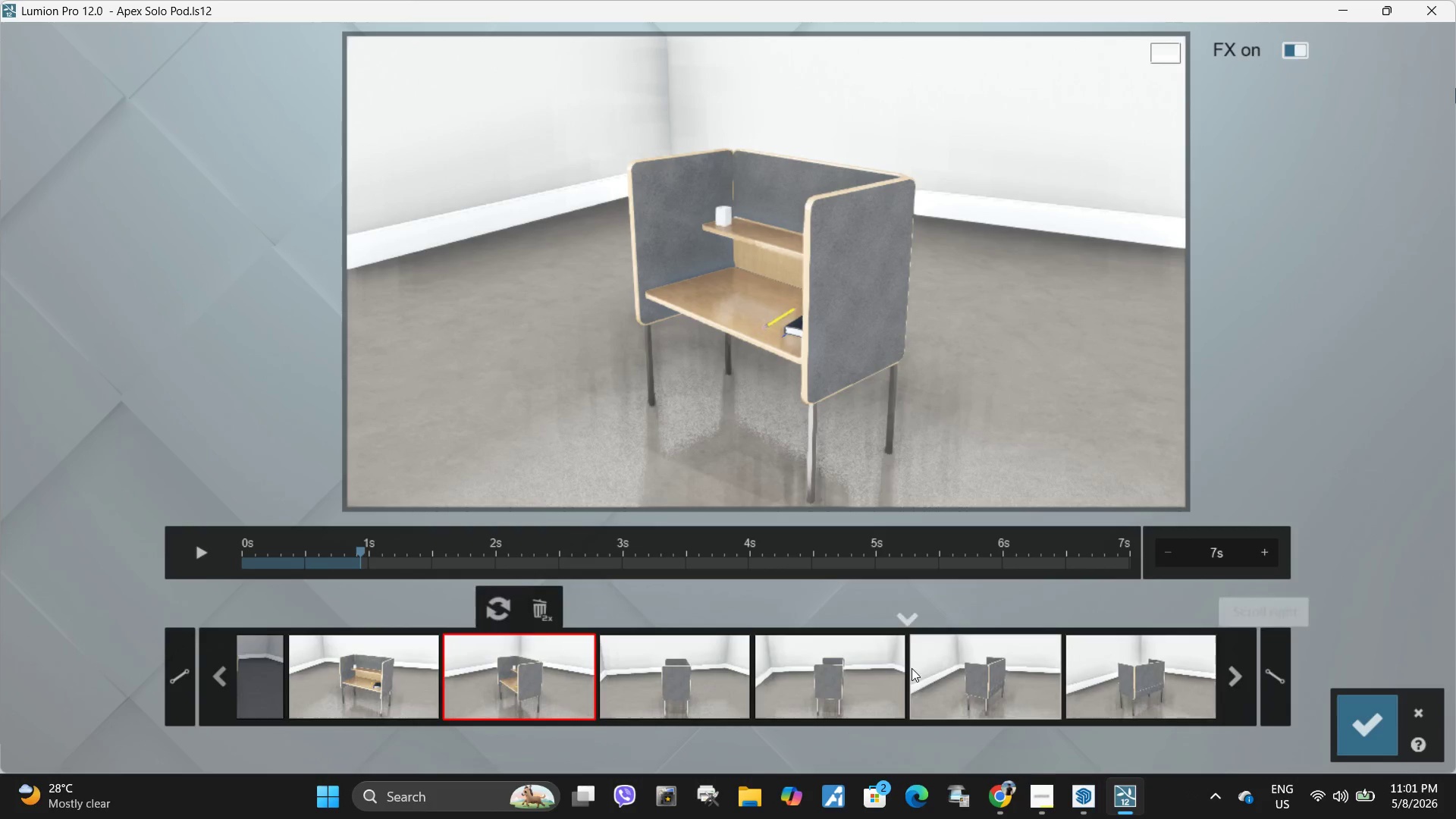 
left_click([802, 657])
 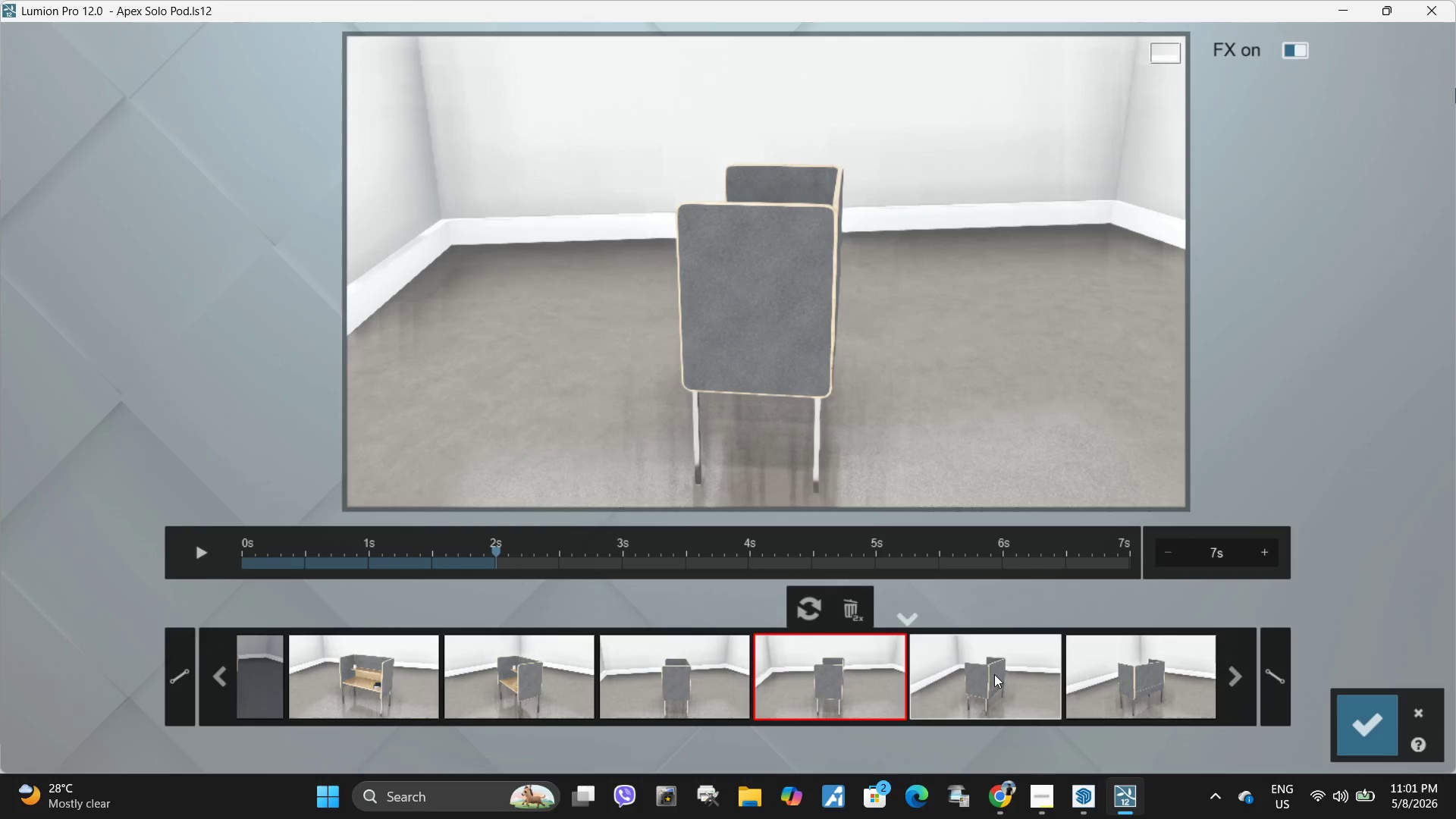 
left_click([997, 675])
 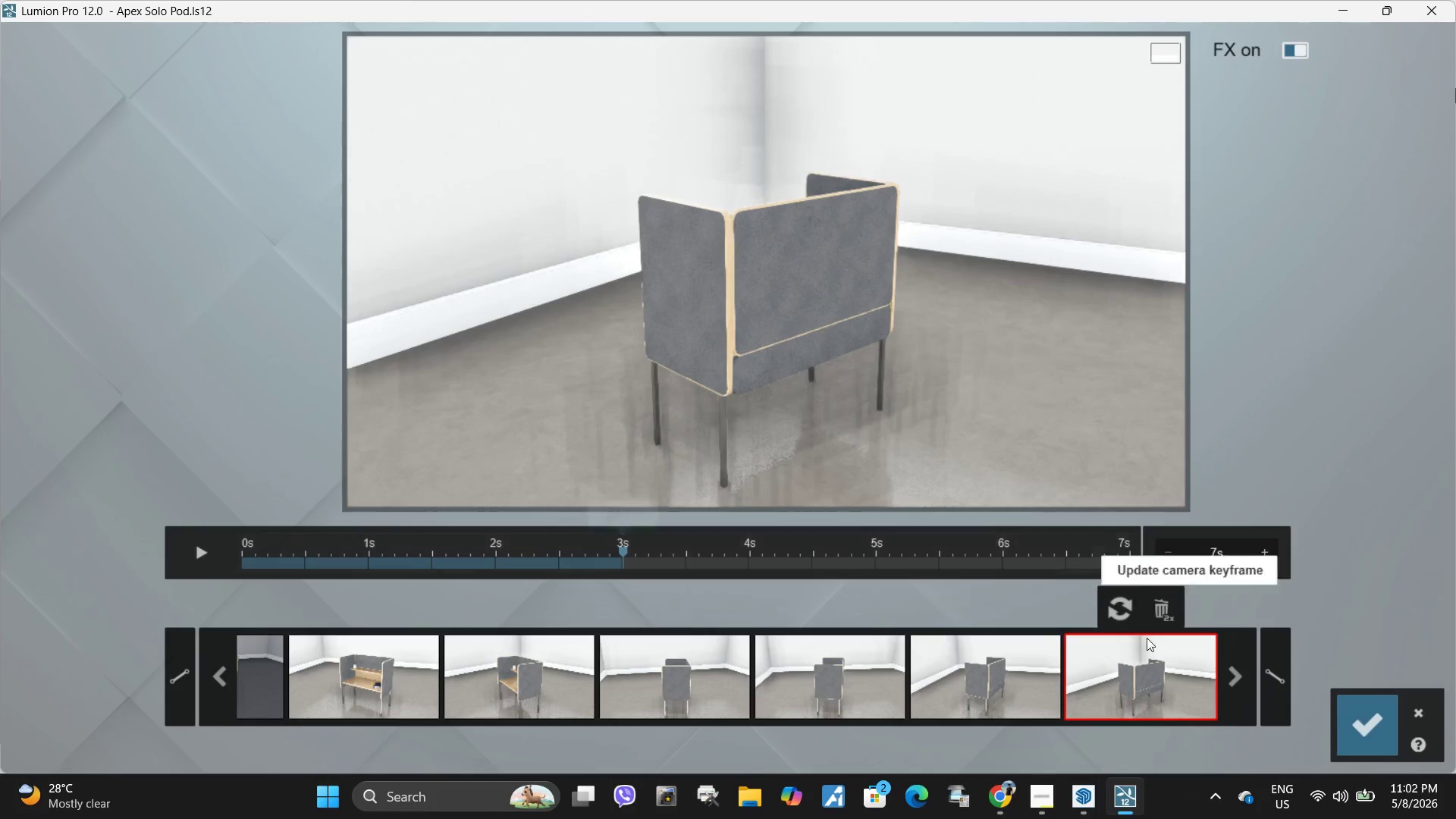 
double_click([1159, 610])
 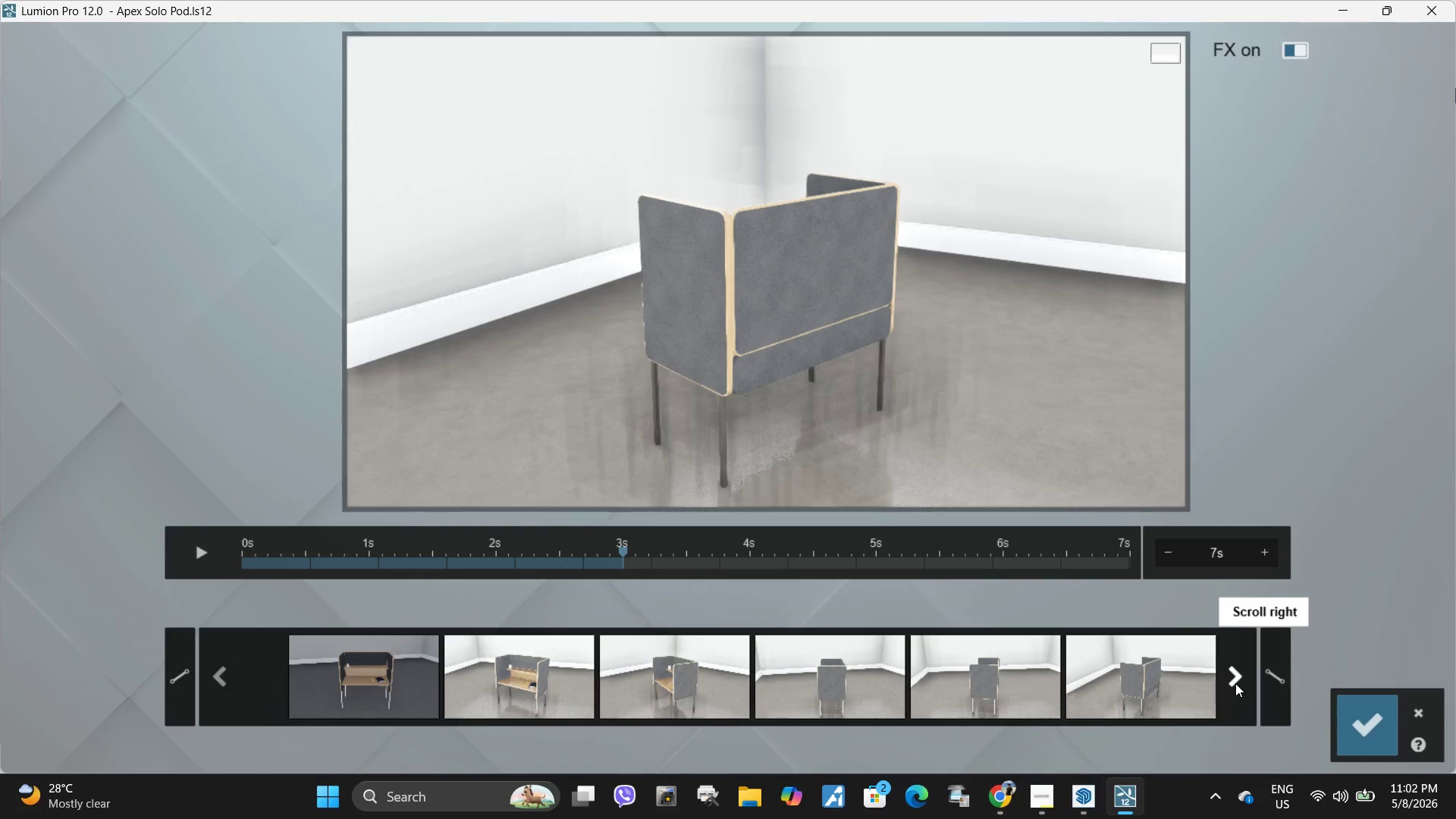 
double_click([1235, 683])
 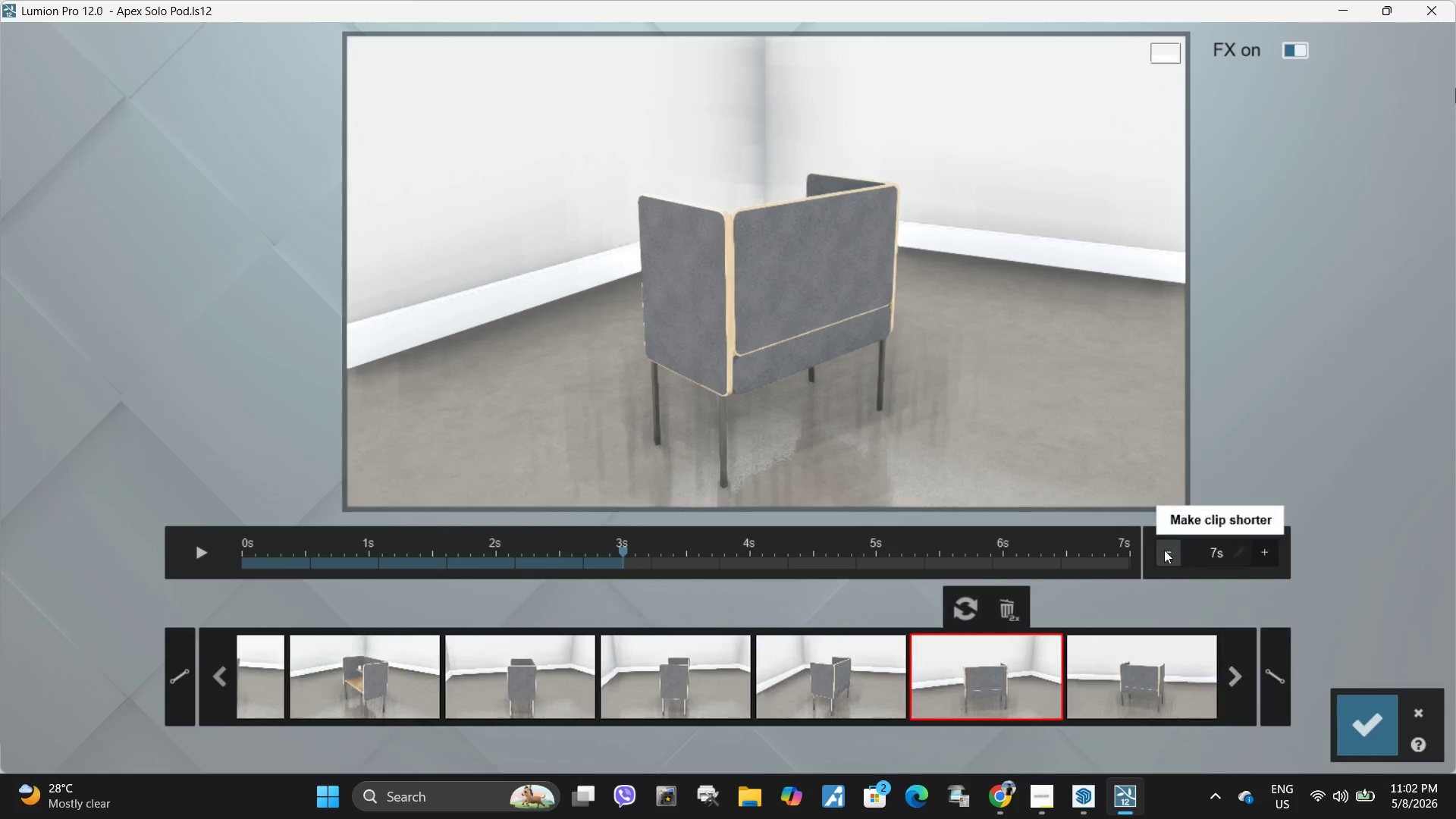 
triple_click([1164, 550])
 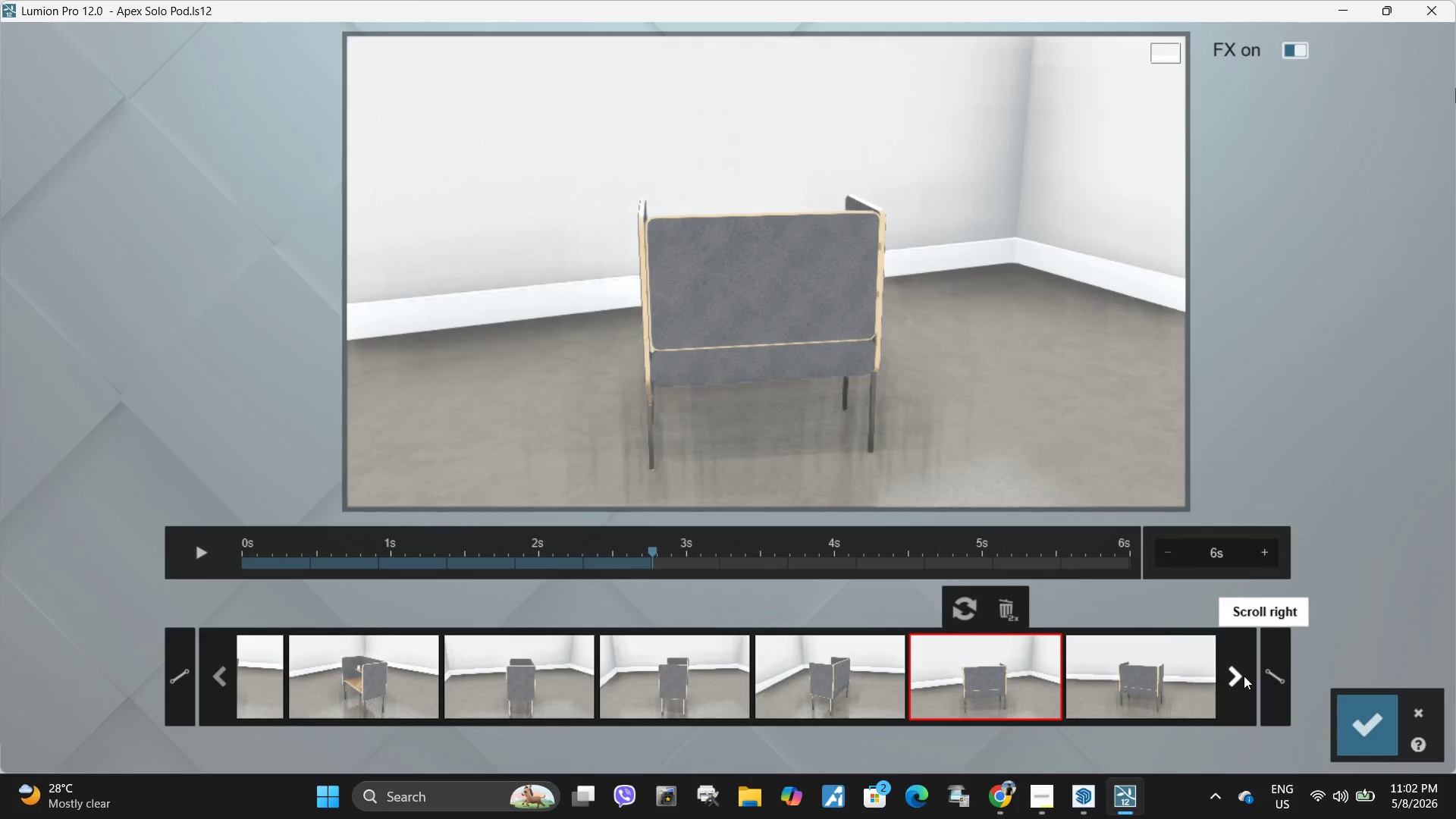 
double_click([1243, 676])
 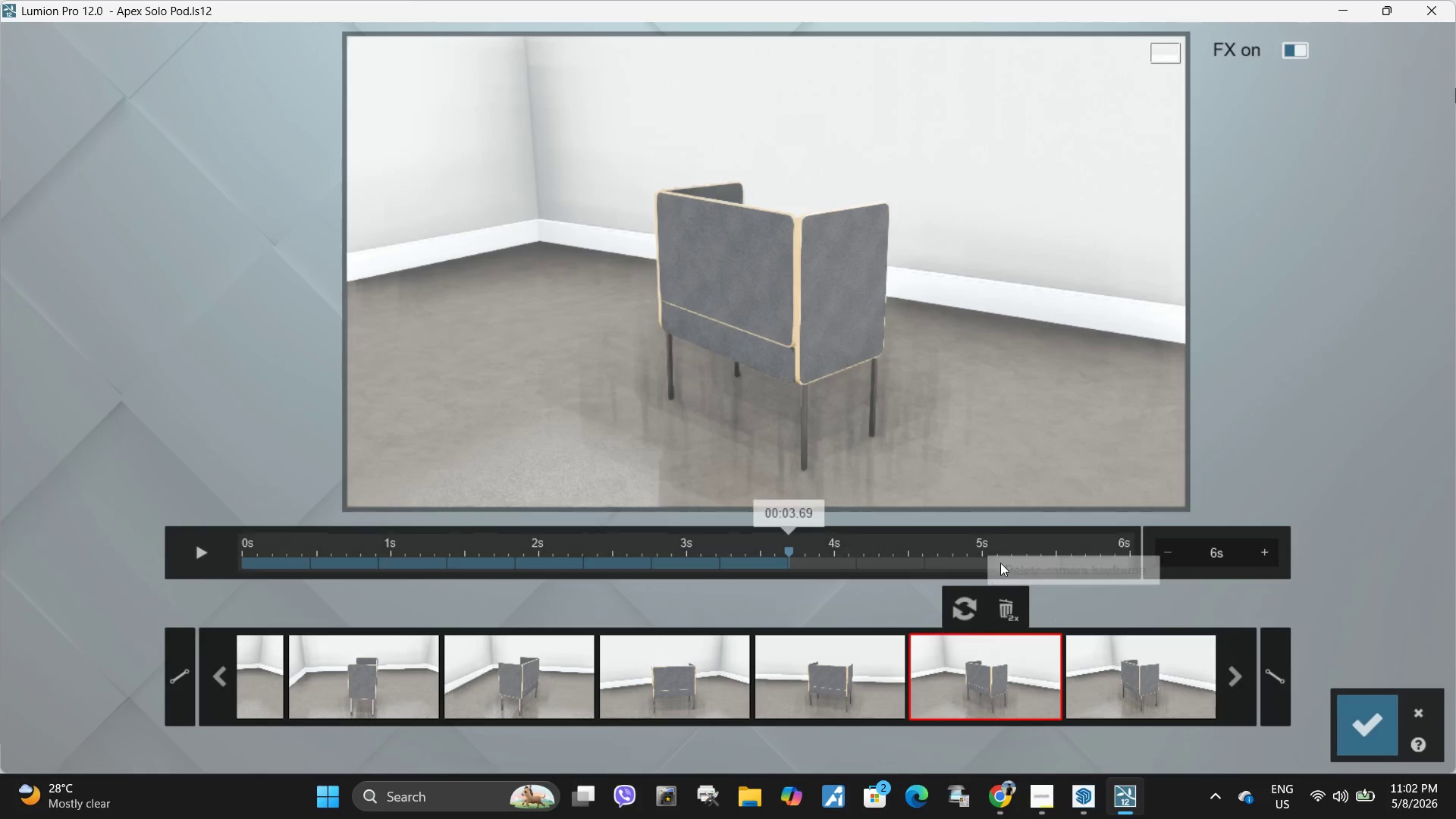 
double_click([1008, 601])
 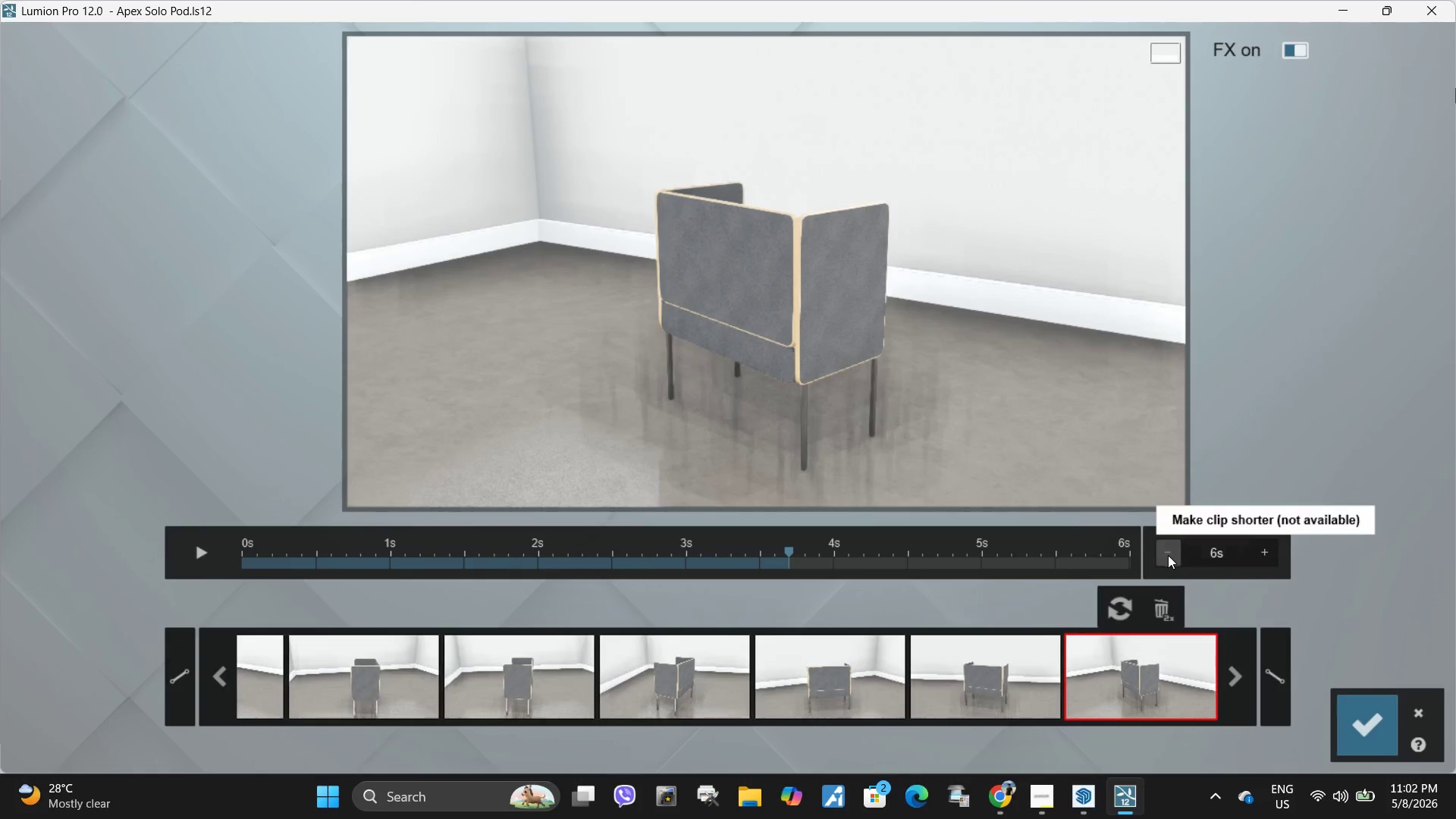 
double_click([1164, 554])
 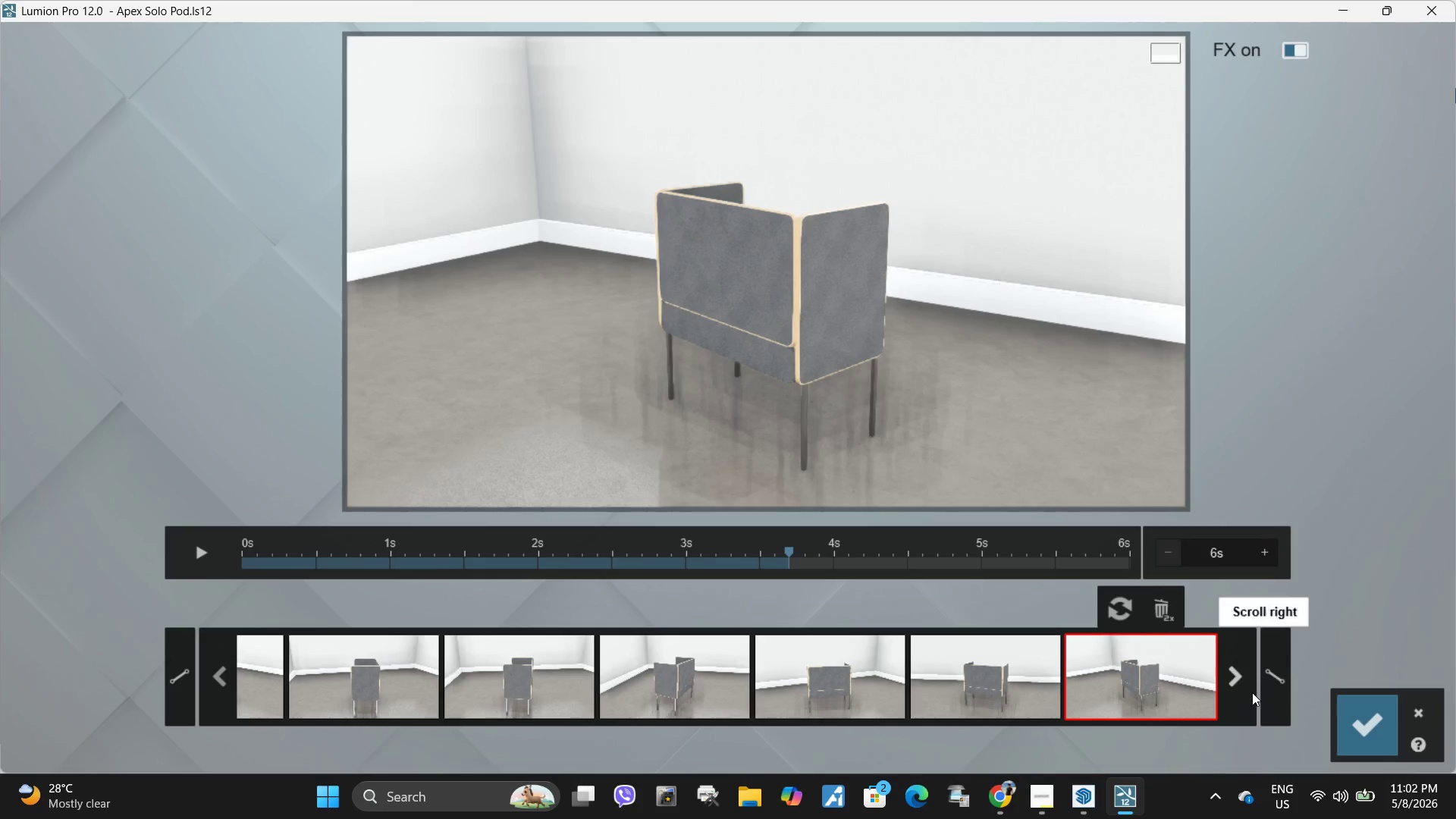 
left_click([1241, 676])
 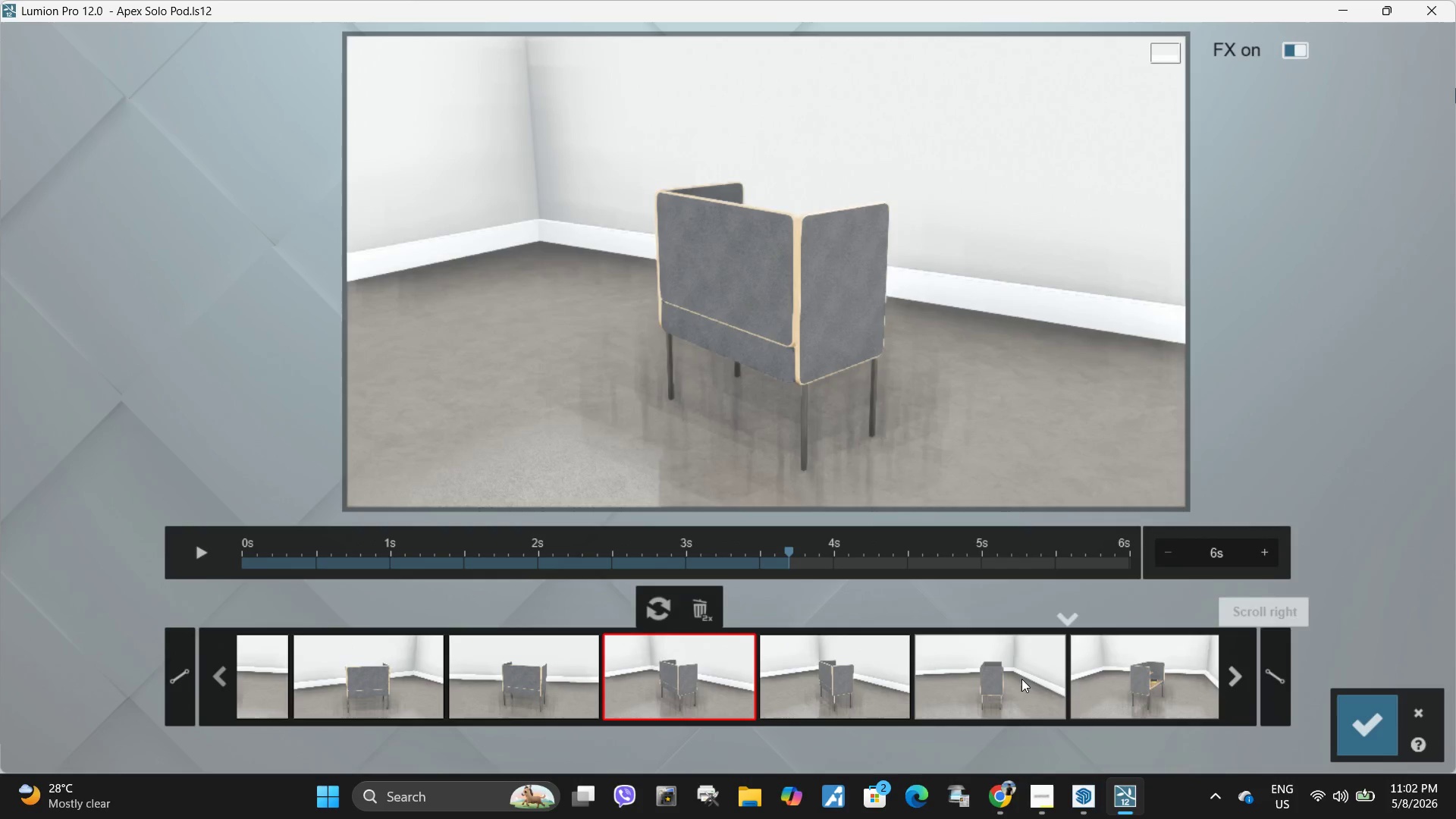 
triple_click([969, 678])
 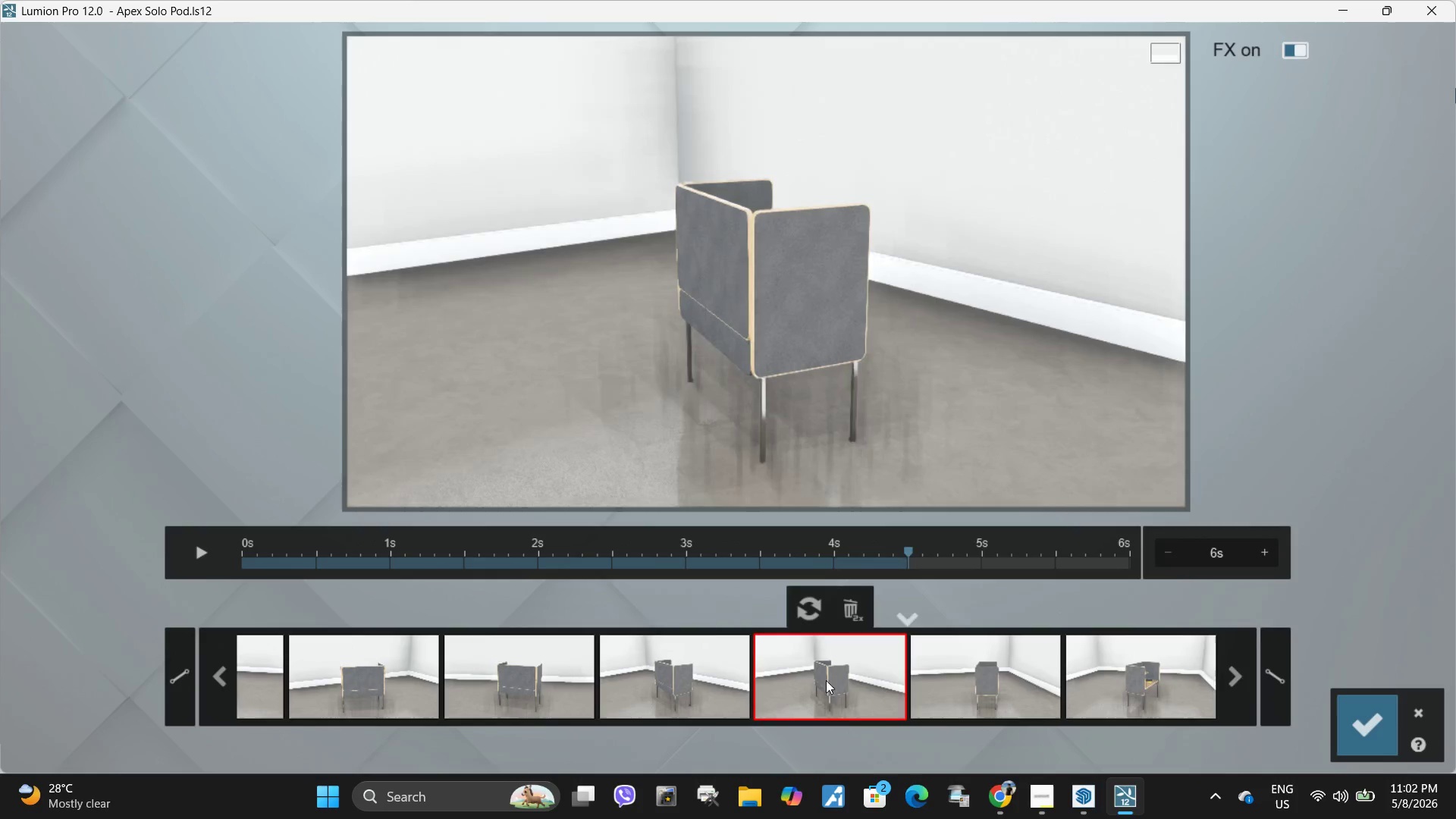 
double_click([714, 673])
 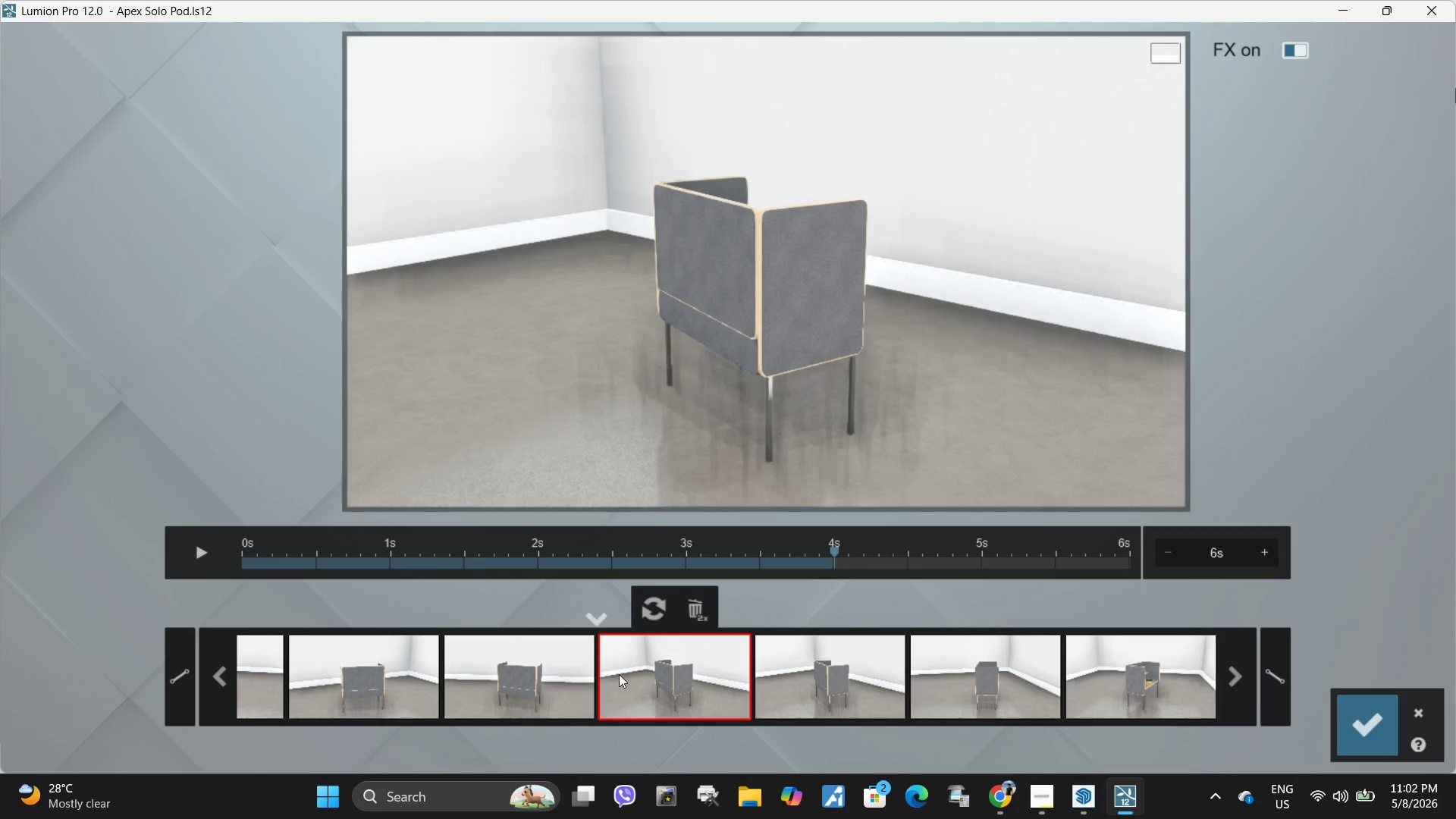 
left_click_drag(start_coordinate=[607, 674], to_coordinate=[599, 678])
 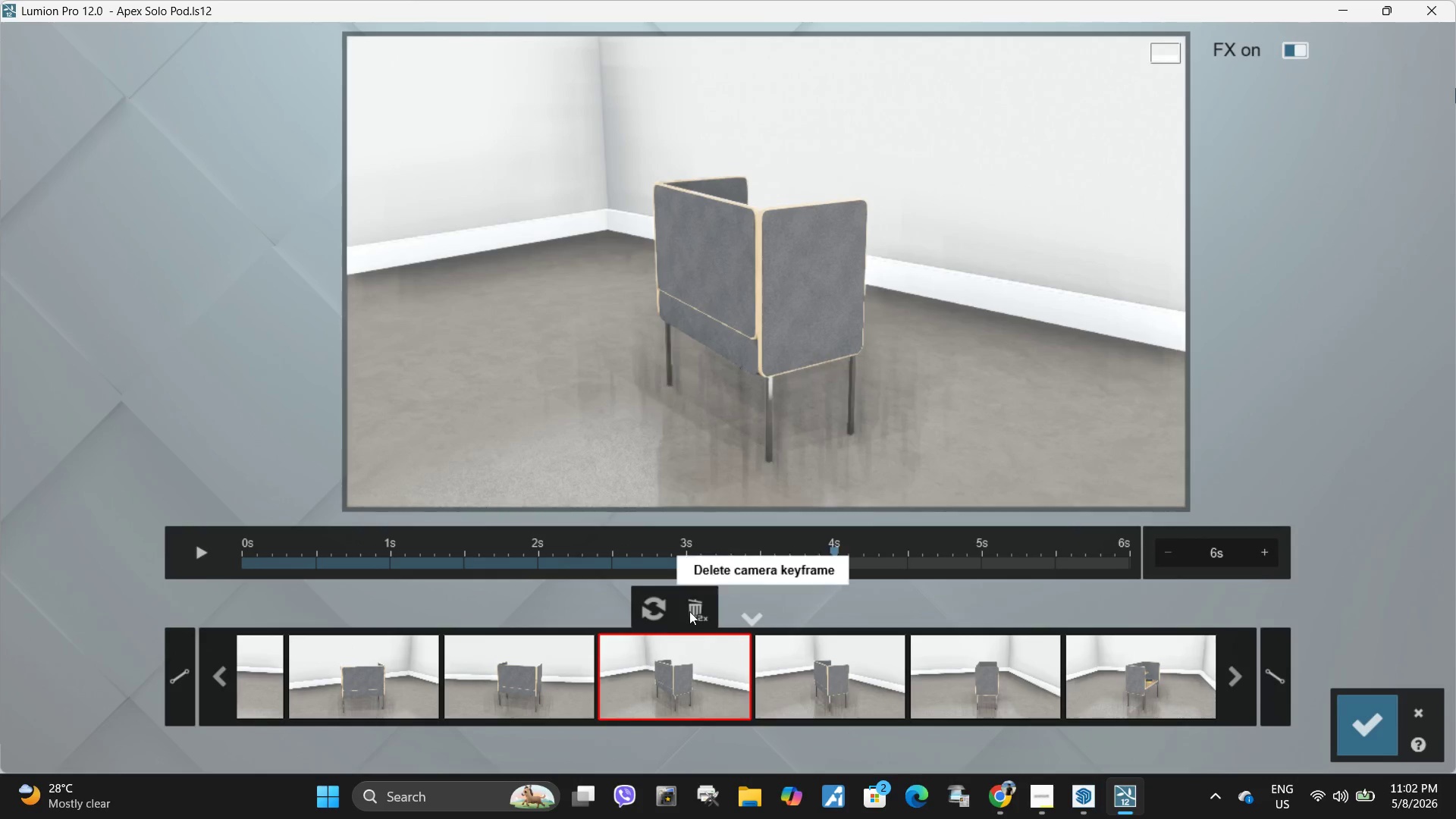 
double_click([691, 609])
 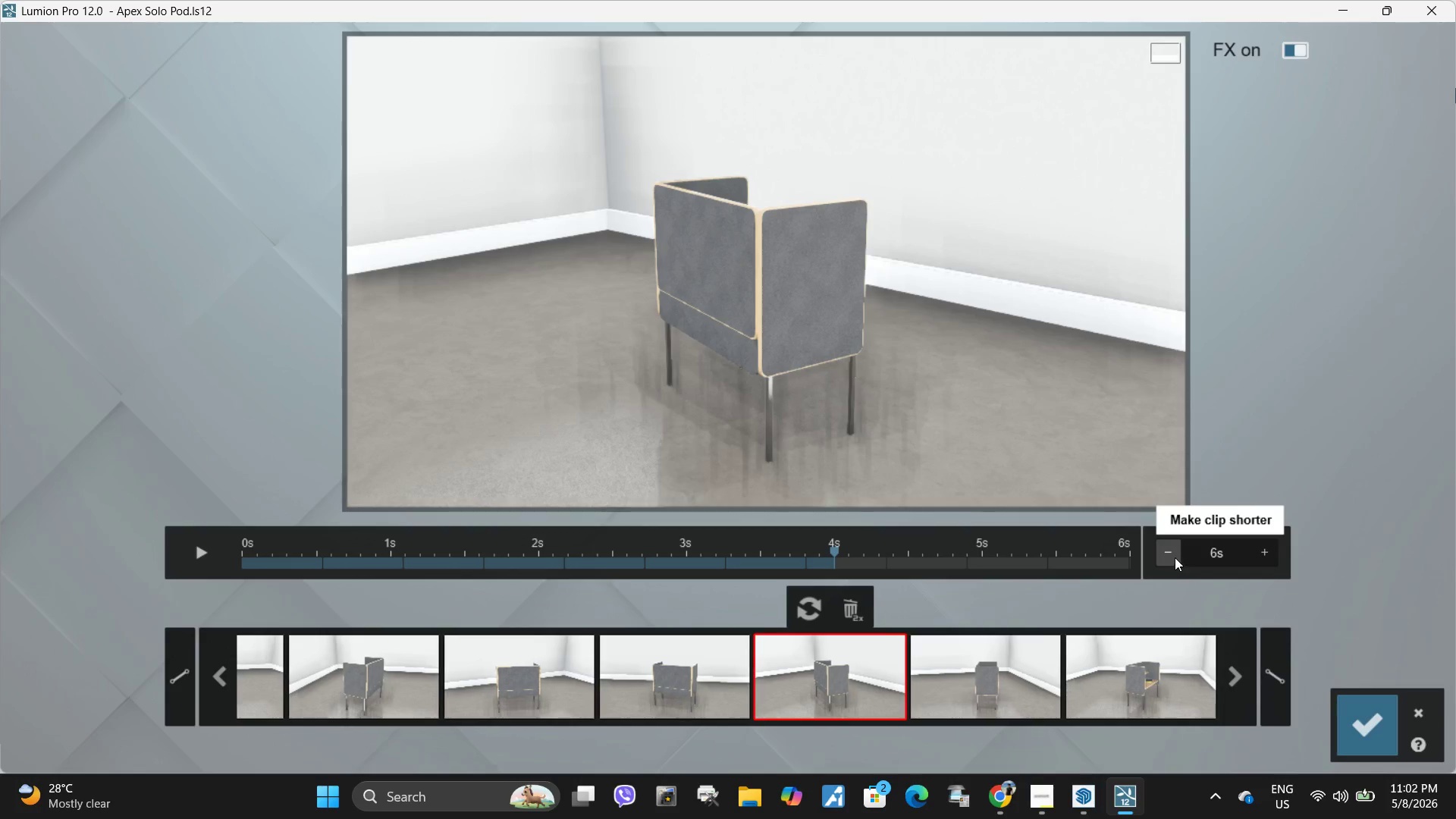 
double_click([1172, 555])
 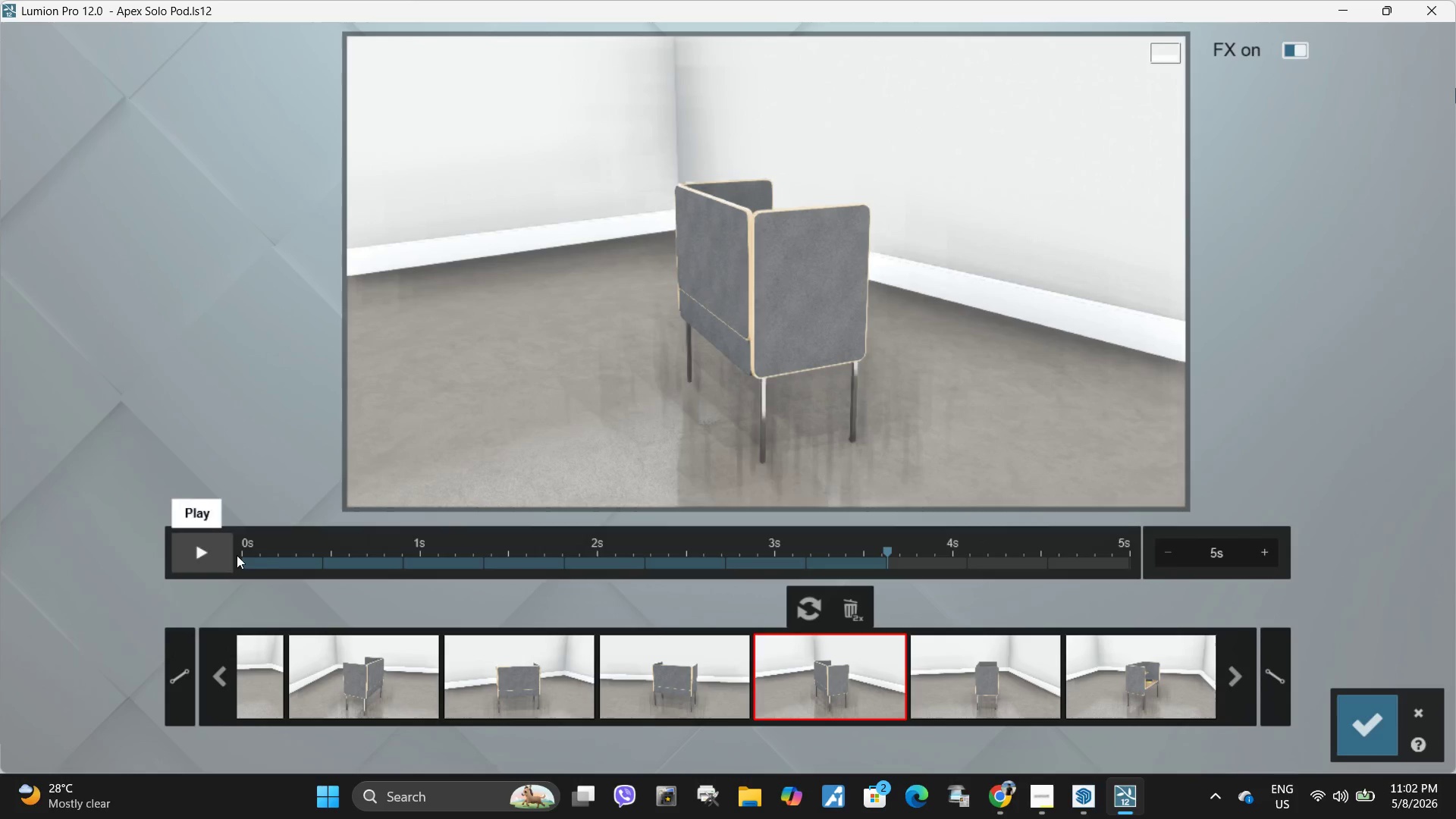 
left_click_drag(start_coordinate=[265, 557], to_coordinate=[209, 558])
 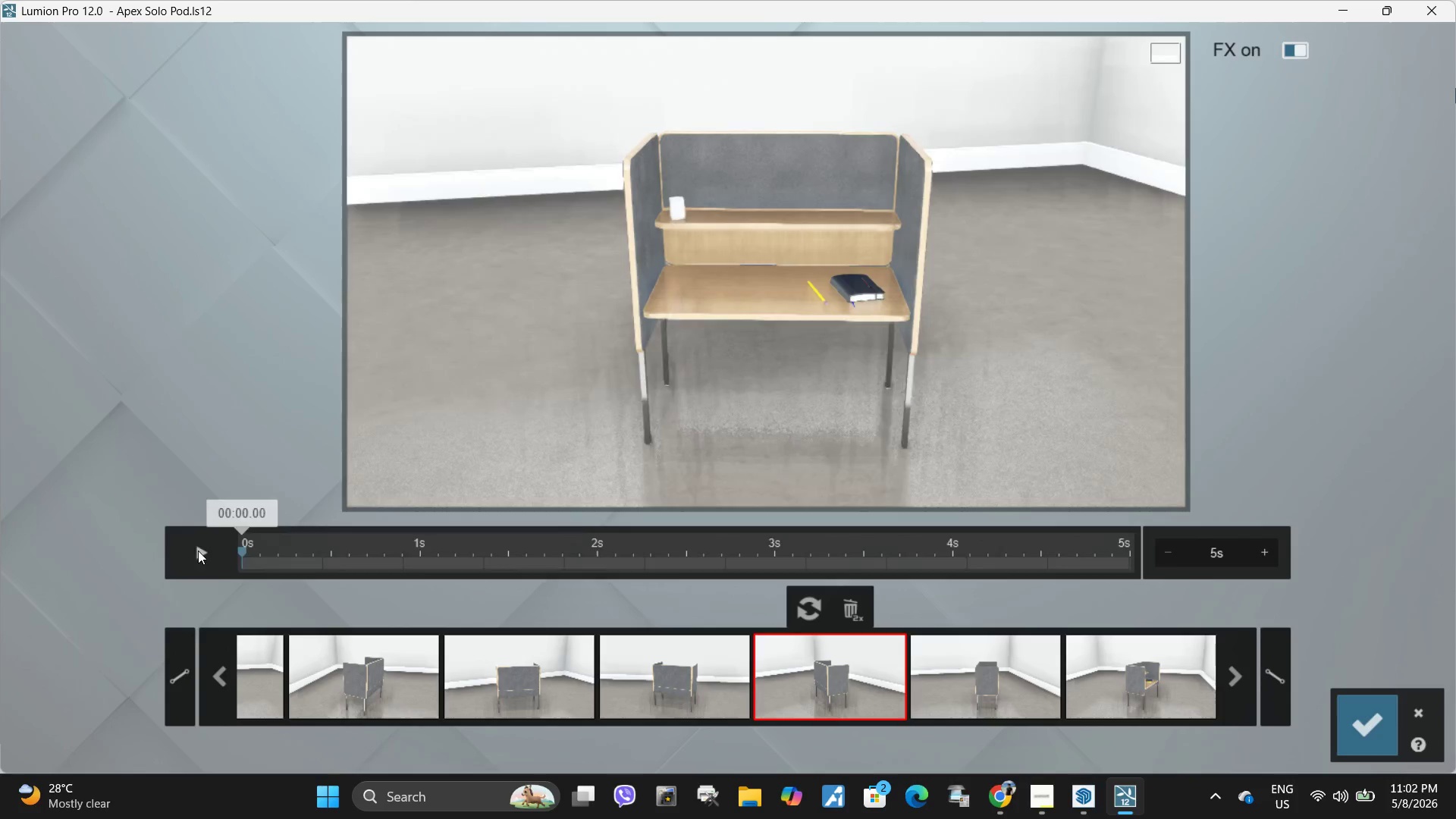 
left_click([198, 551])
 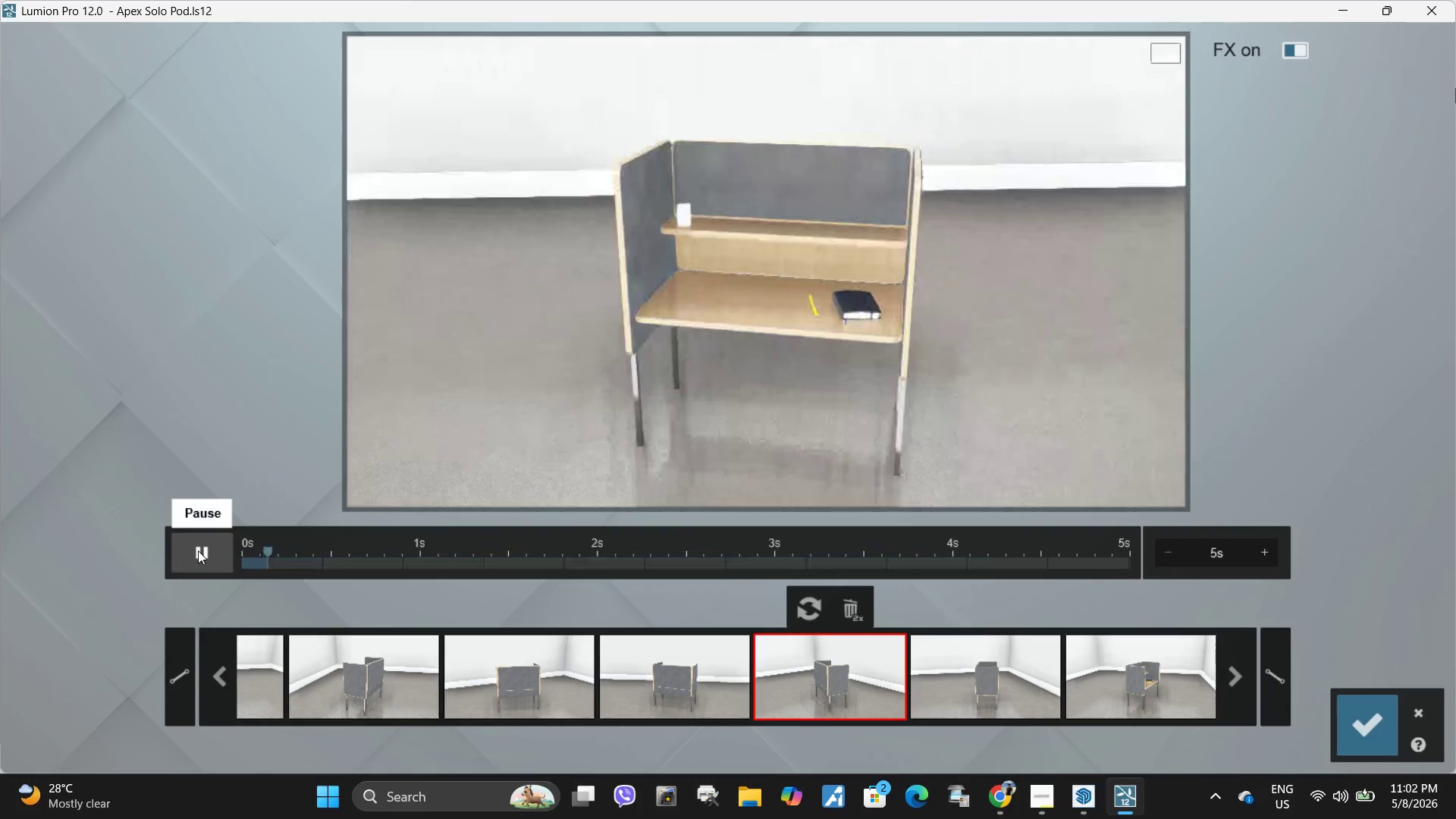 
wait(6.91)
 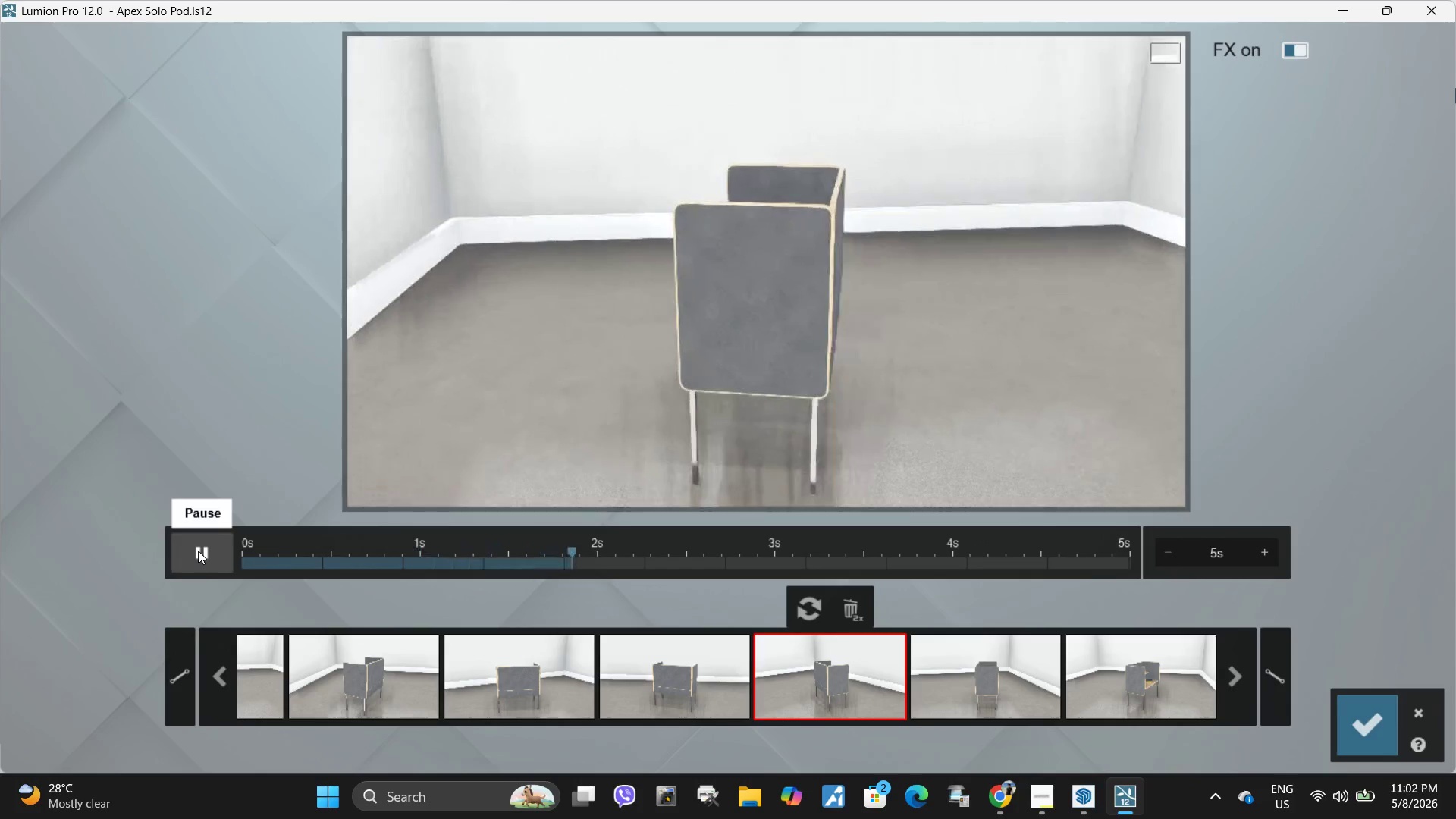 
double_click([212, 679])
 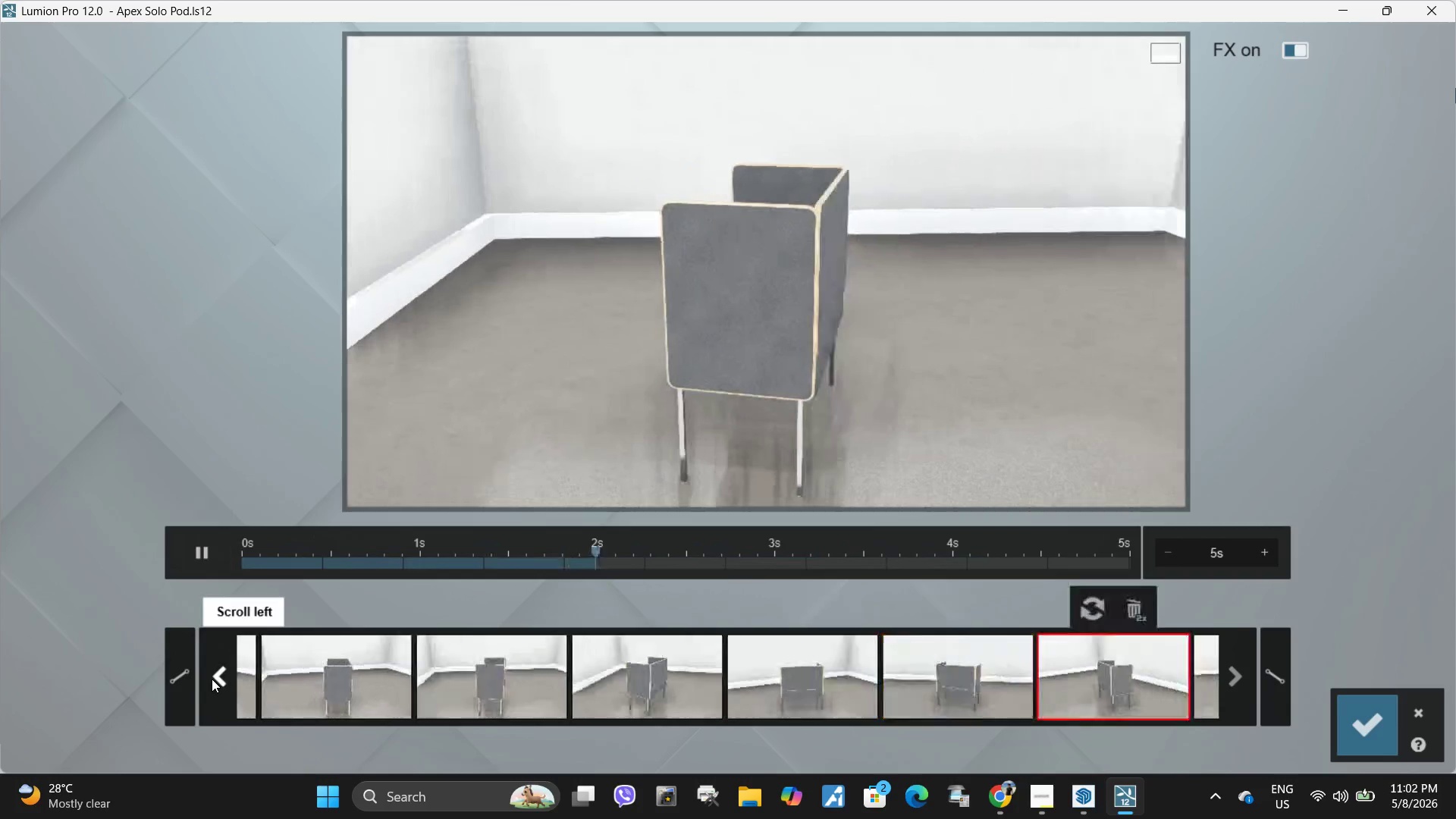 
triple_click([212, 679])
 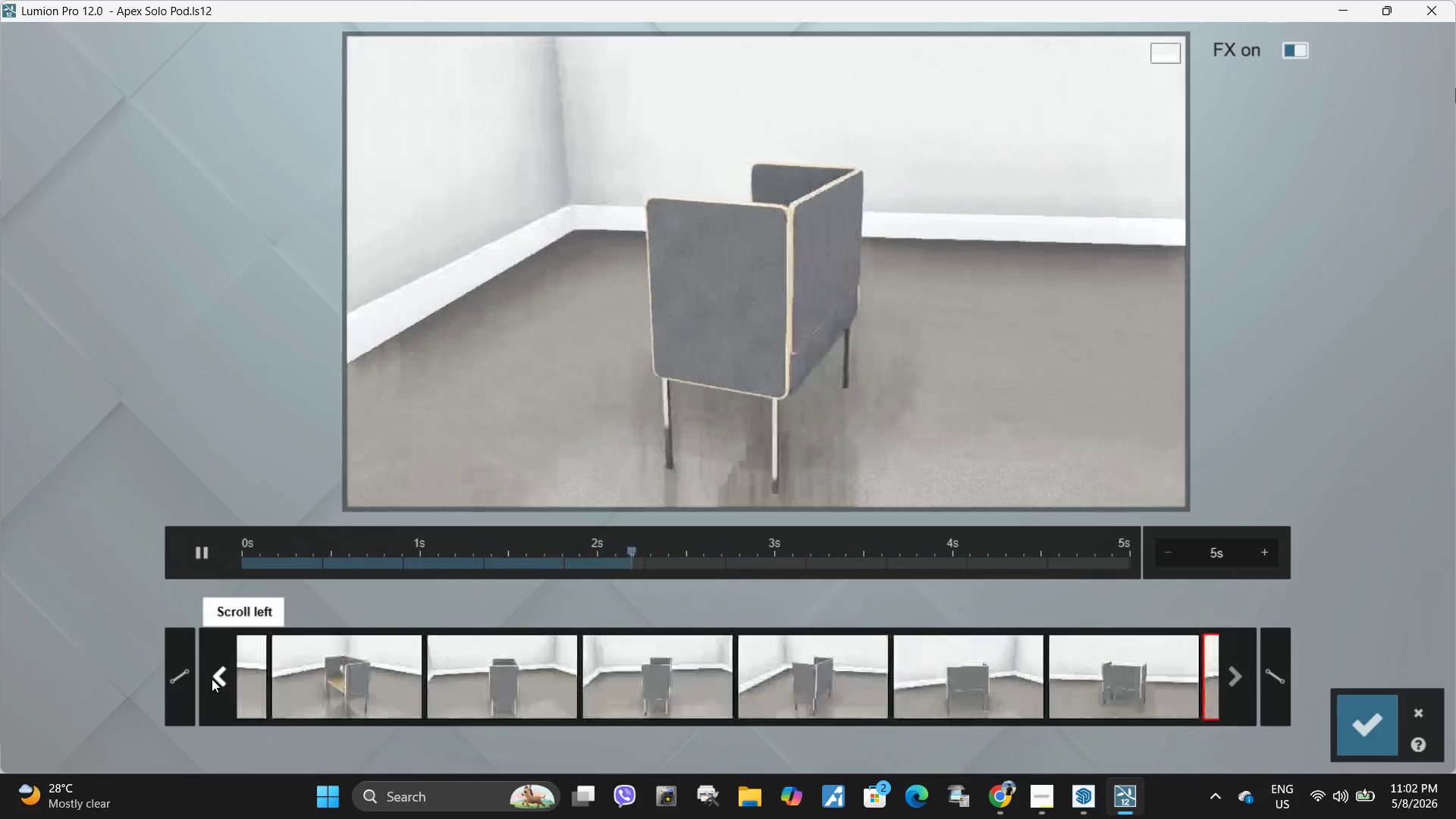 
triple_click([212, 679])
 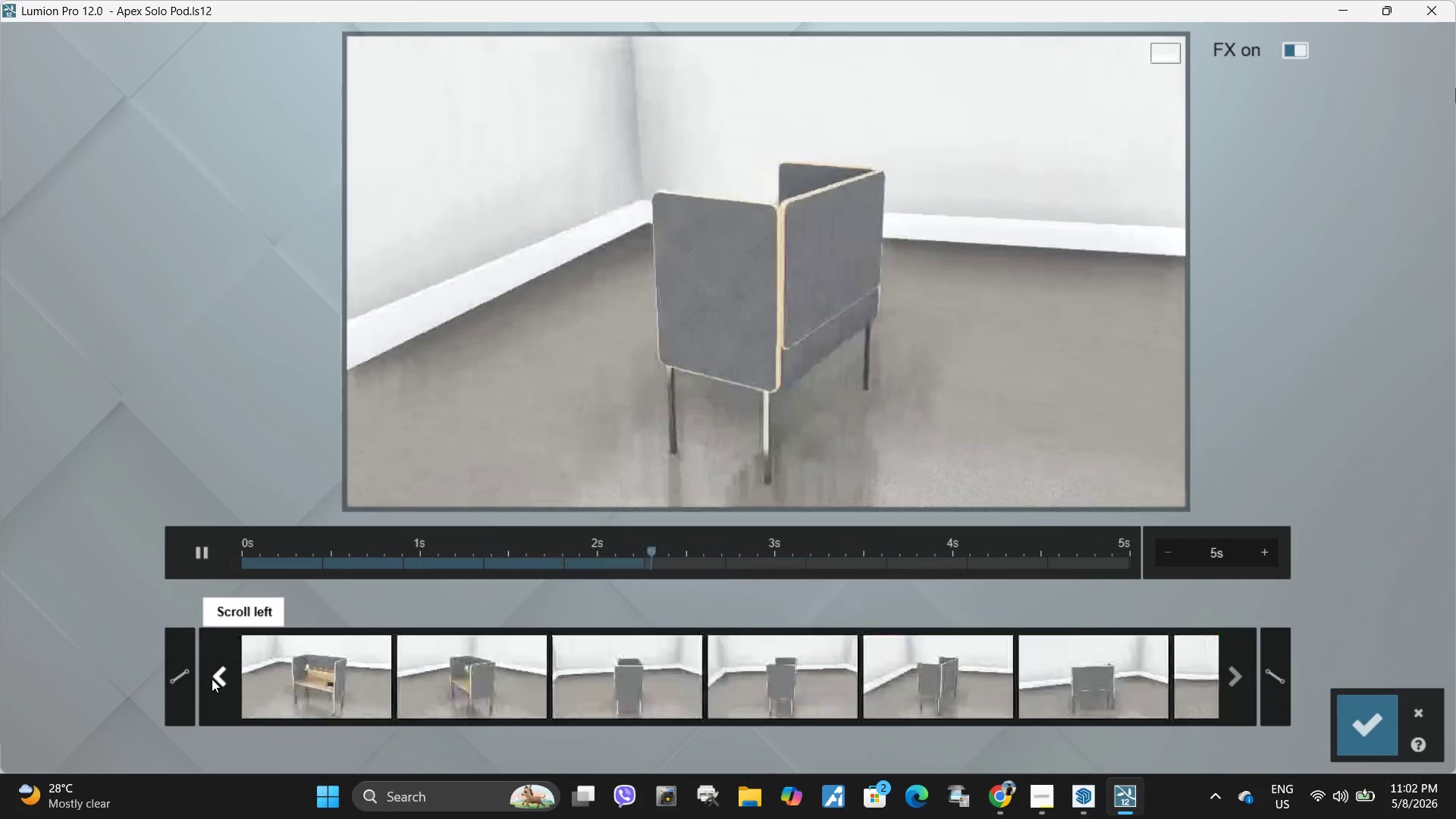 
triple_click([212, 679])
 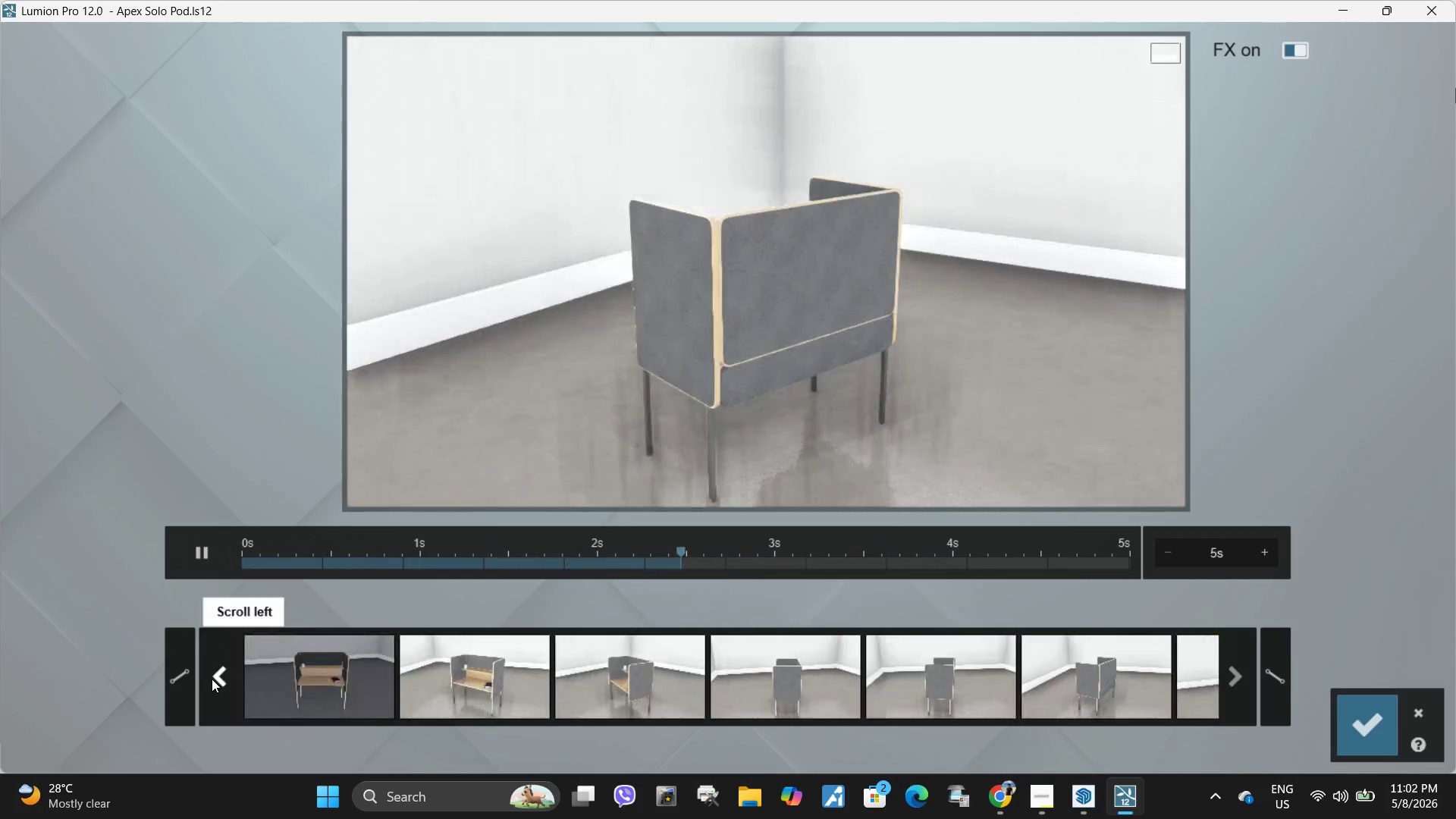 
triple_click([212, 679])
 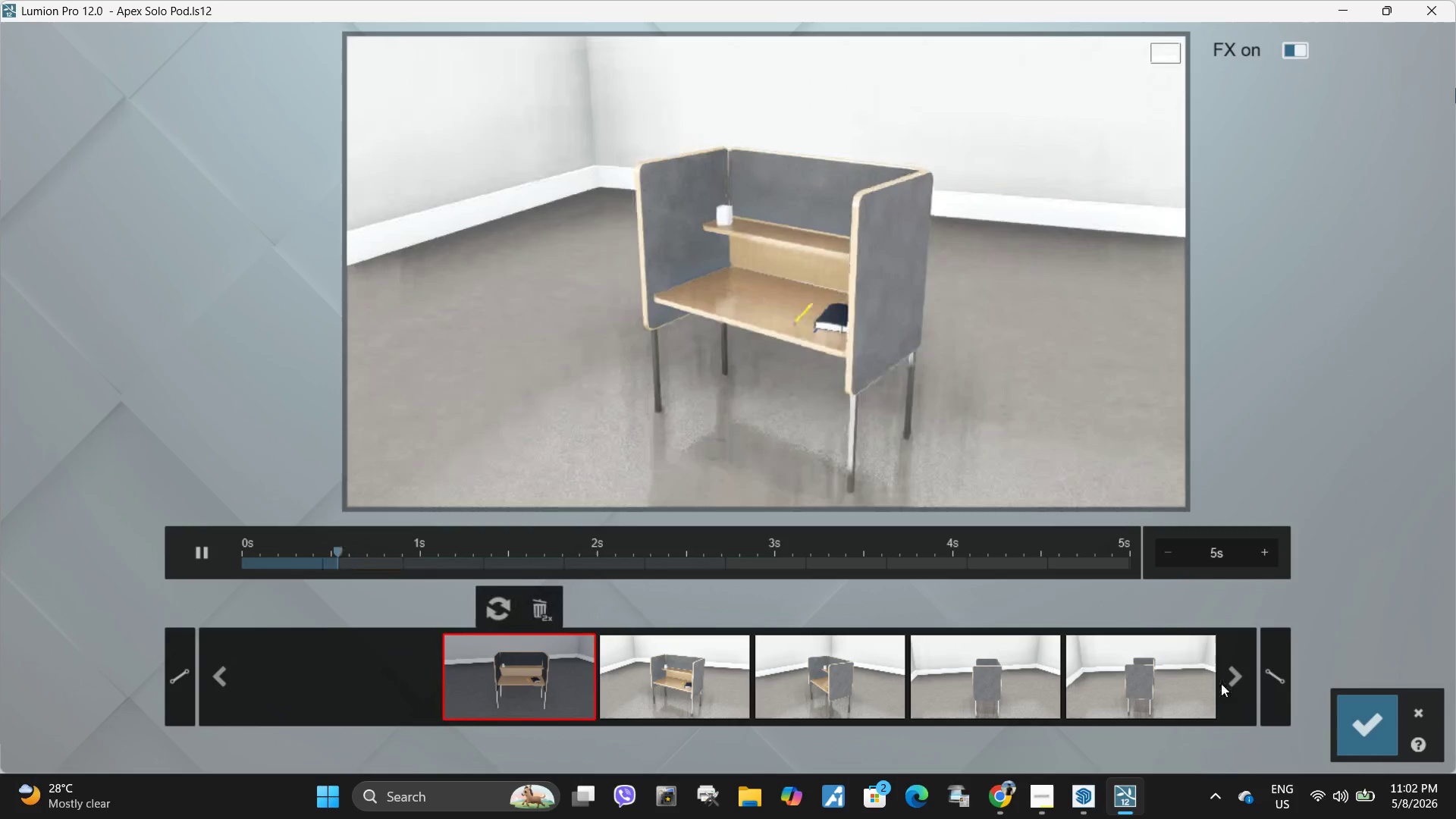 
left_click([1234, 683])
 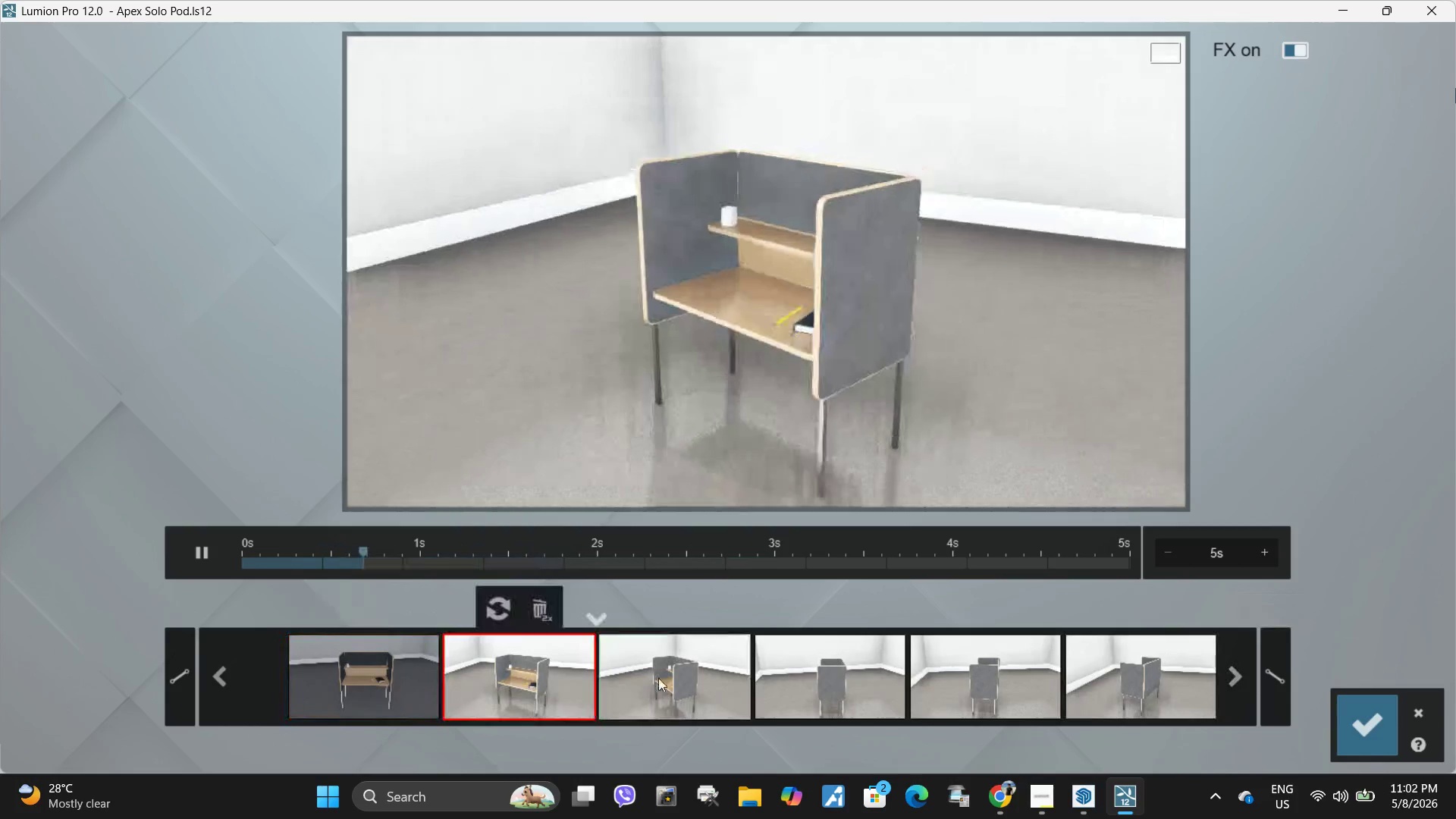 
left_click_drag(start_coordinate=[778, 681], to_coordinate=[786, 683])
 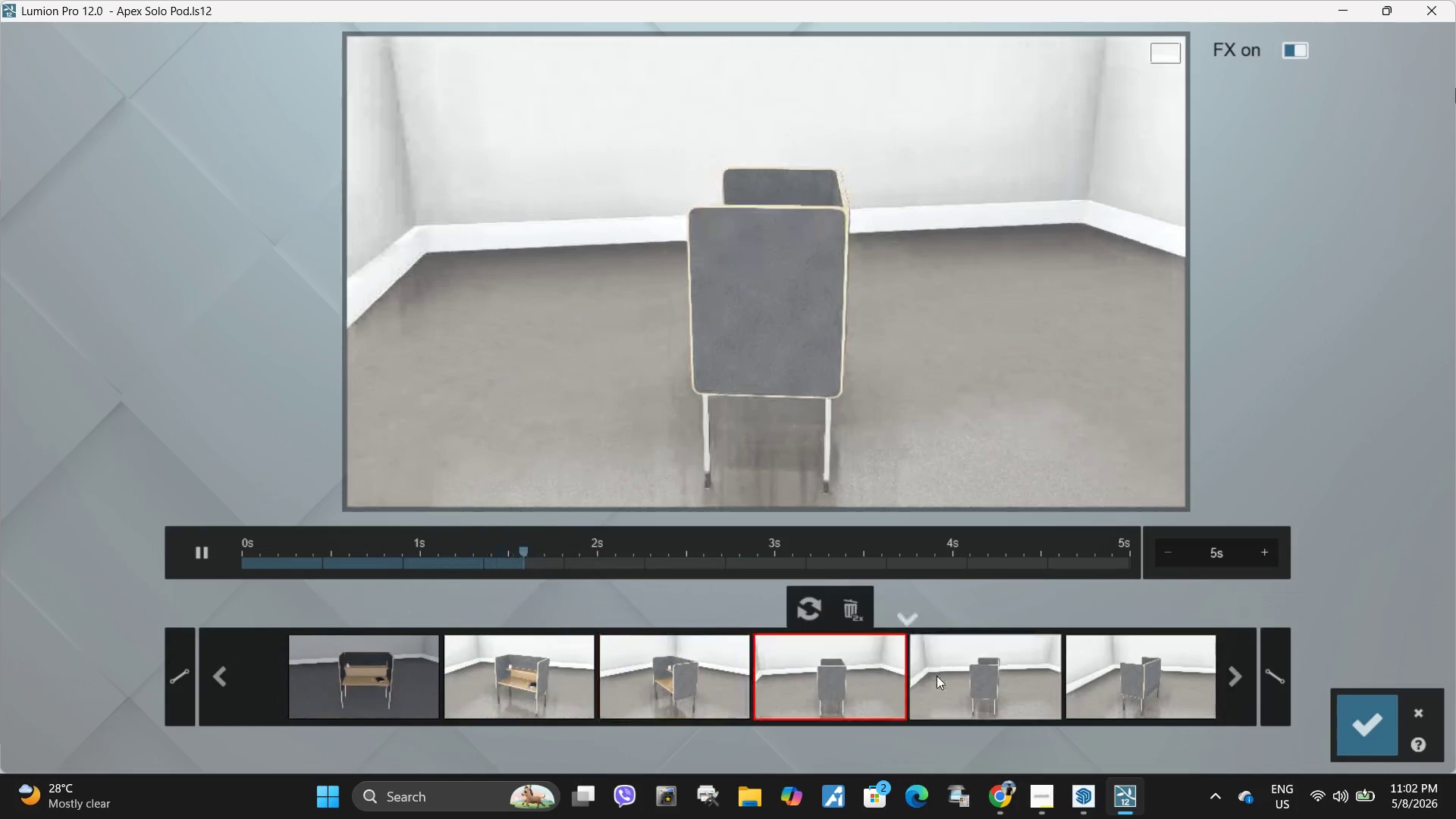 
left_click_drag(start_coordinate=[937, 676], to_coordinate=[943, 676])
 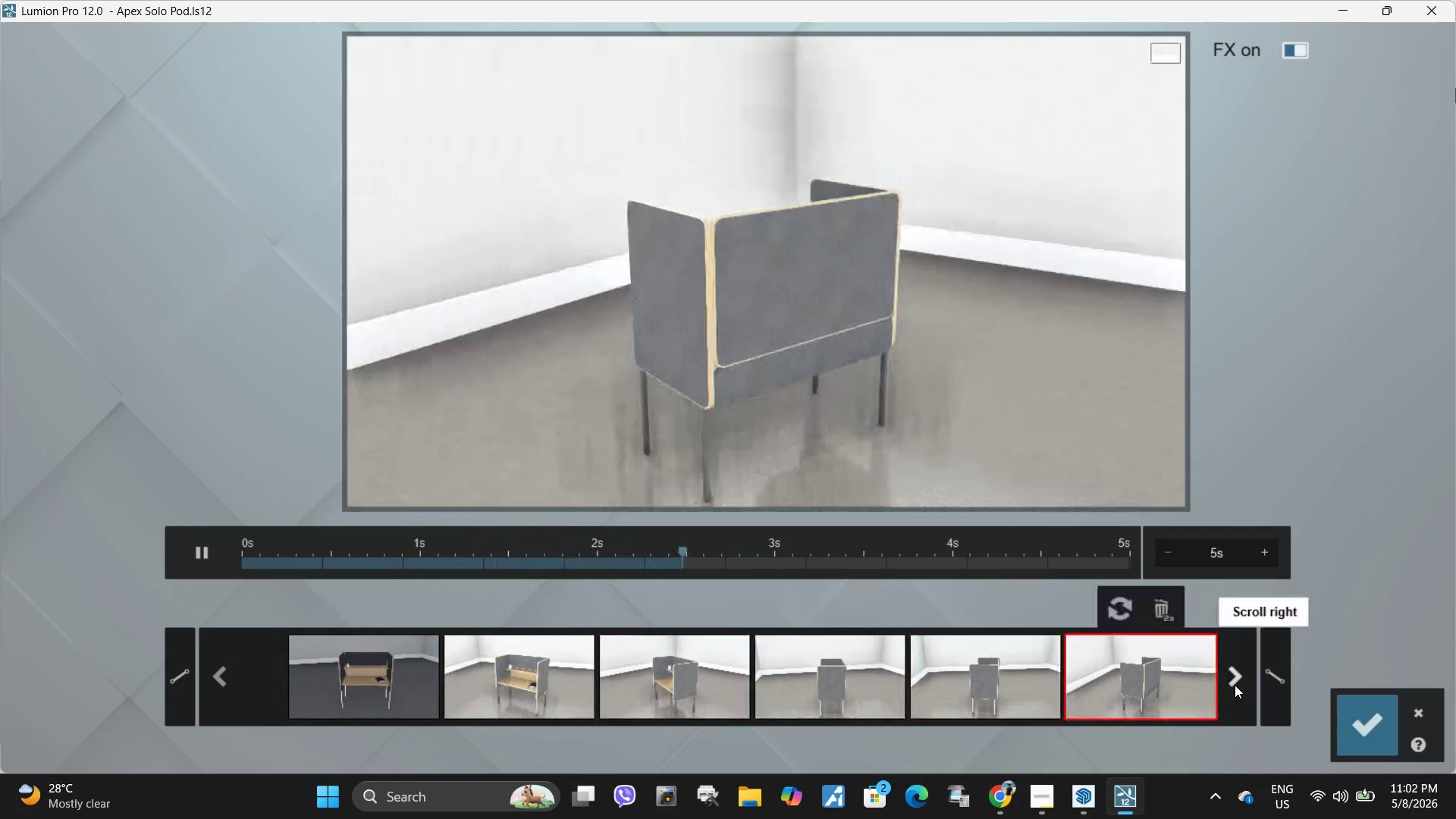 
triple_click([1235, 685])
 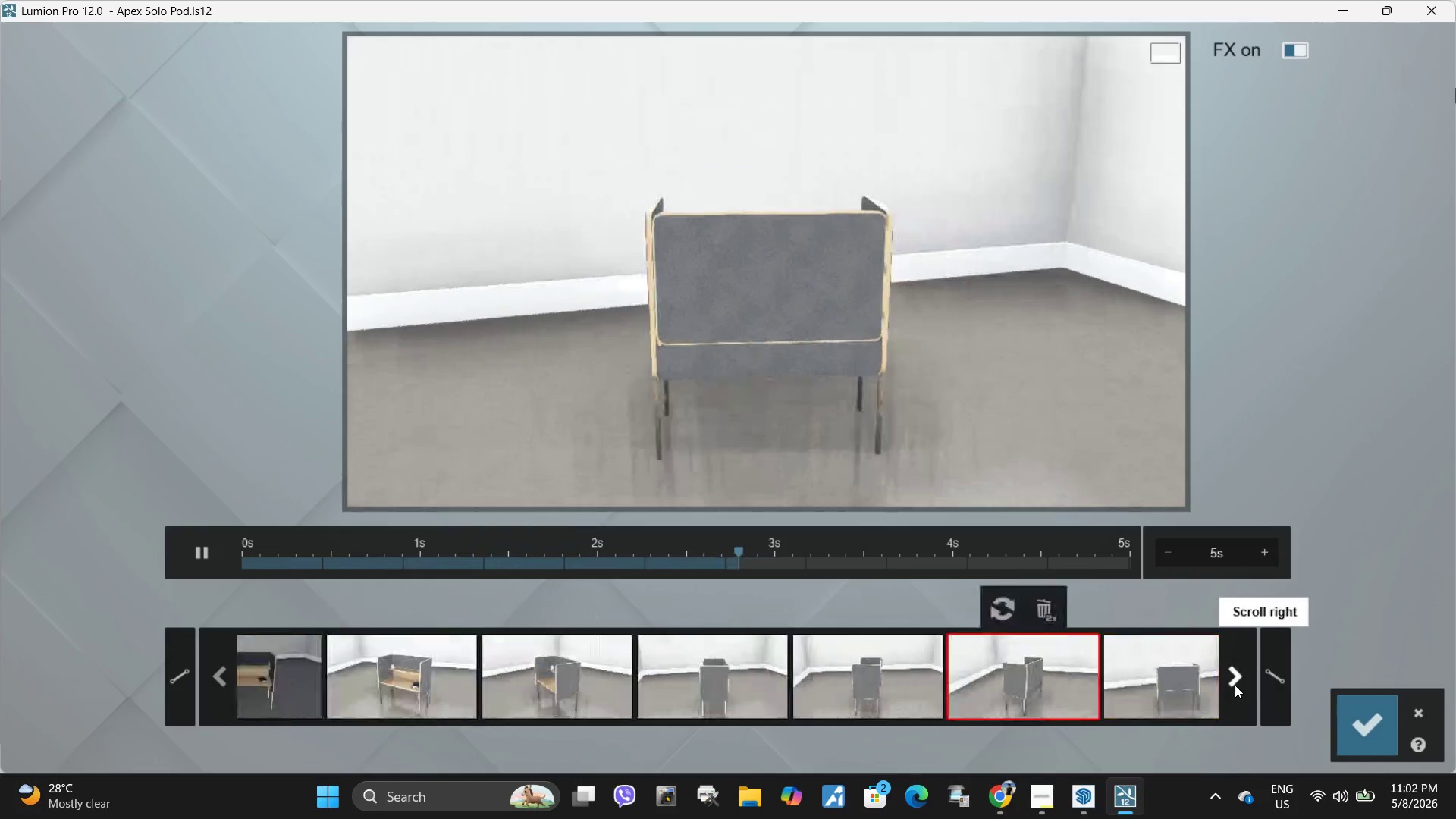 
triple_click([1235, 685])
 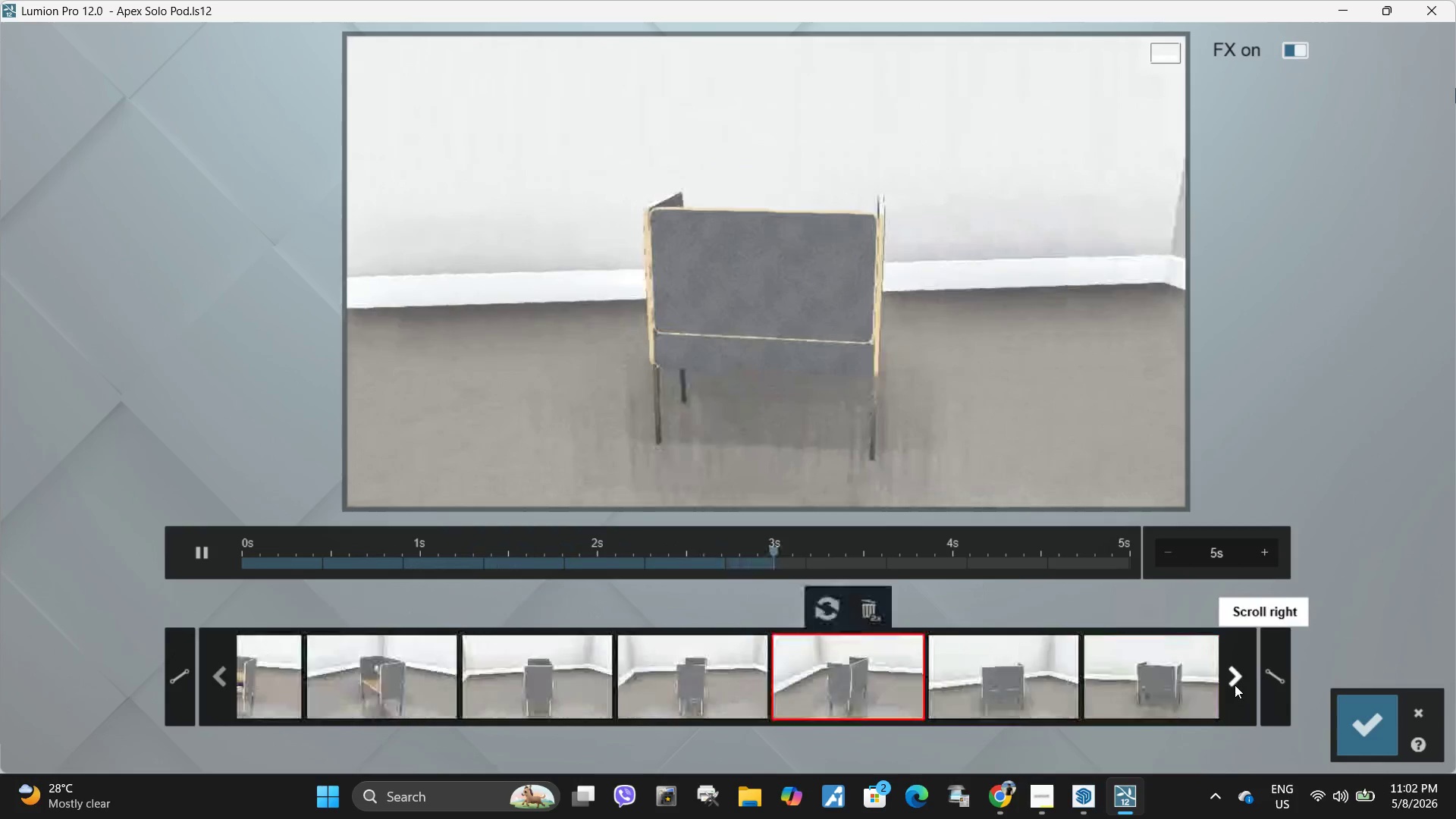 
triple_click([1235, 685])
 